 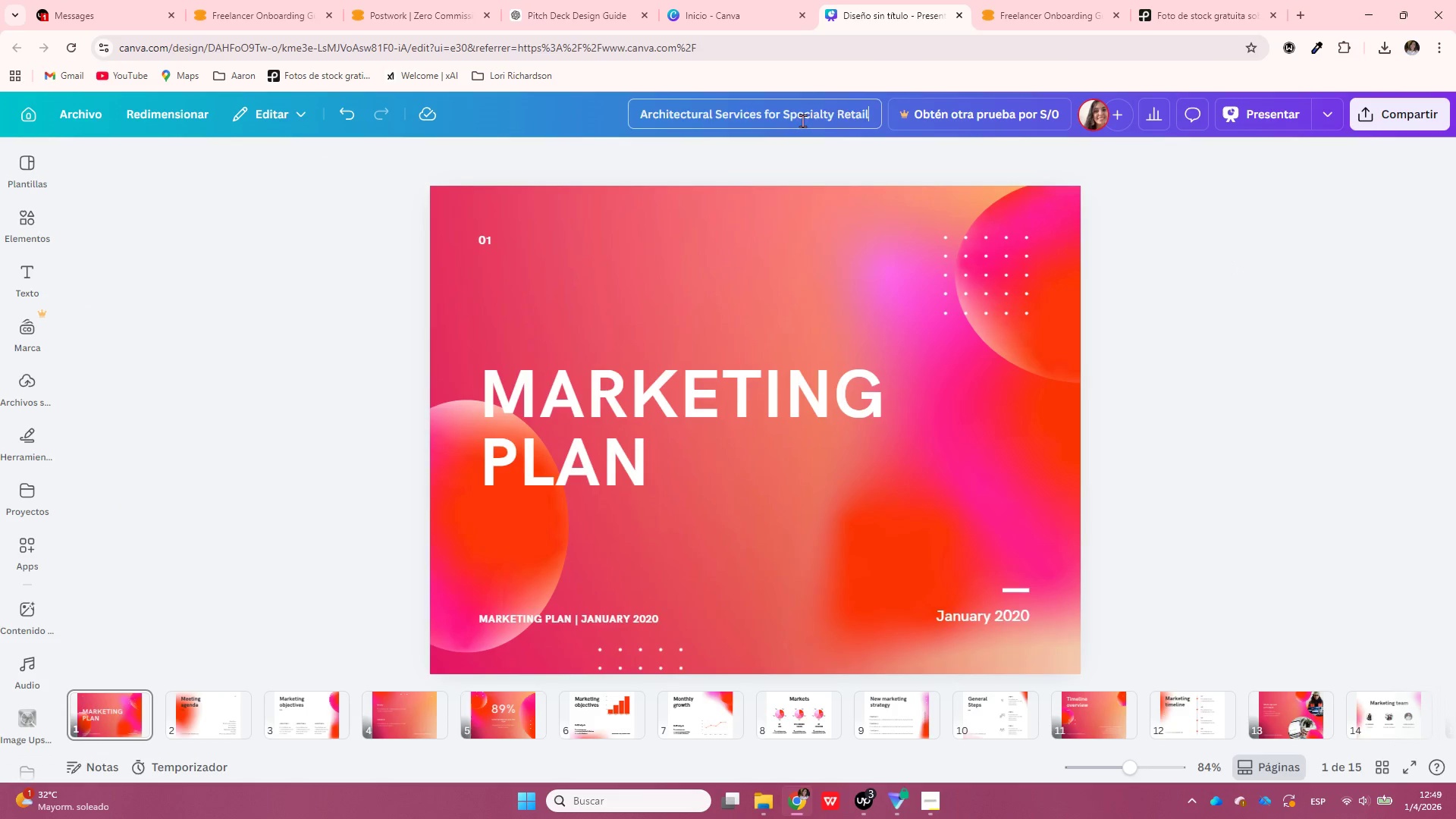 
key(Control+V)
 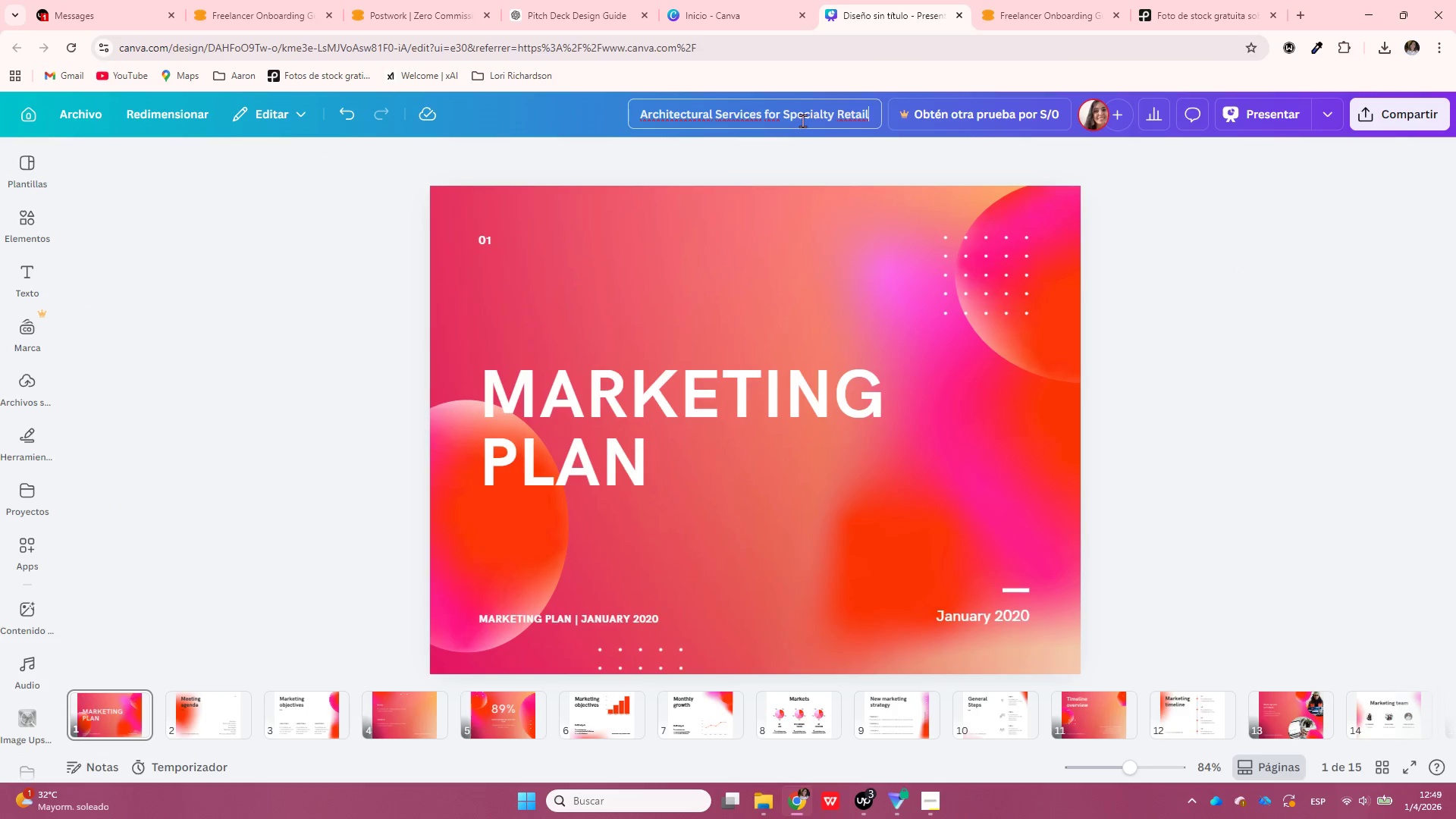 
type([Home]Postwork - )
 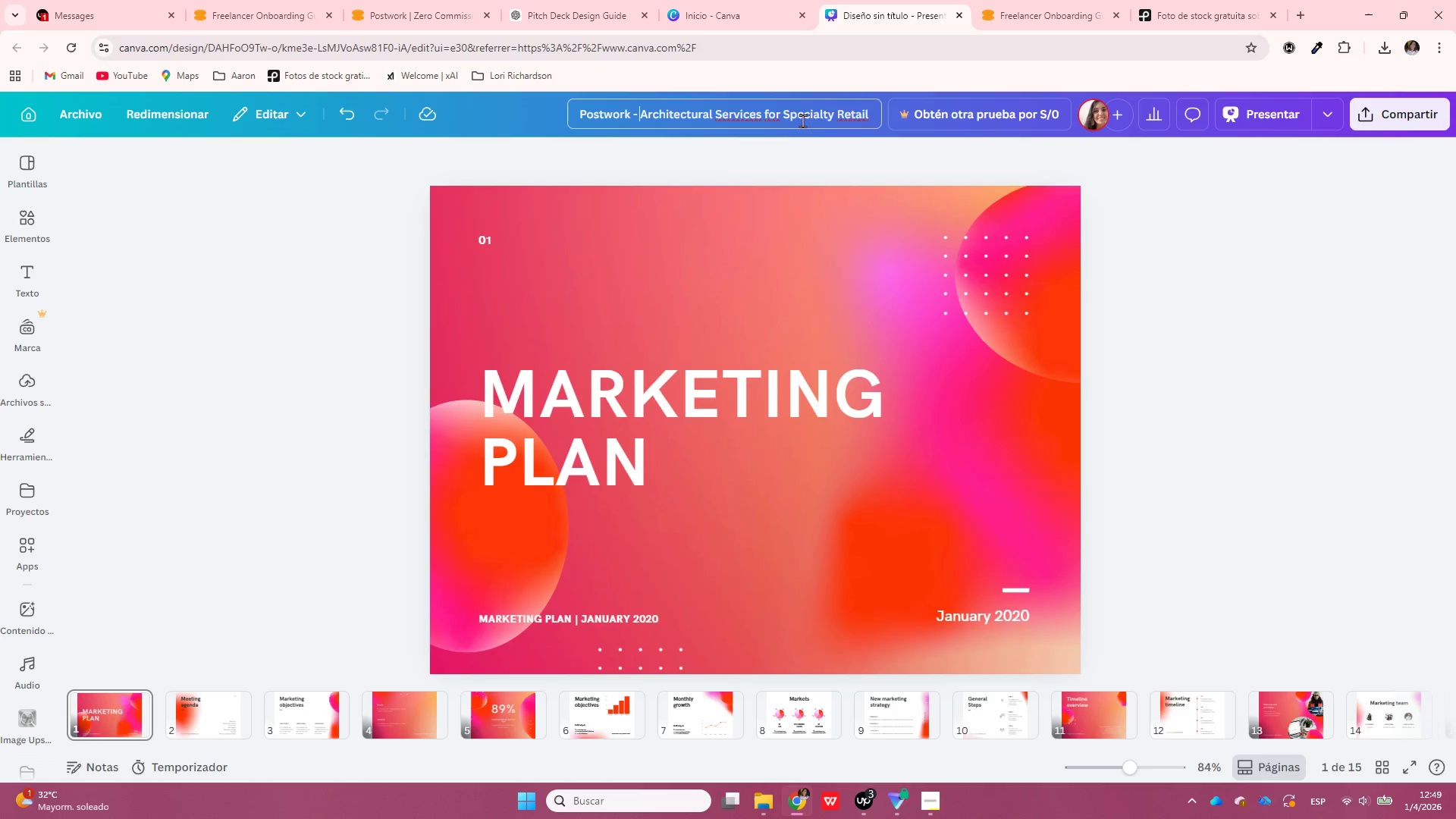 
key(Enter)
 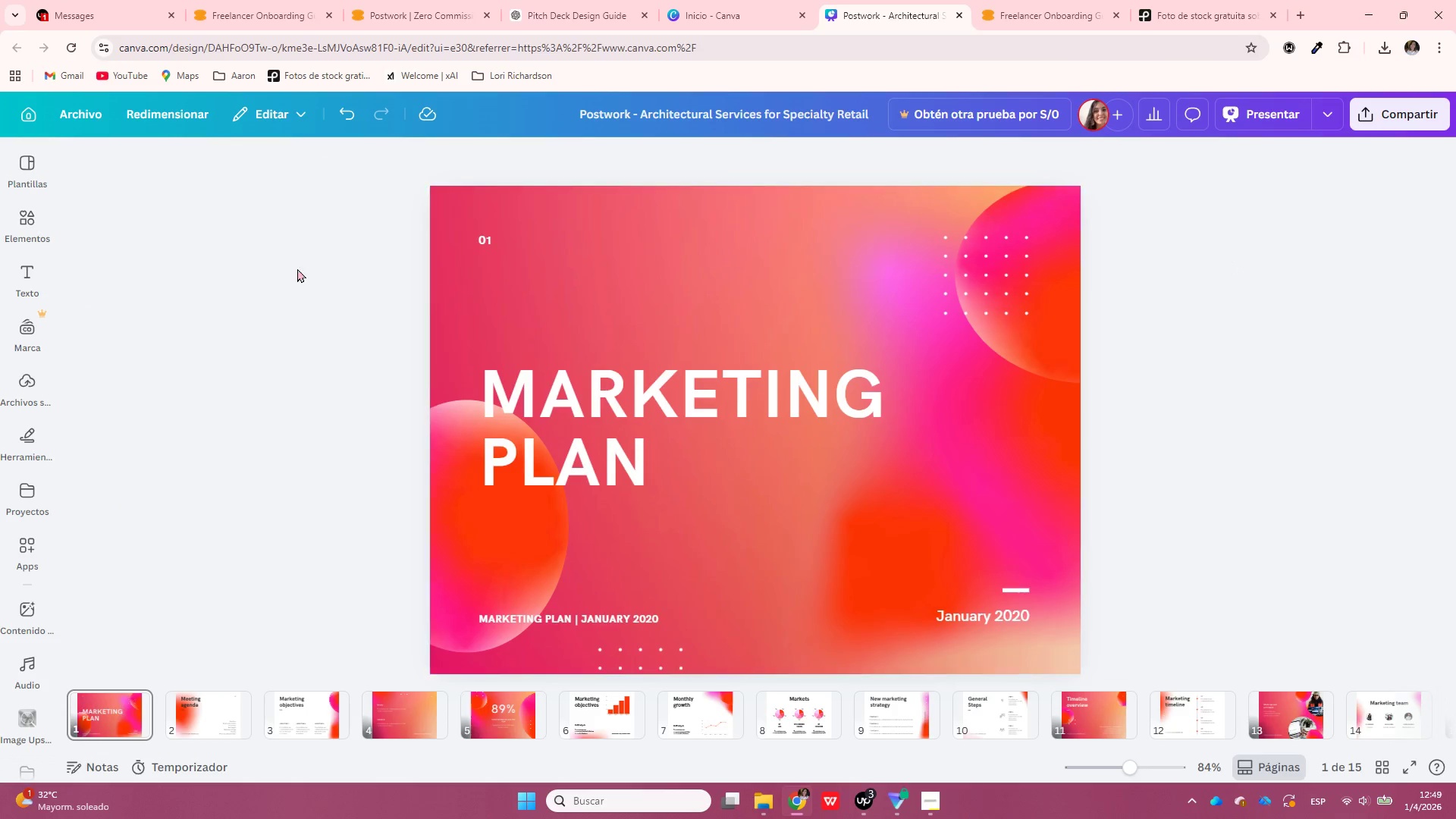 
left_click([24, 168])
 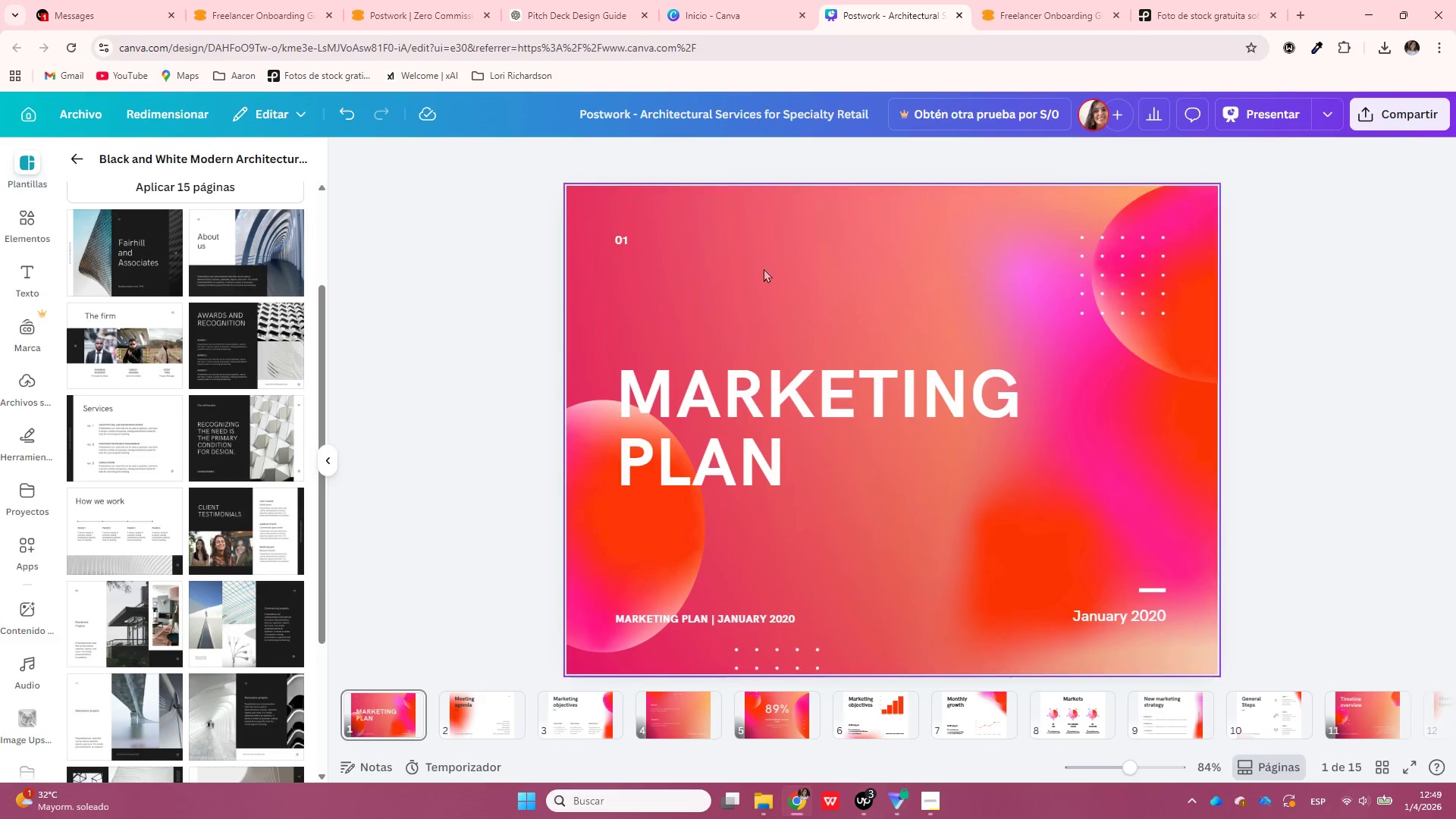 
left_click([782, 262])
 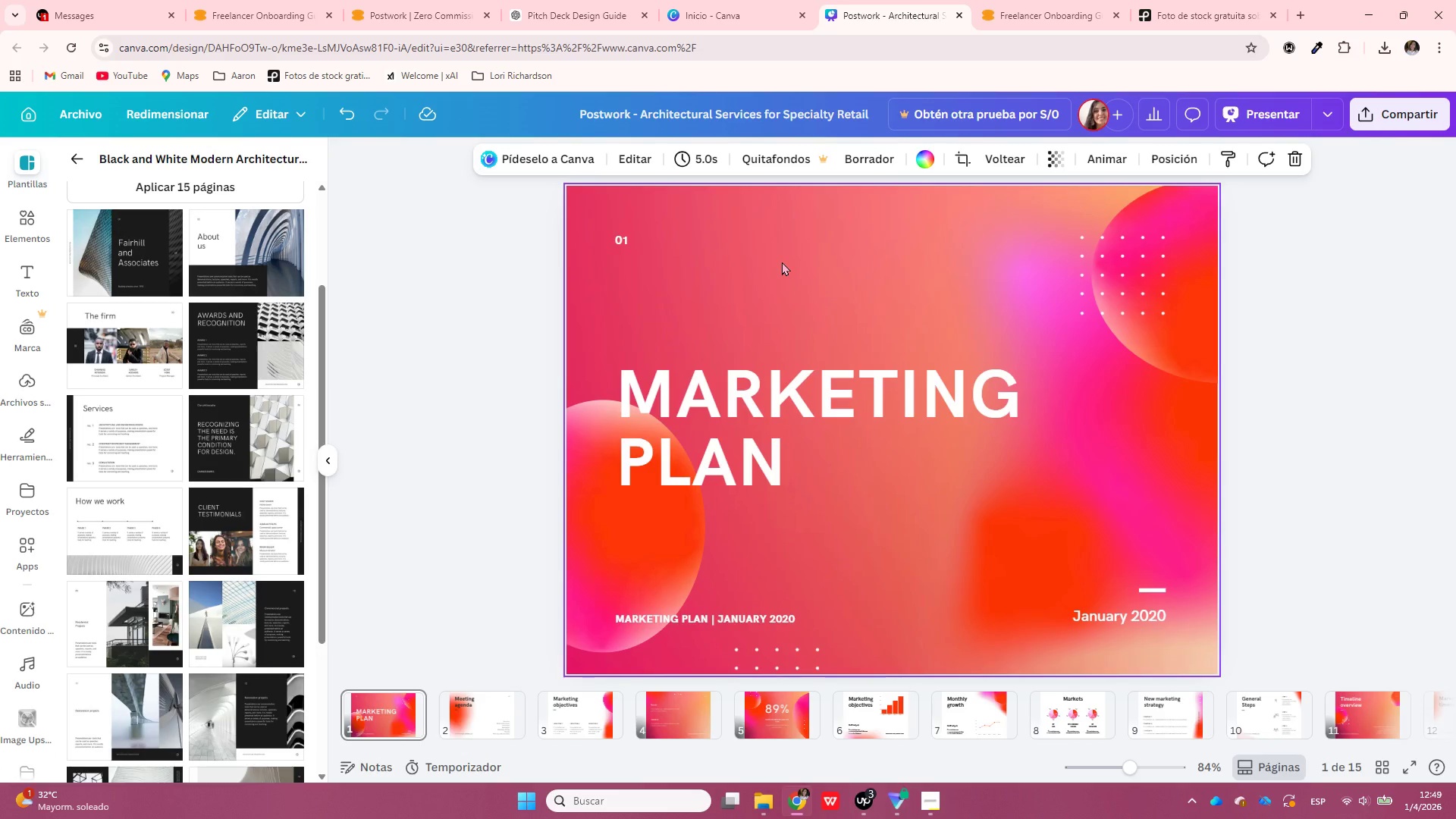 
key(Delete)
 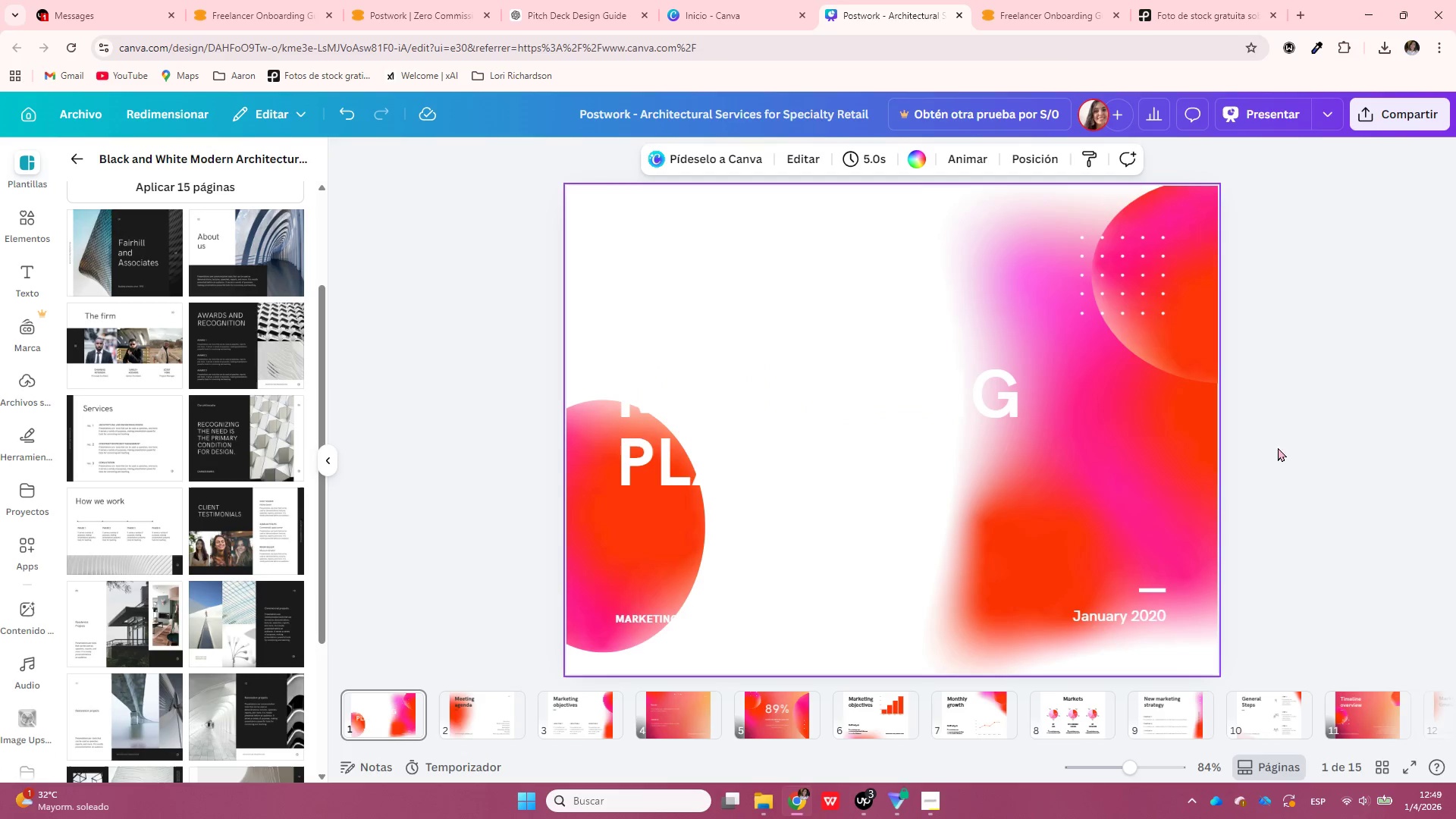 
left_click([1170, 434])
 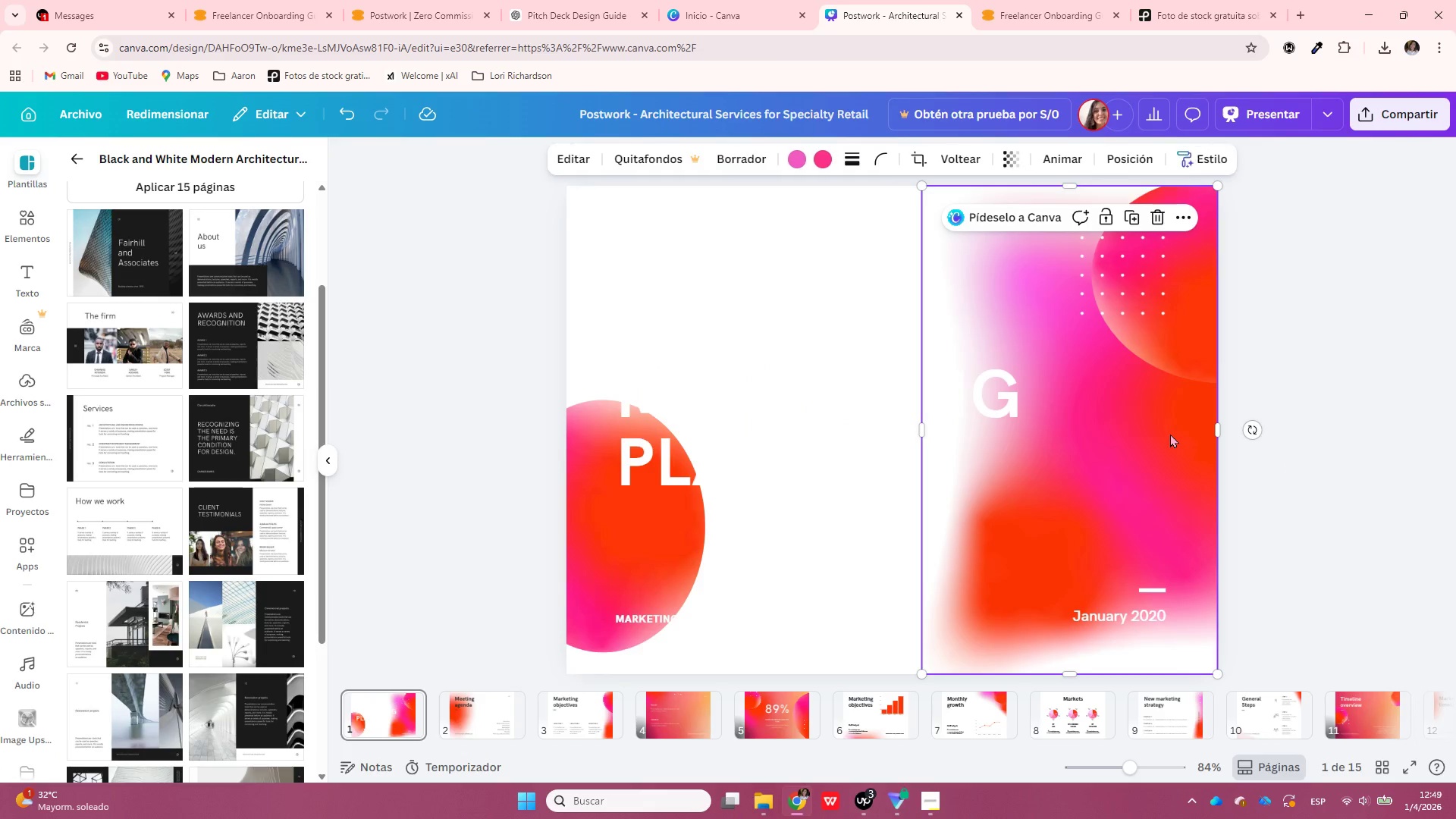 
key(Delete)
 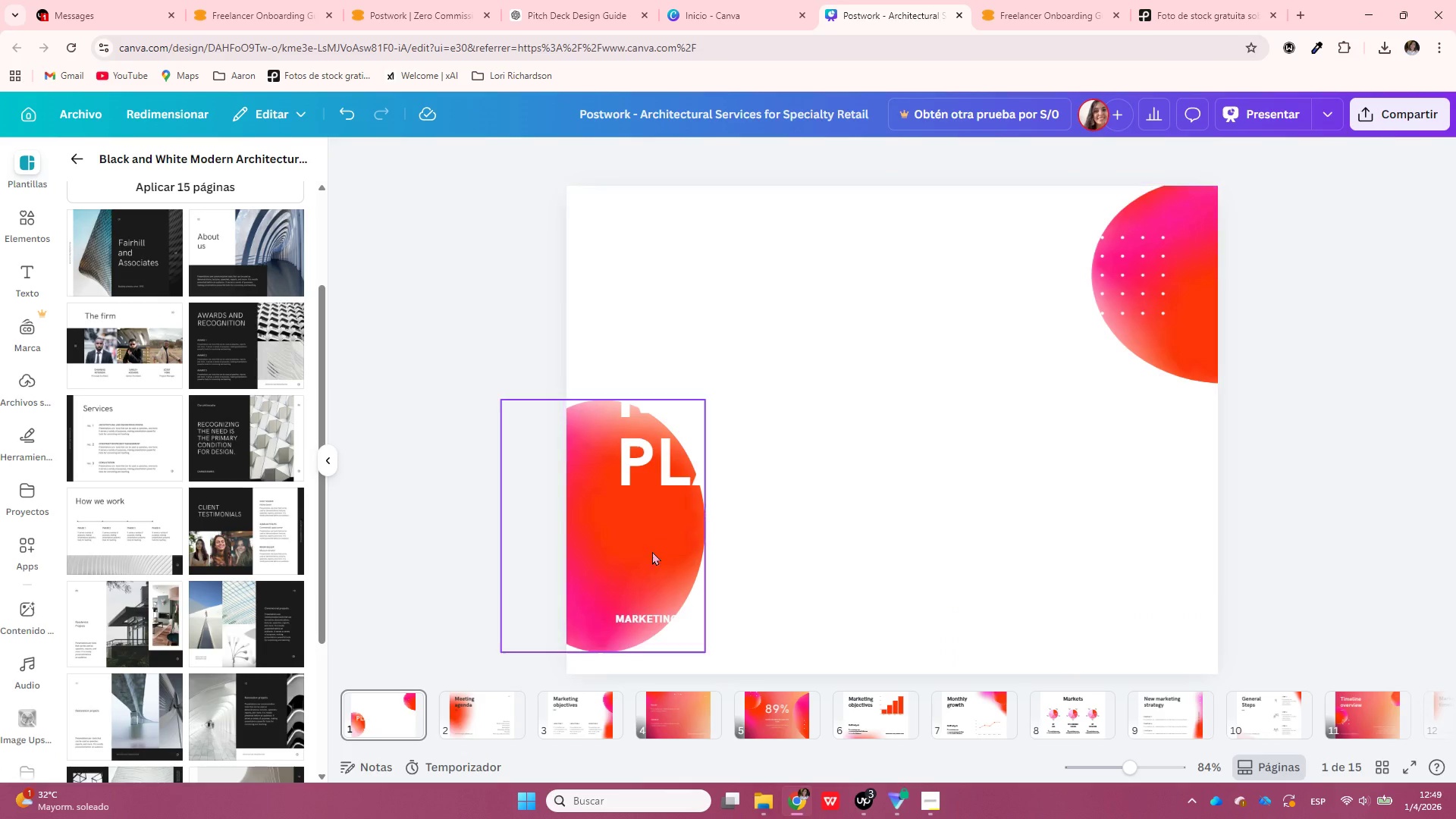 
left_click([661, 553])
 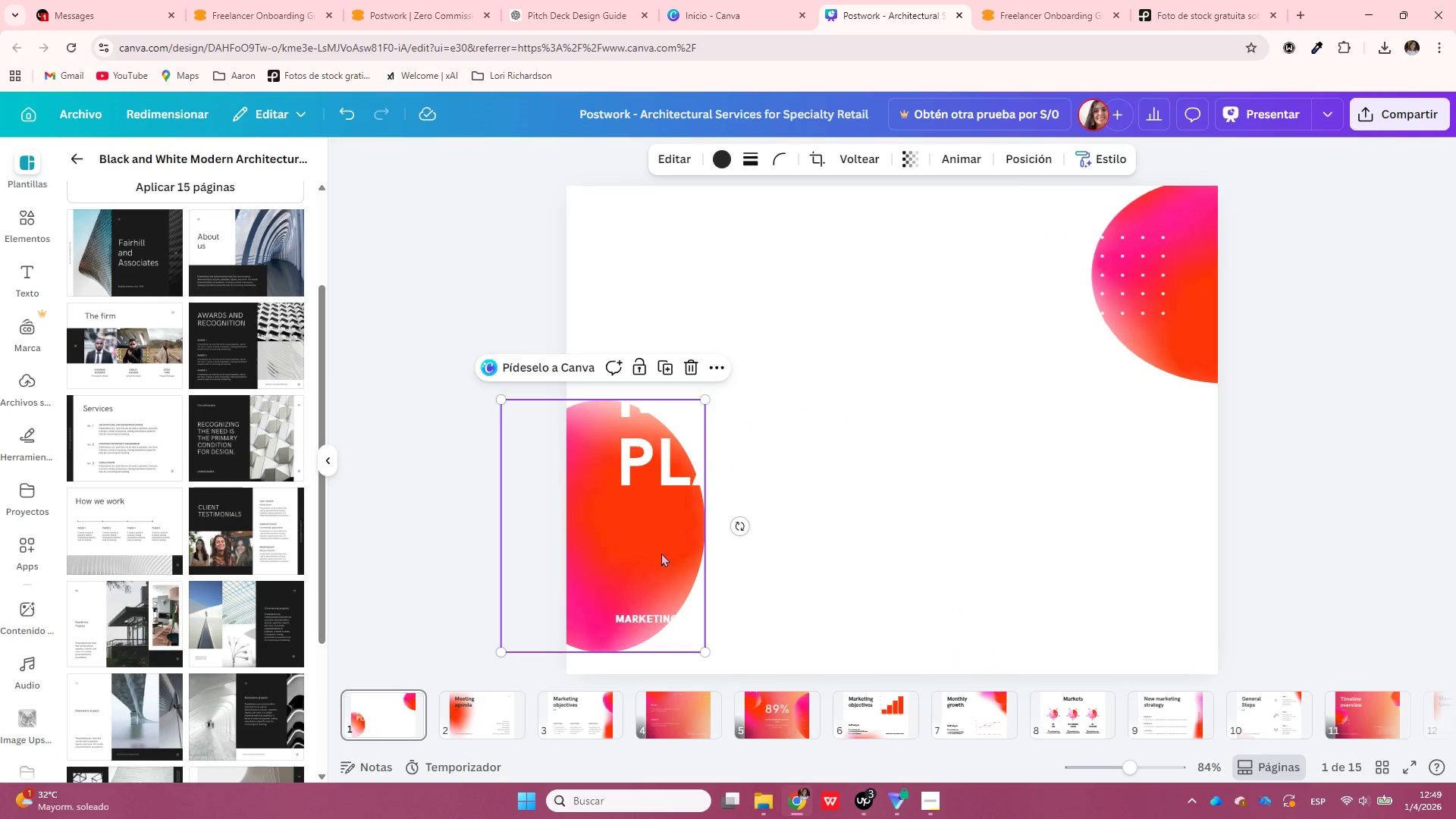 
key(Delete)
 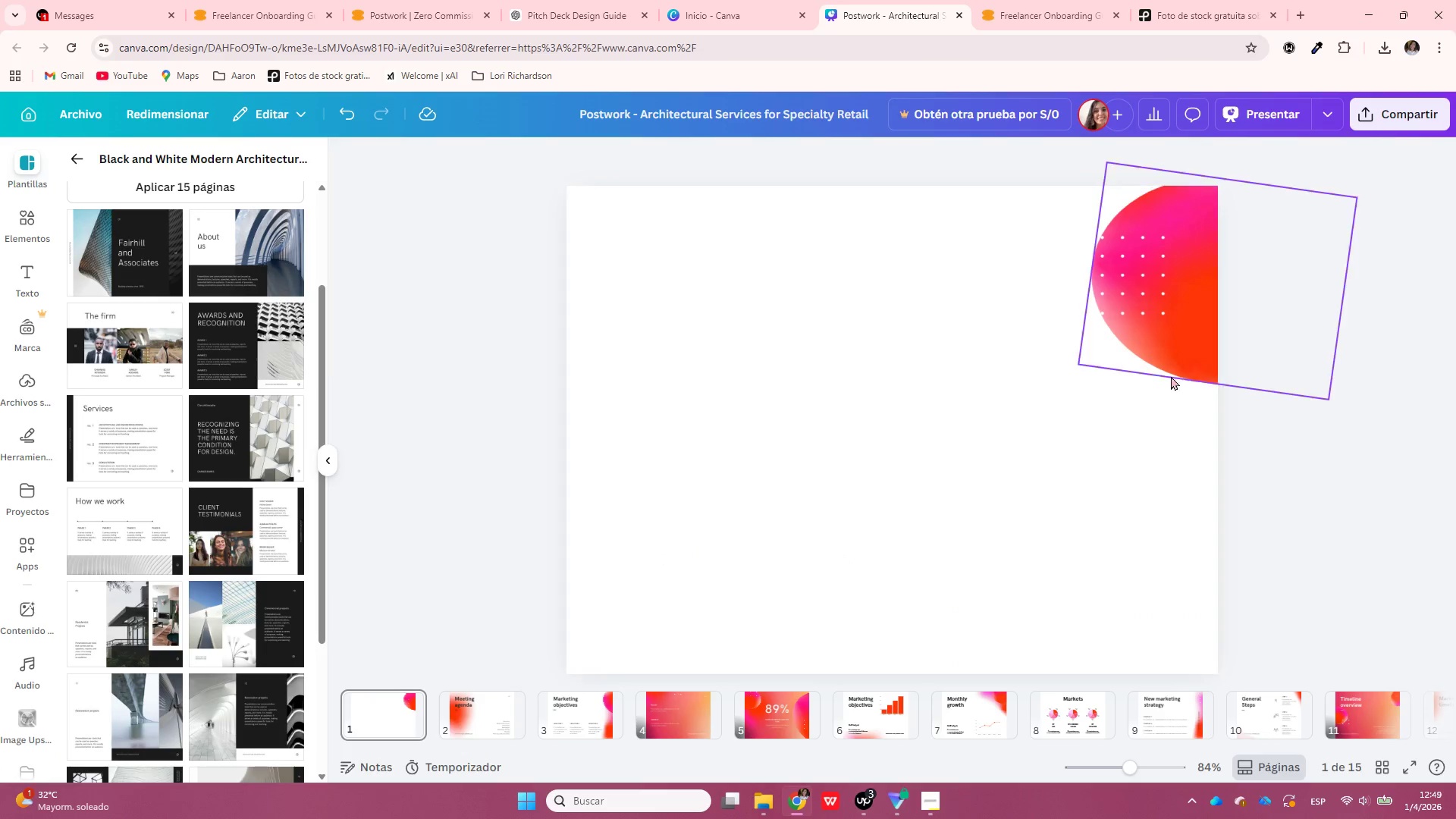 
left_click([1184, 359])
 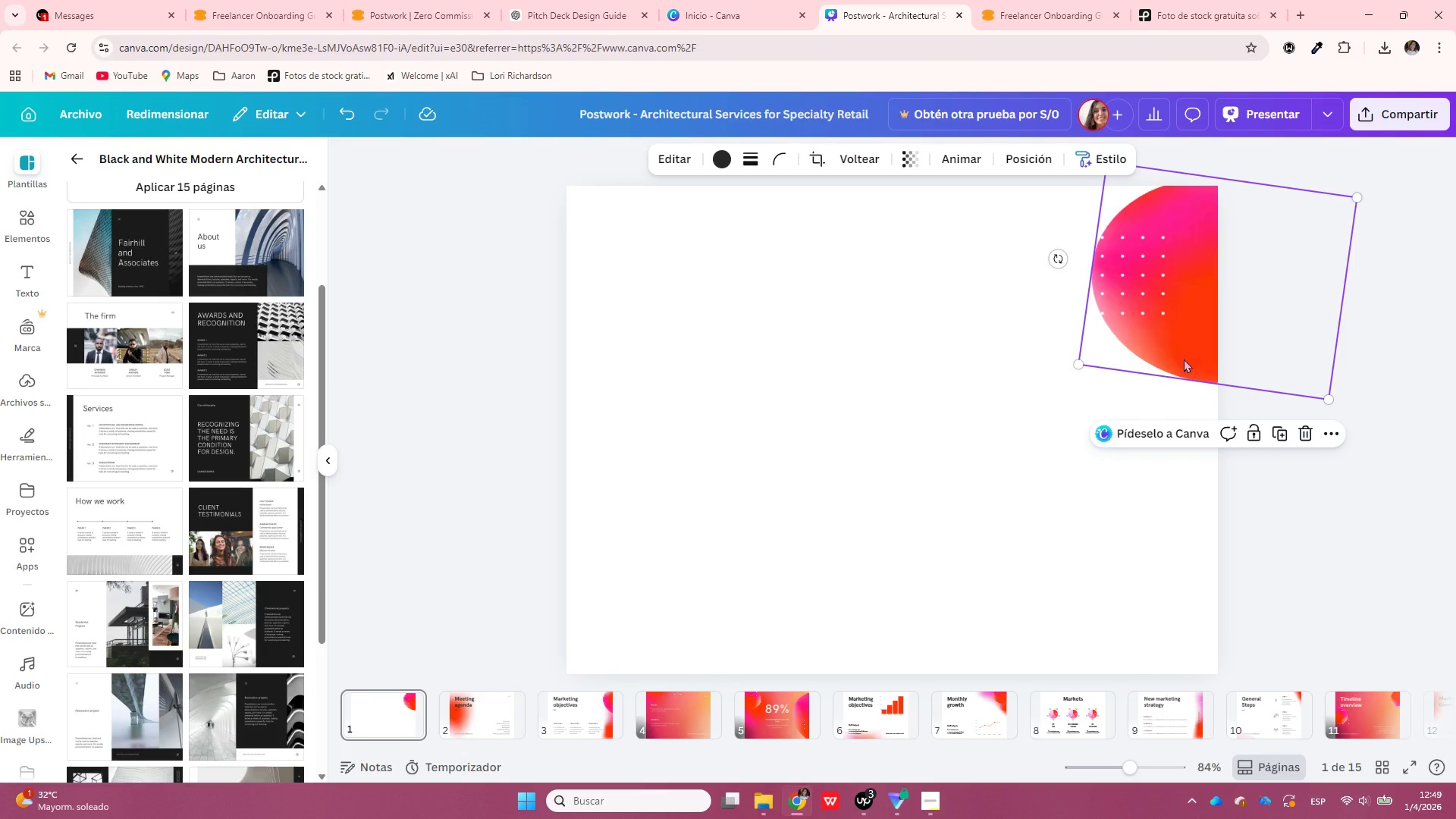 
key(Delete)
 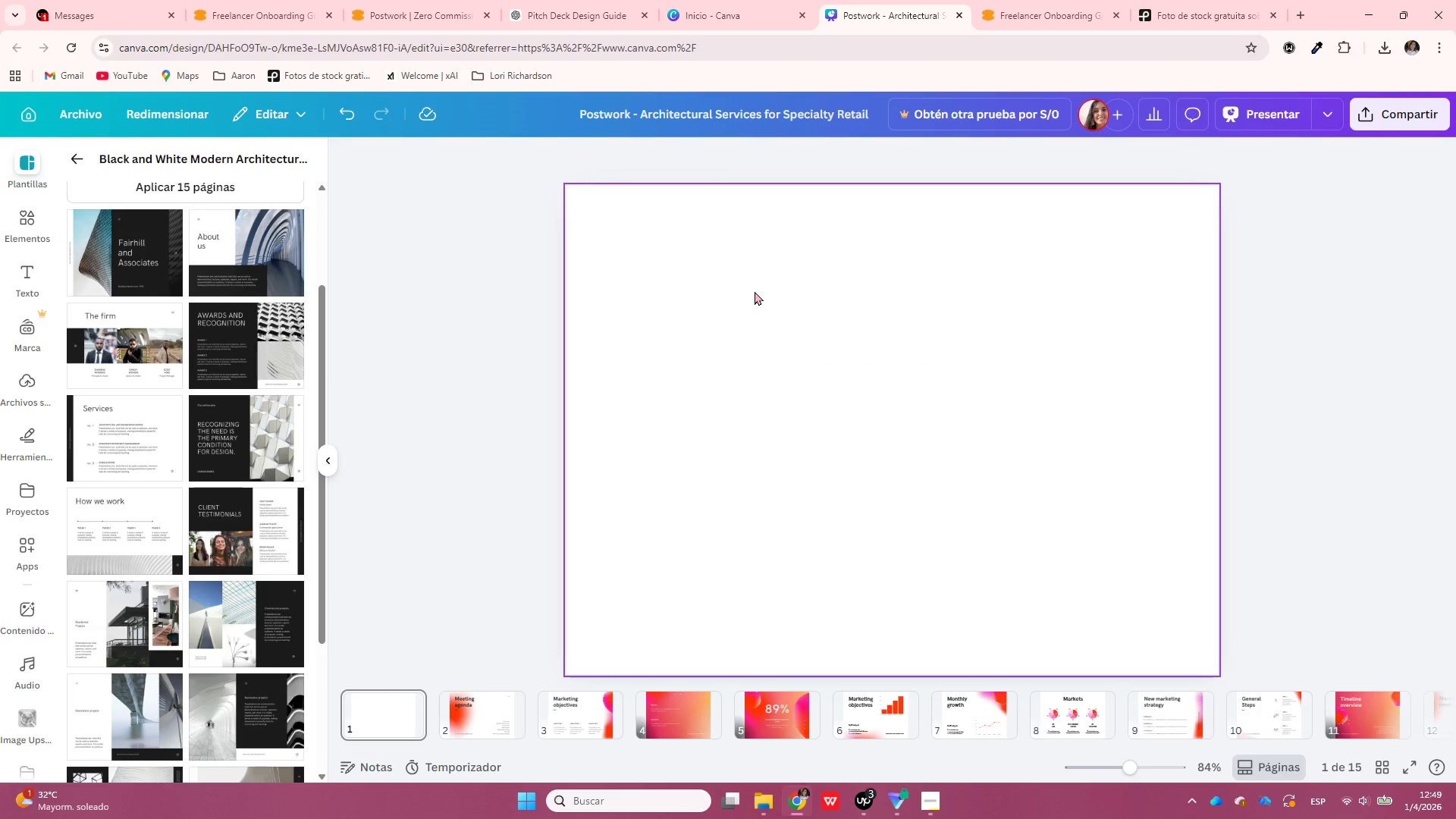 
wait(5.41)
 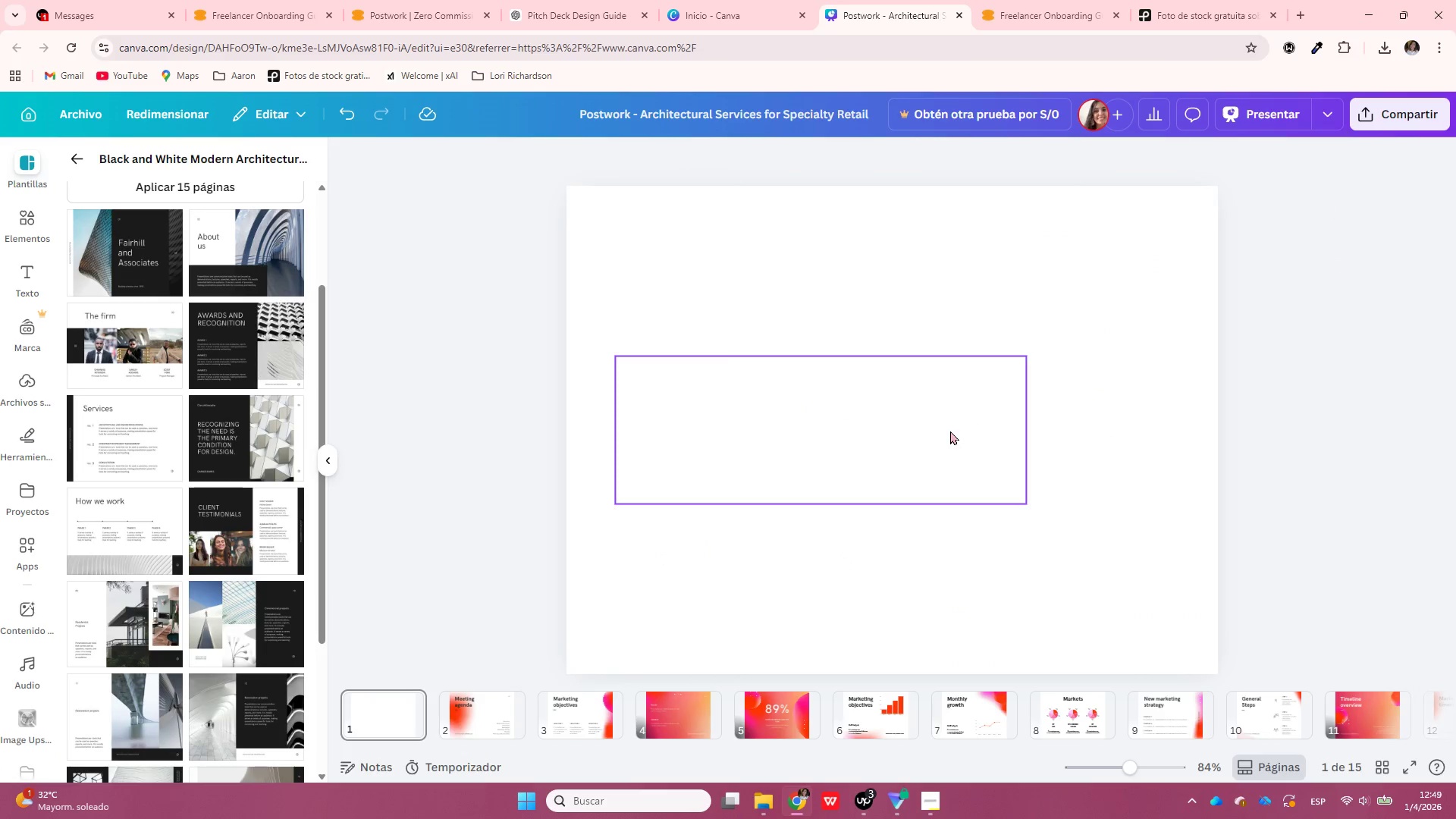 
left_click([1385, 48])
 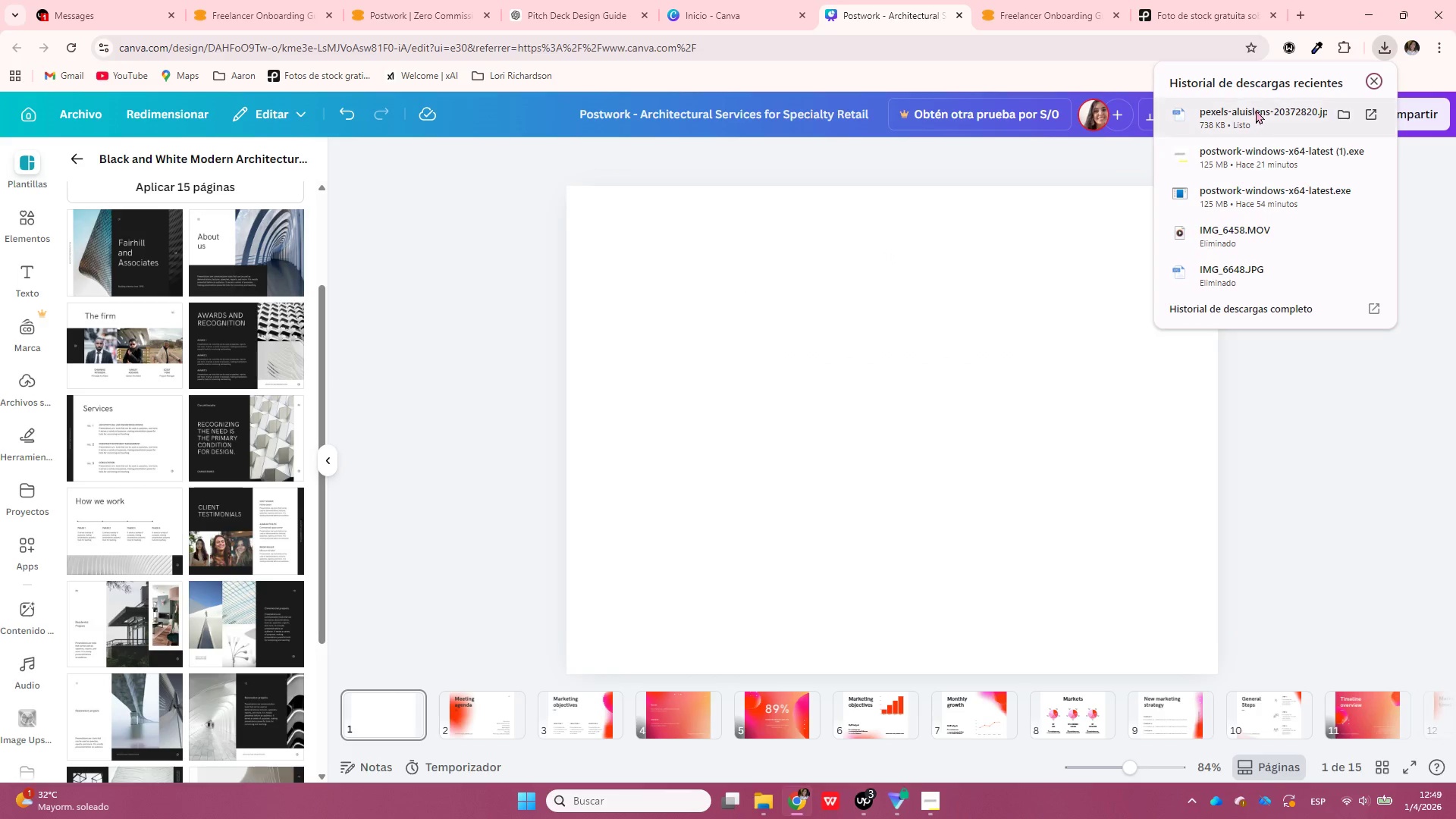 
left_click_drag(start_coordinate=[1256, 110], to_coordinate=[548, 318])
 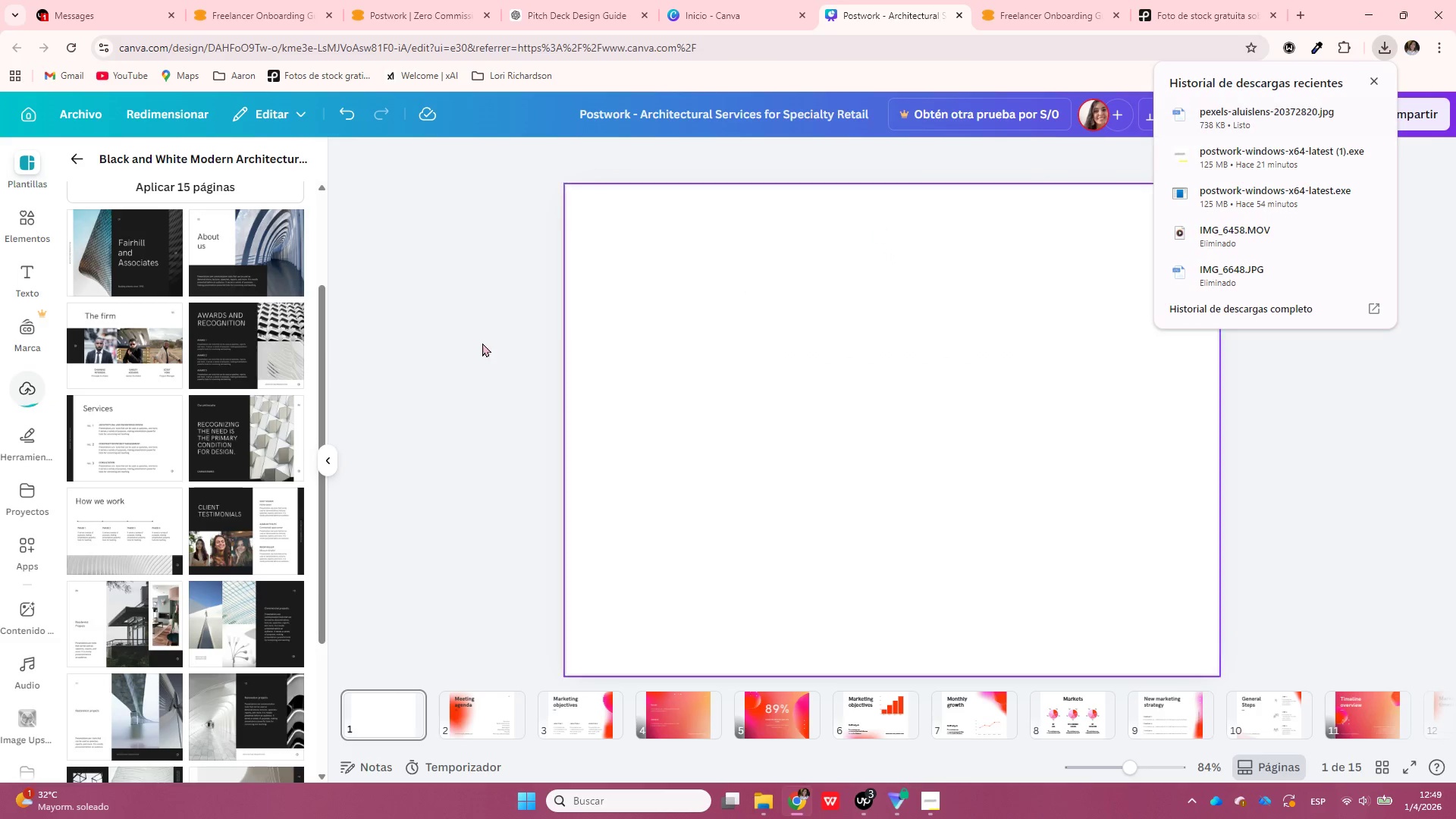 
left_click([22, 376])
 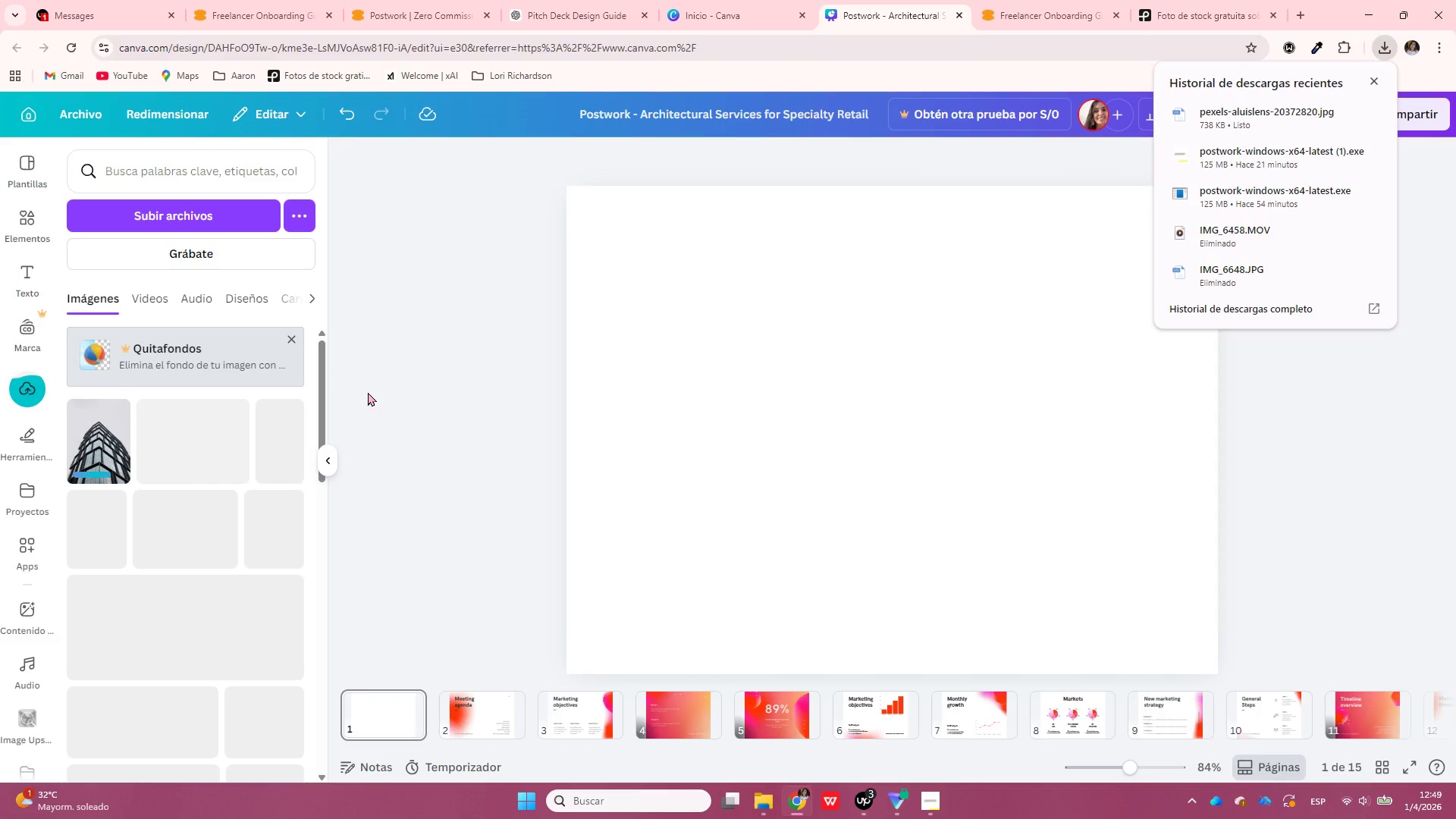 
left_click_drag(start_coordinate=[105, 441], to_coordinate=[770, 428])
 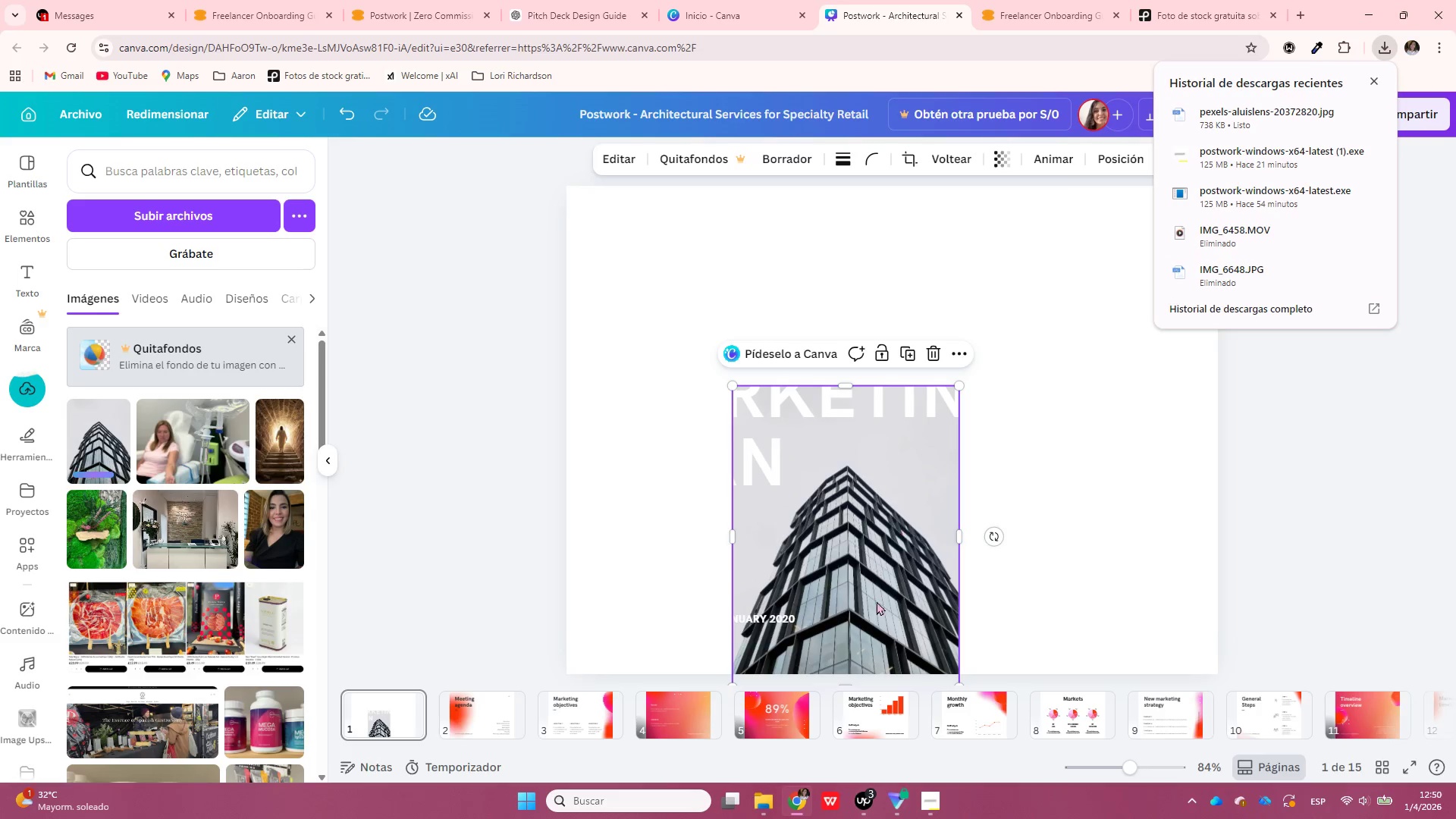 
left_click_drag(start_coordinate=[878, 594], to_coordinate=[713, 351])
 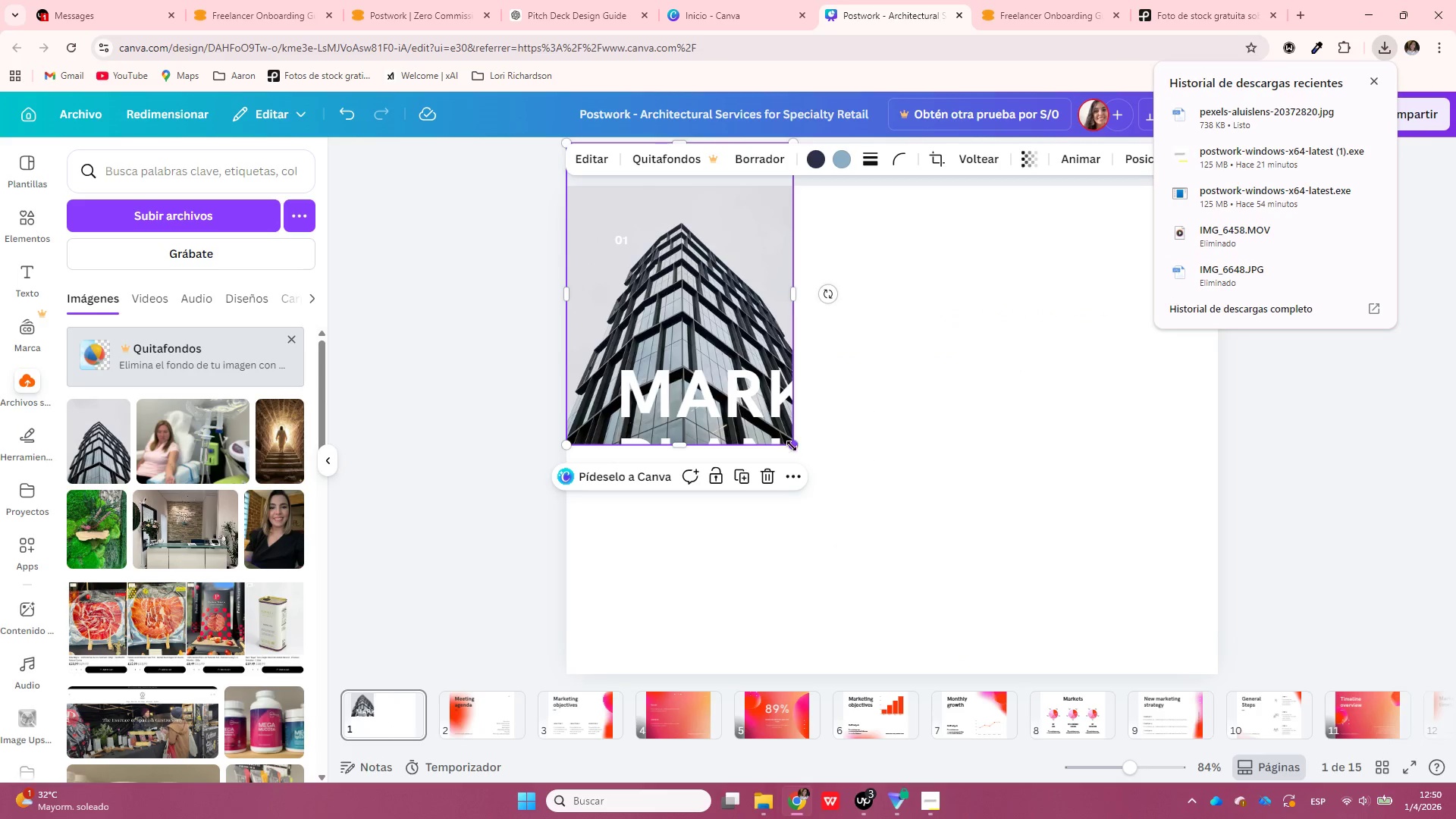 
left_click_drag(start_coordinate=[792, 446], to_coordinate=[1360, 818])
 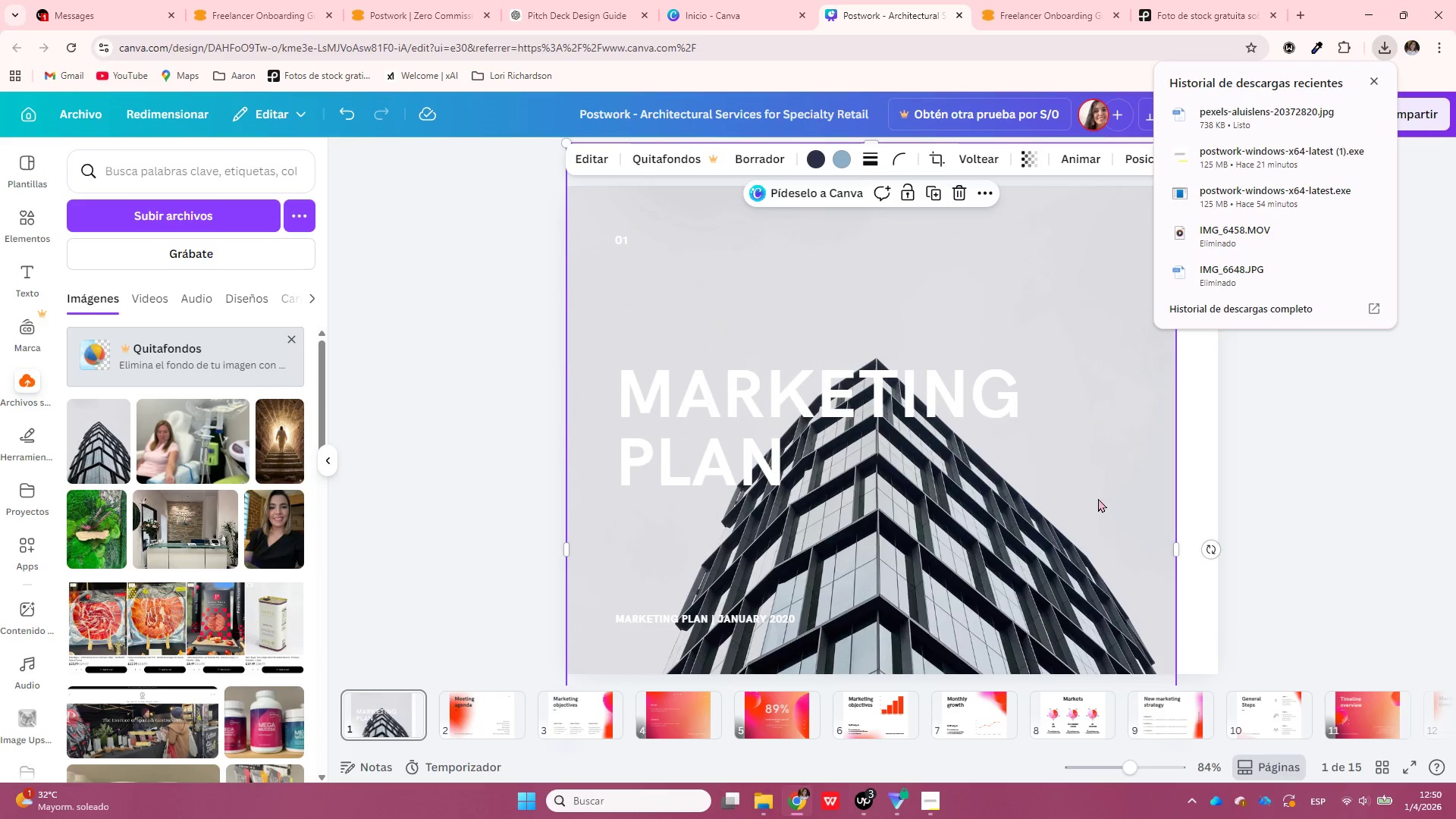 
left_click([1278, 465])
 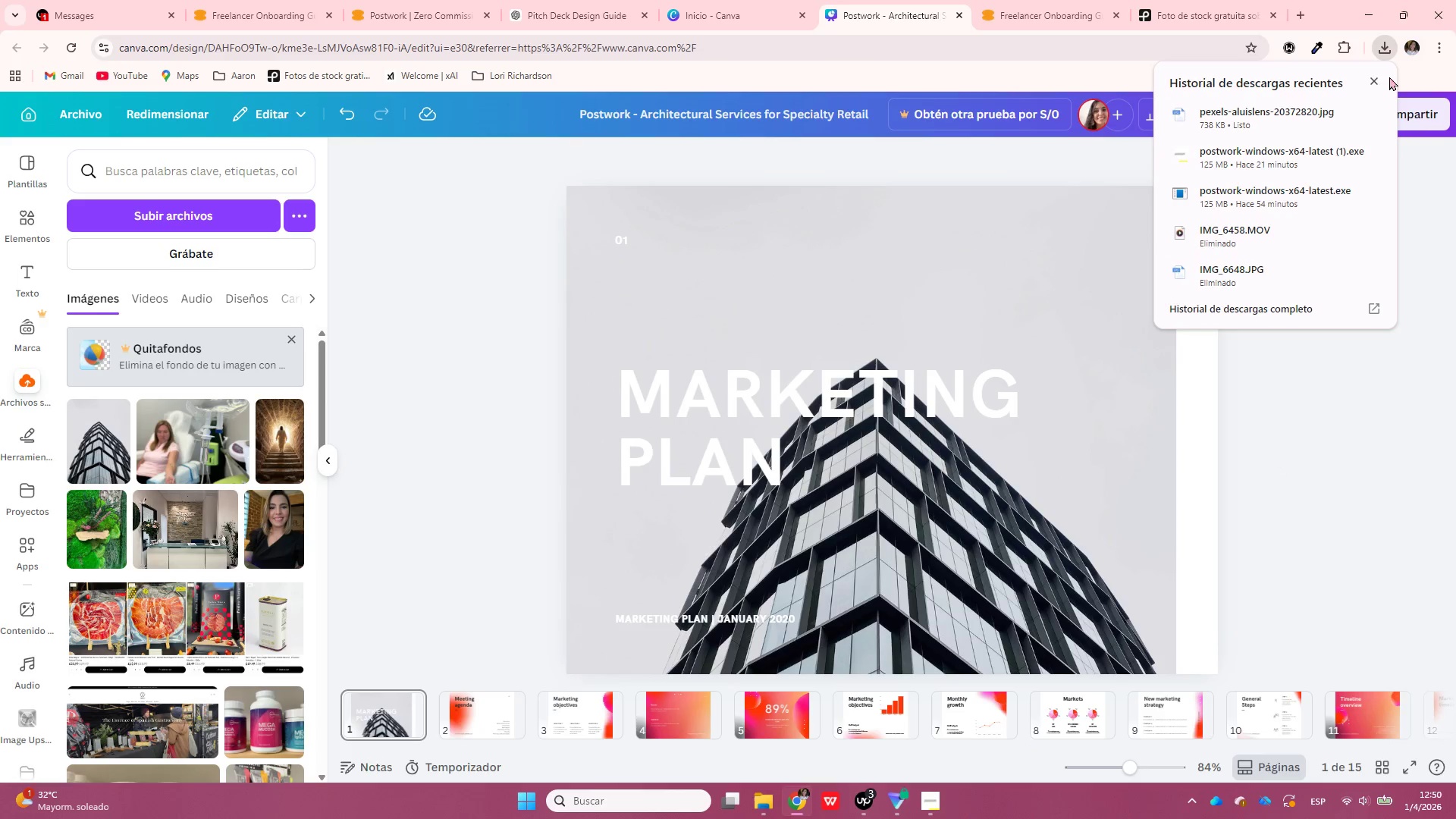 
left_click([1376, 79])
 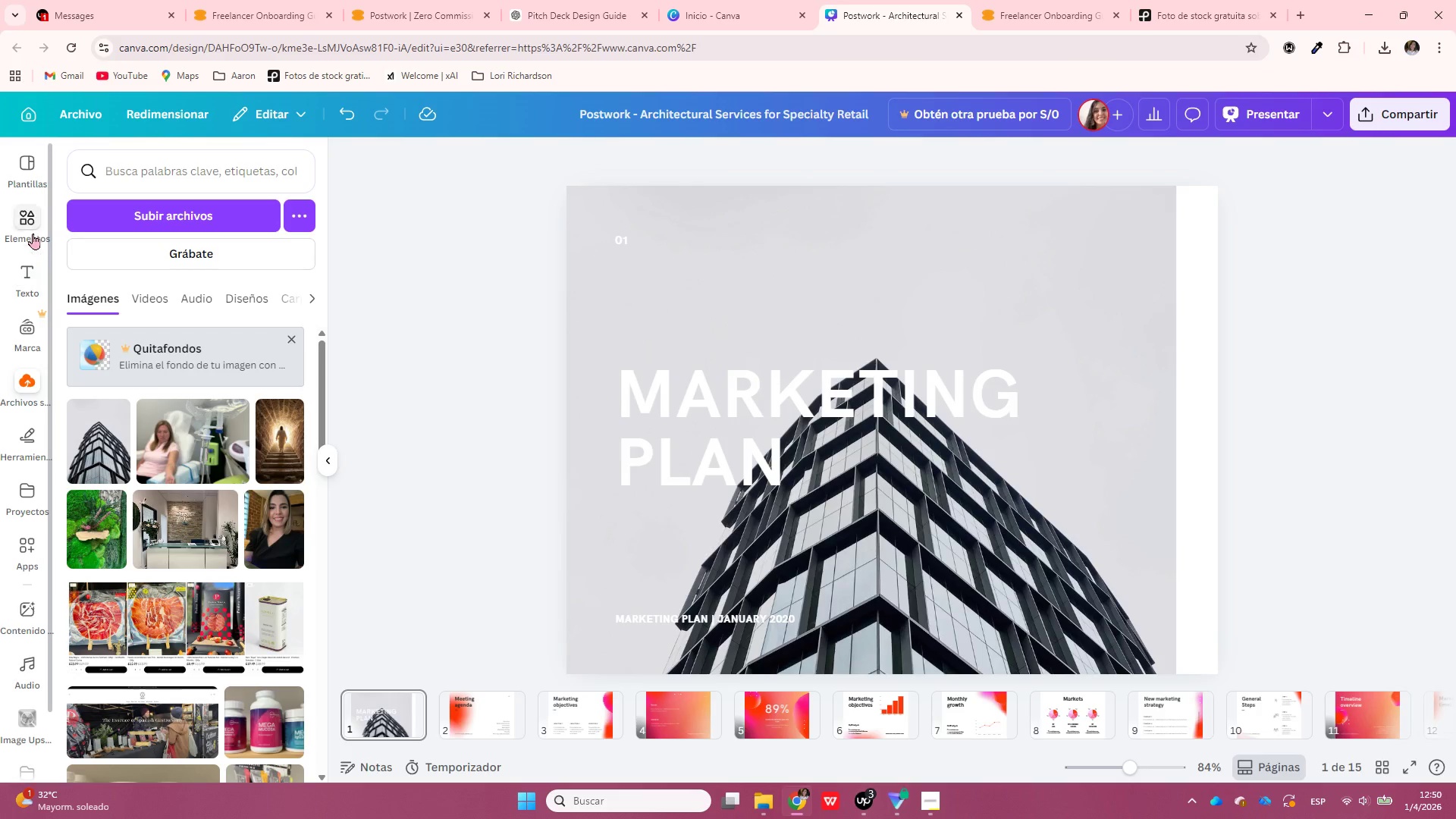 
left_click([27, 172])
 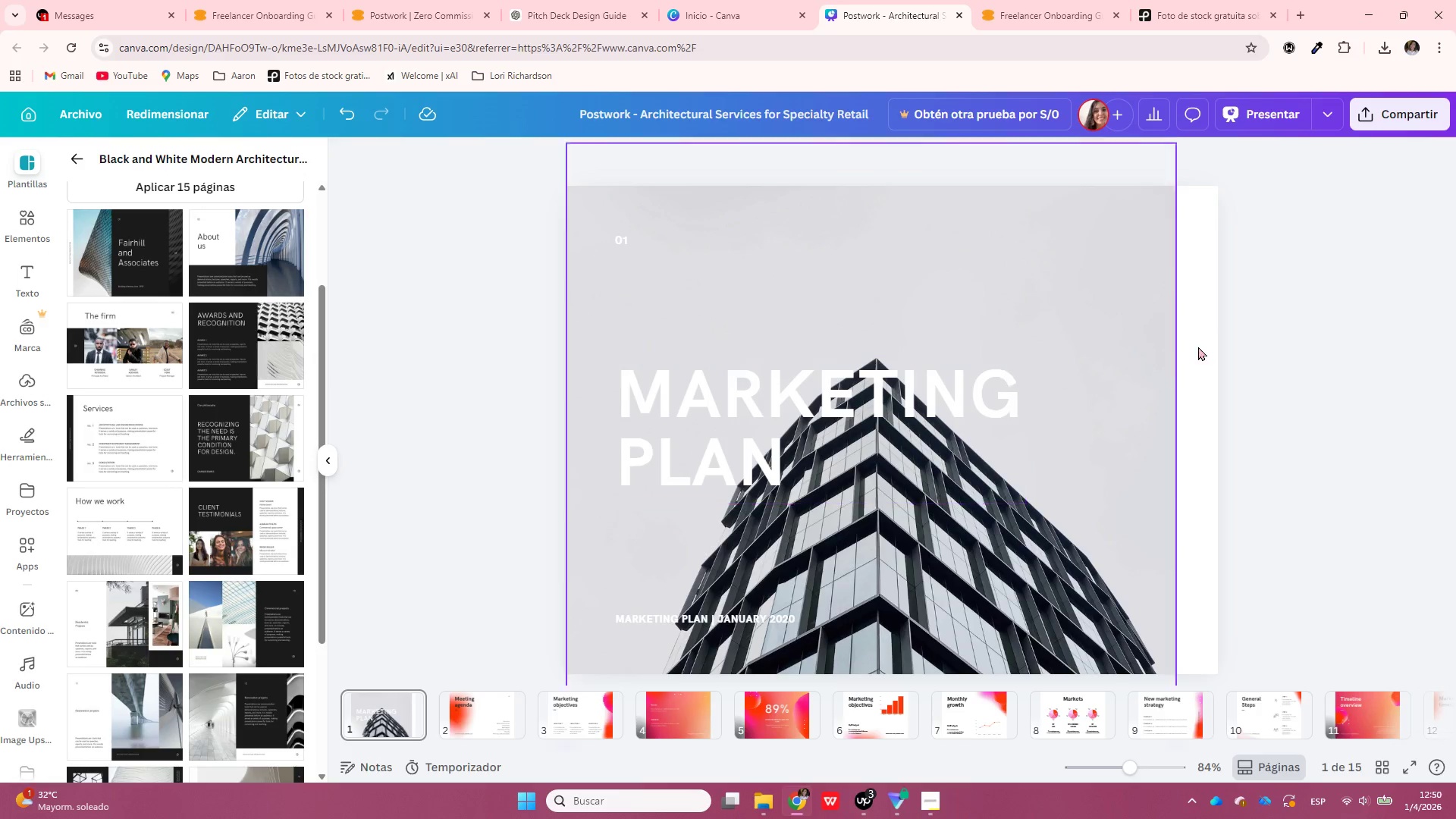 
left_click([1156, 335])
 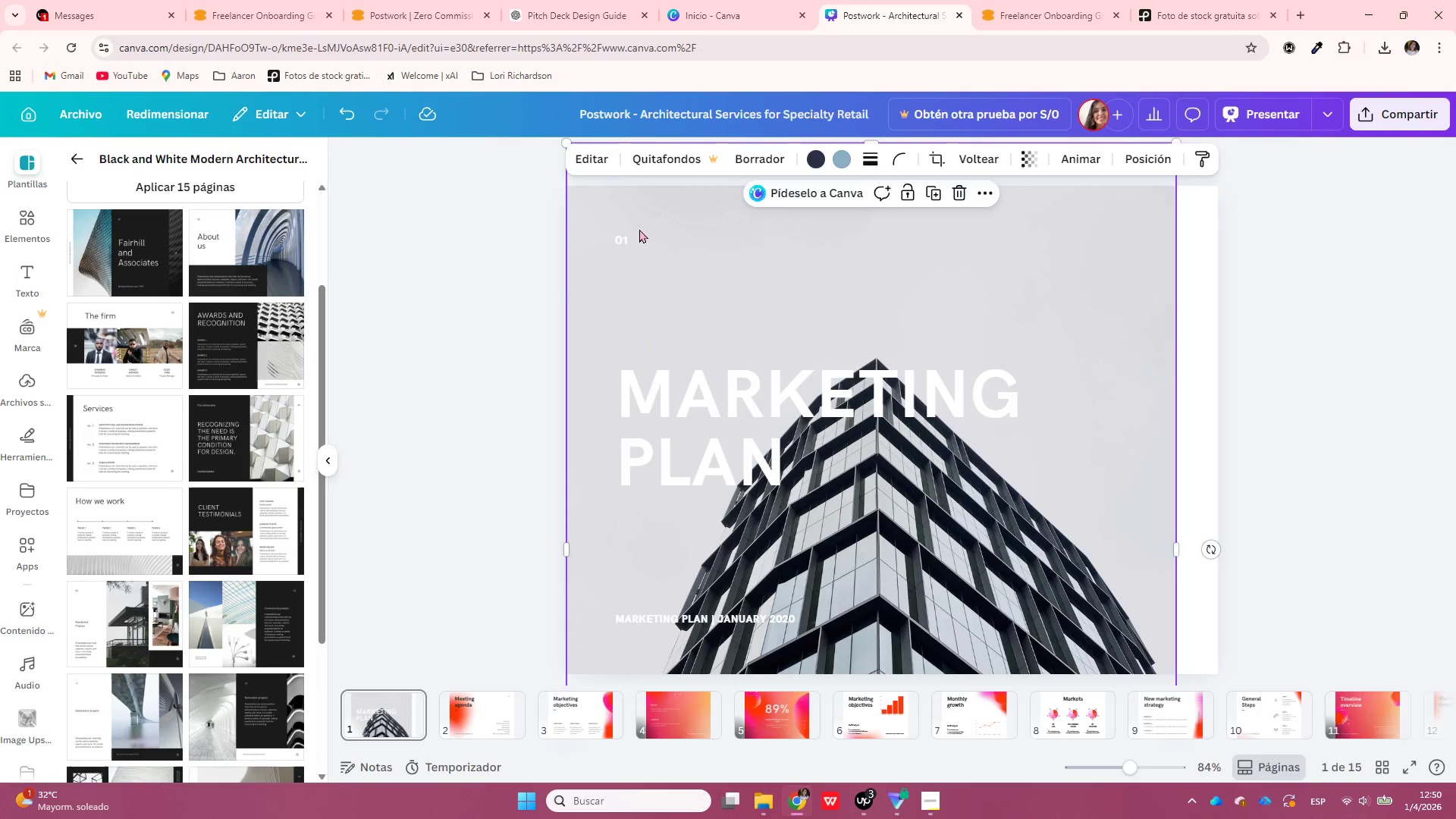 
left_click([648, 246])
 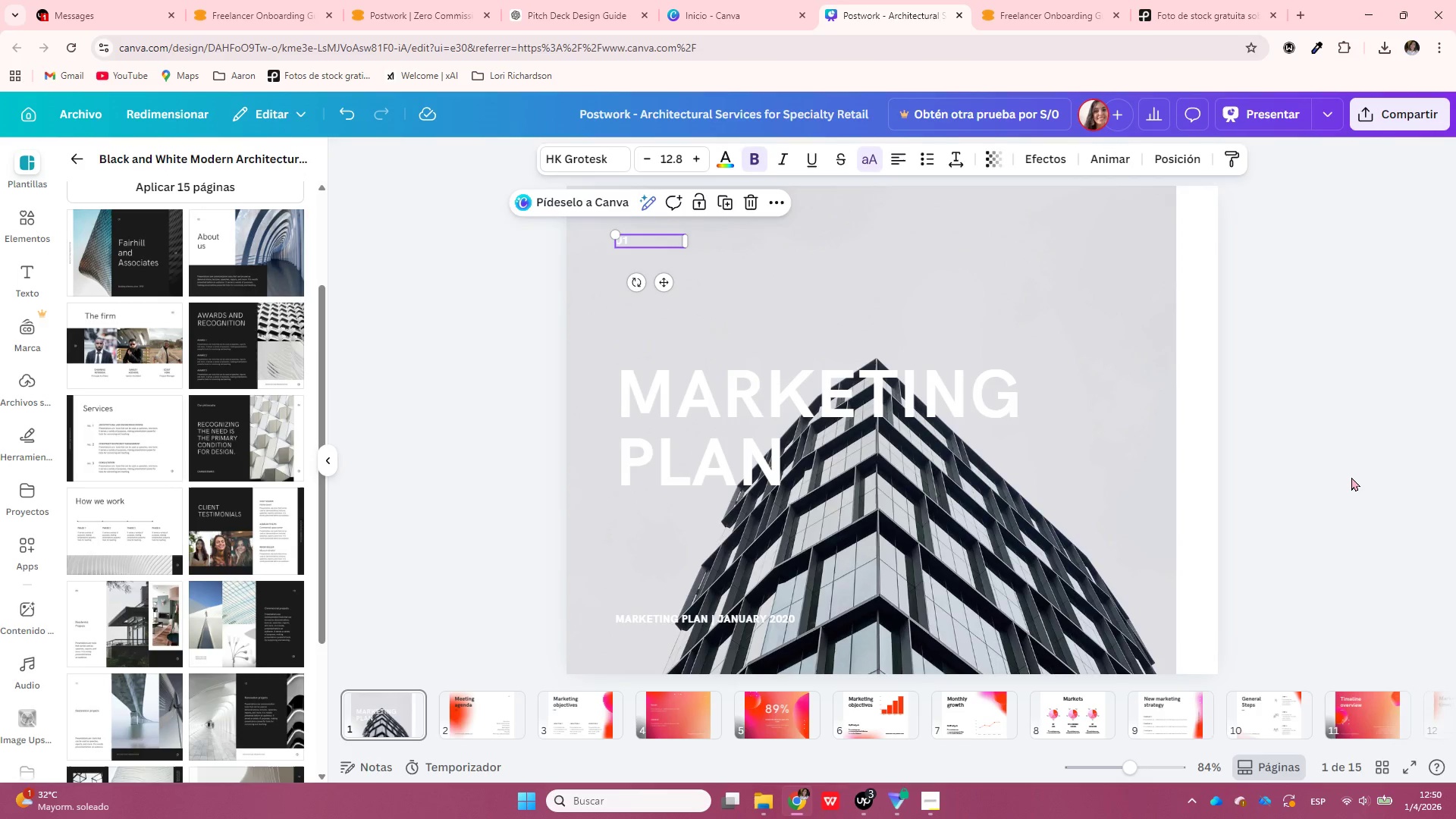 
left_click([1351, 477])
 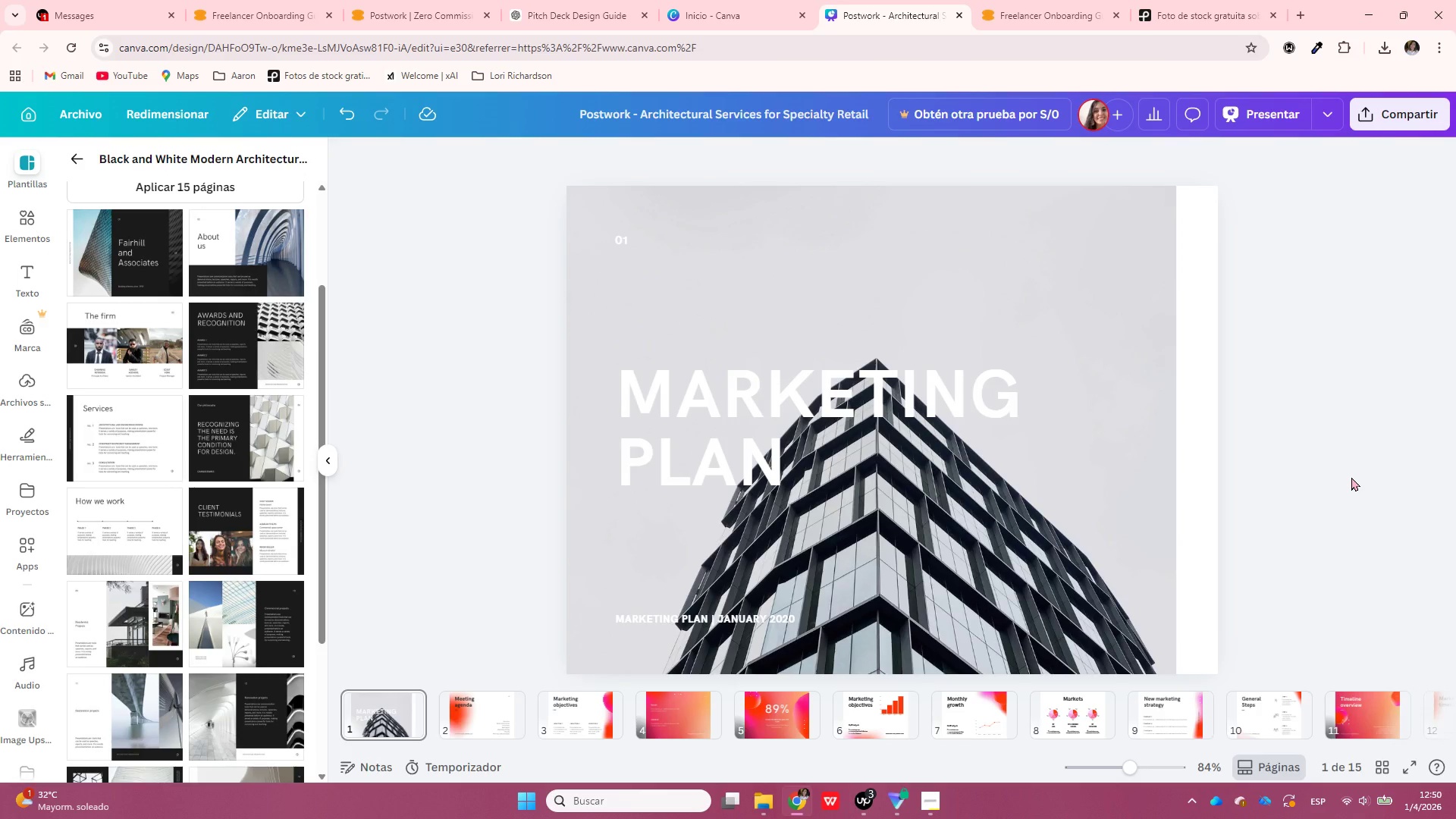 
left_click([1006, 554])
 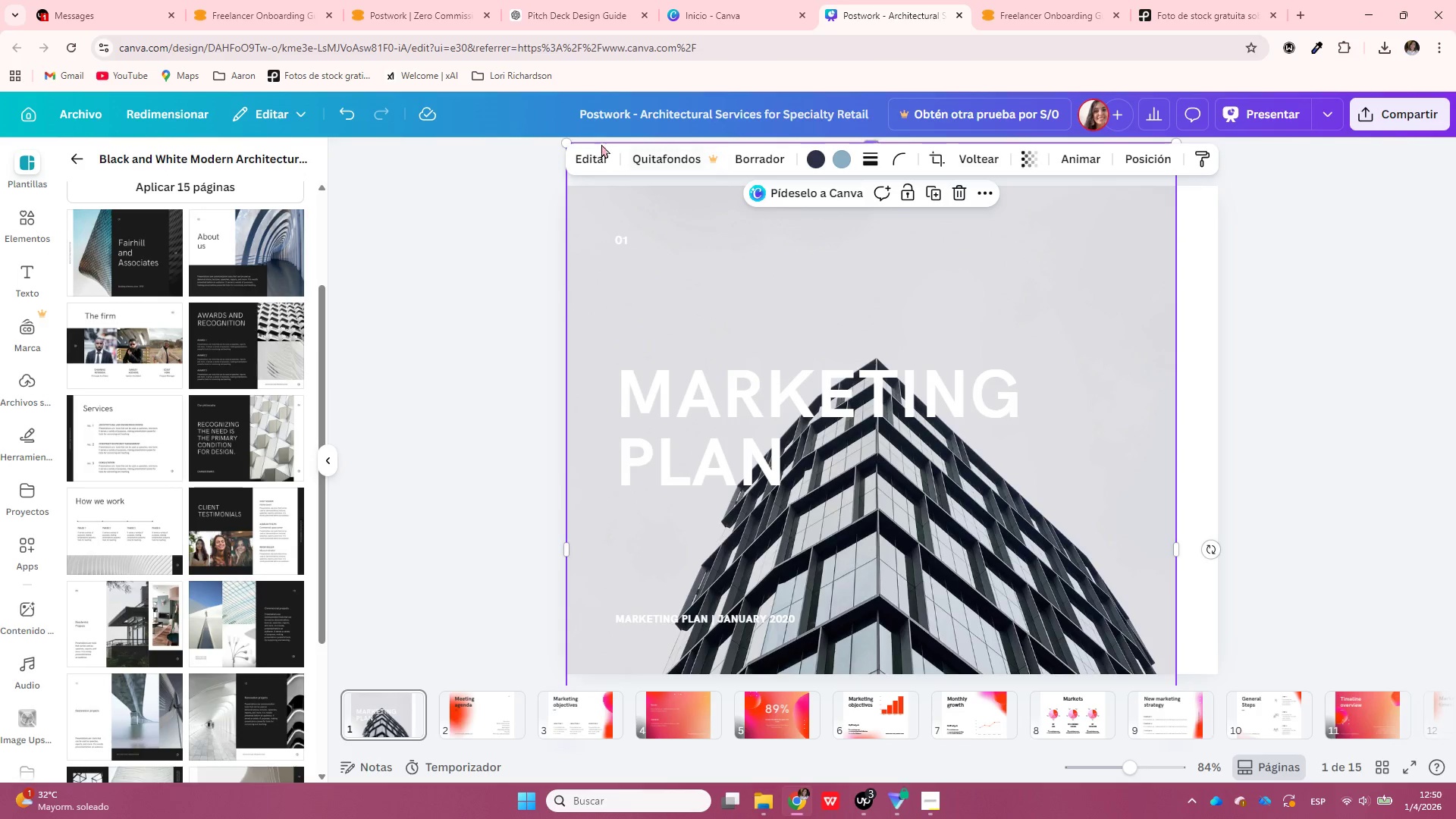 
left_click([589, 158])
 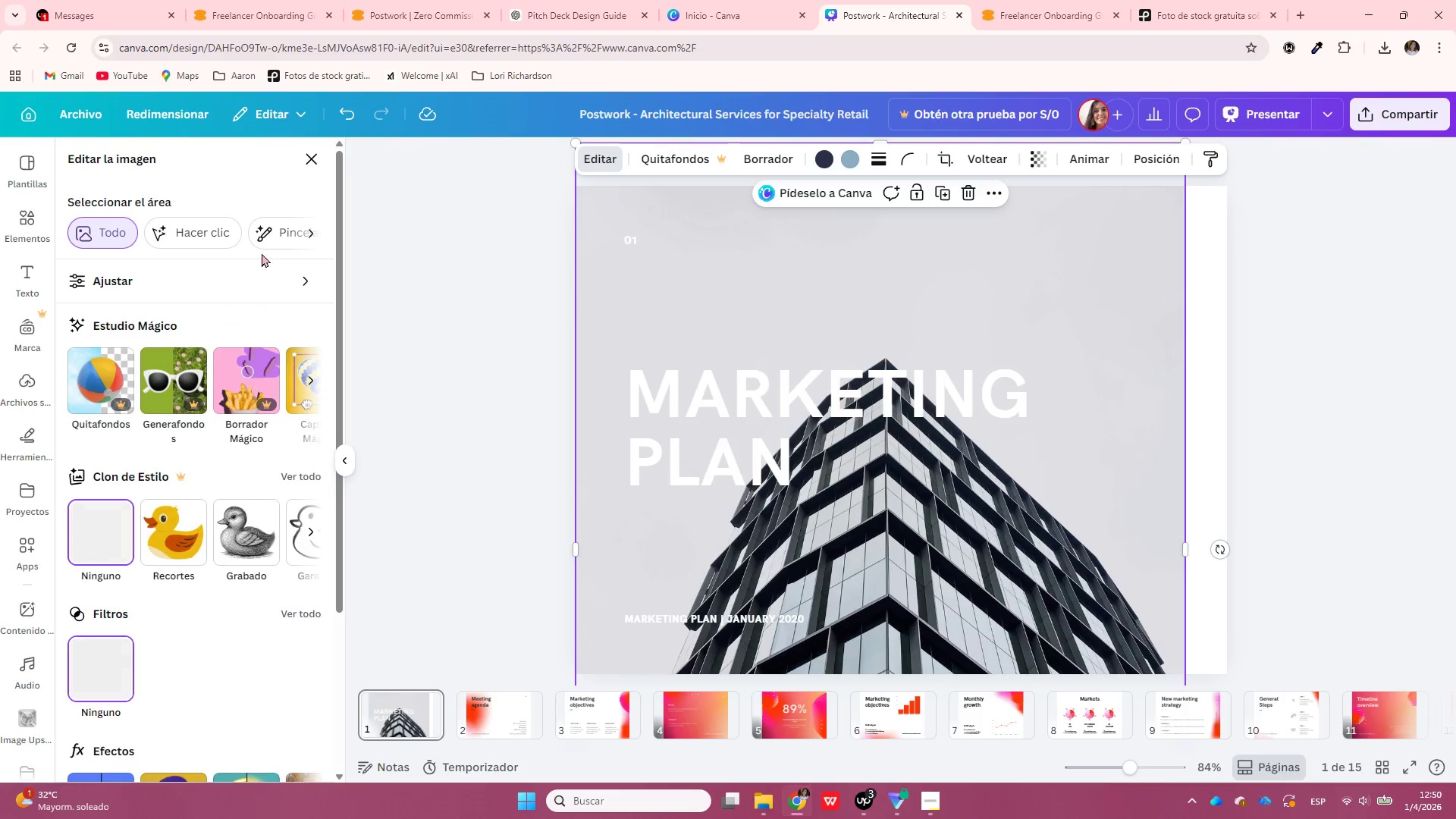 
left_click([193, 277])
 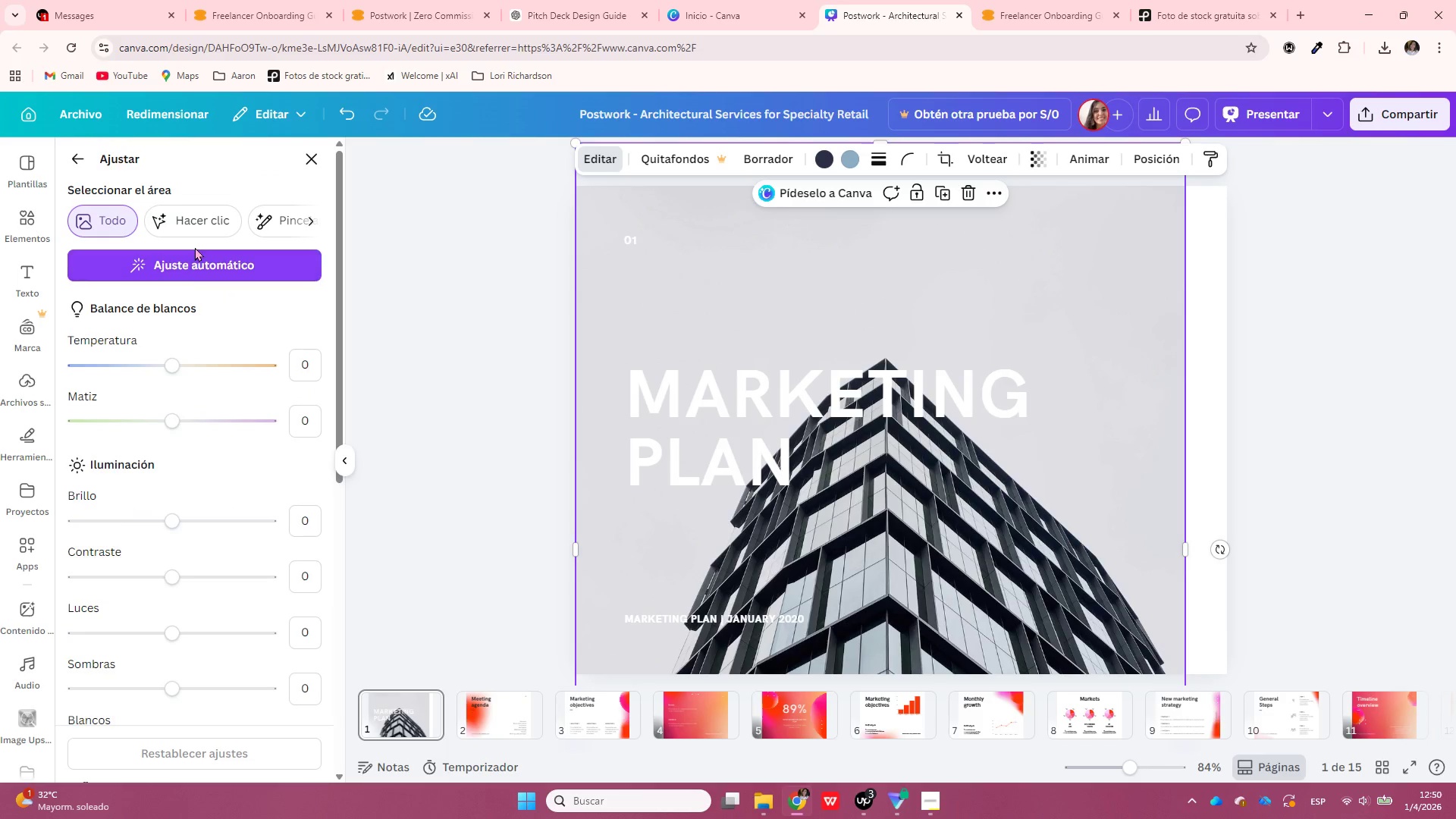 
left_click([195, 259])
 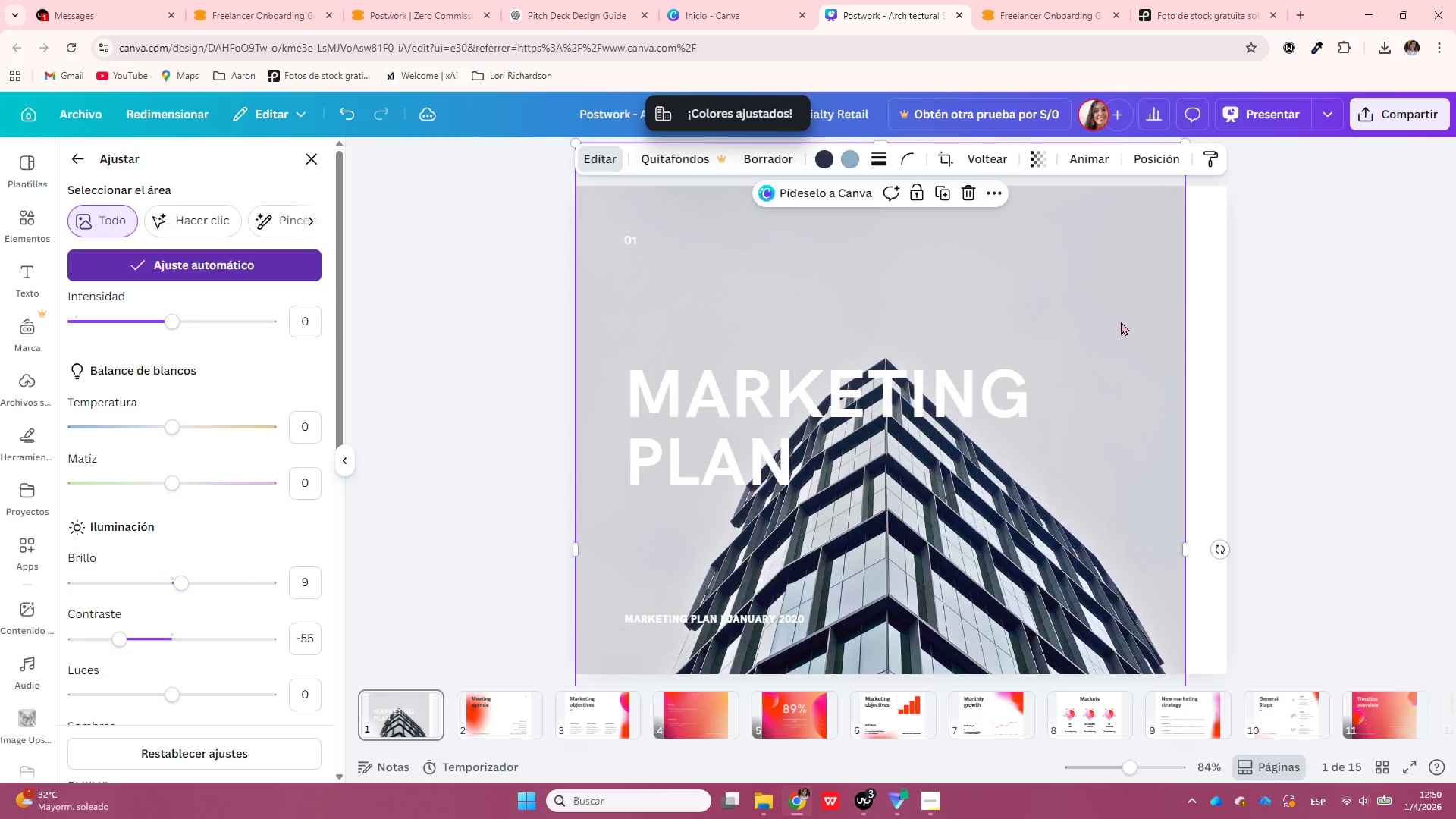 
wait(7.19)
 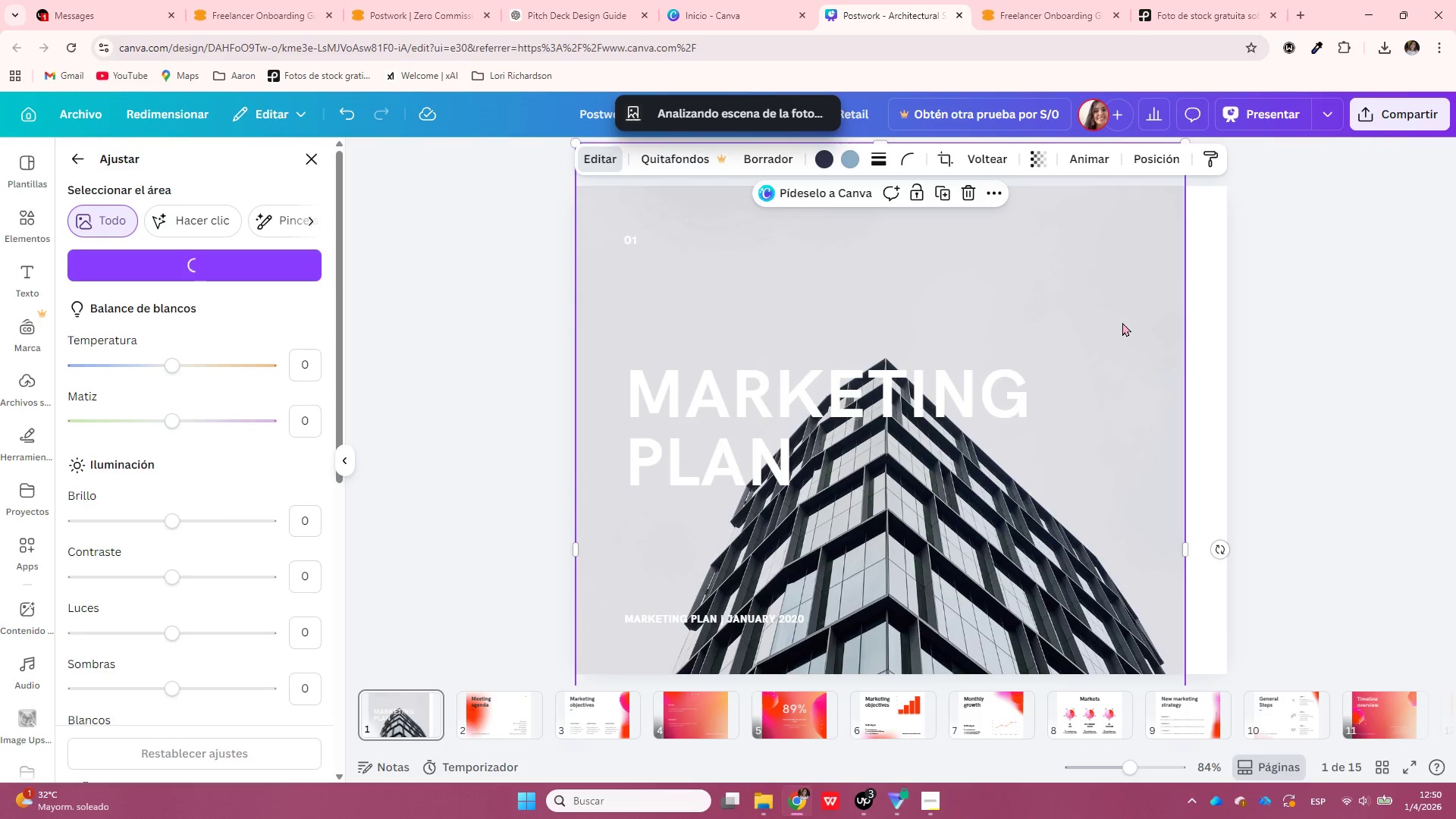 
key(Control+Z)
 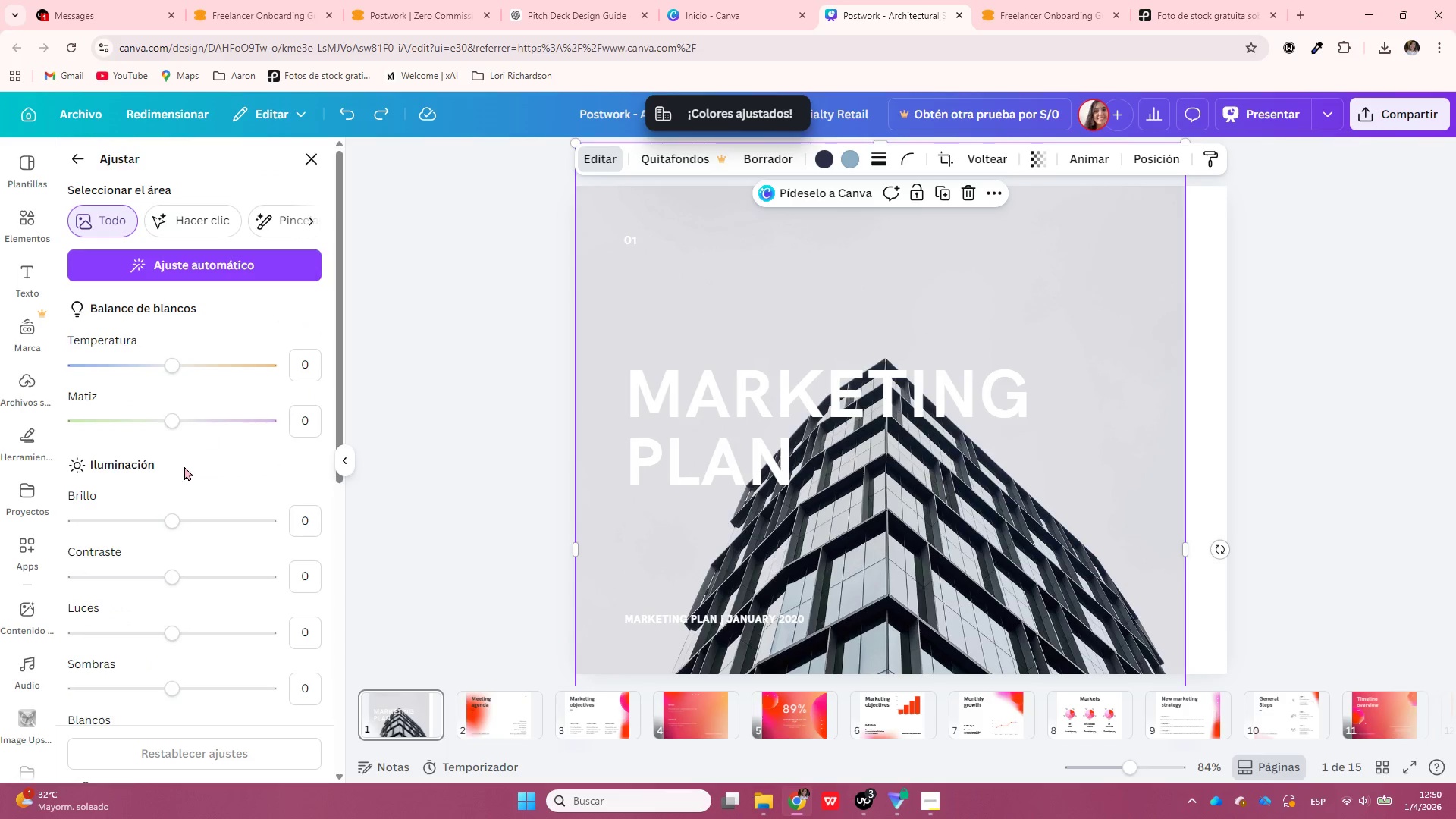 
scroll: coordinate [187, 466], scroll_direction: down, amount: 4.0
 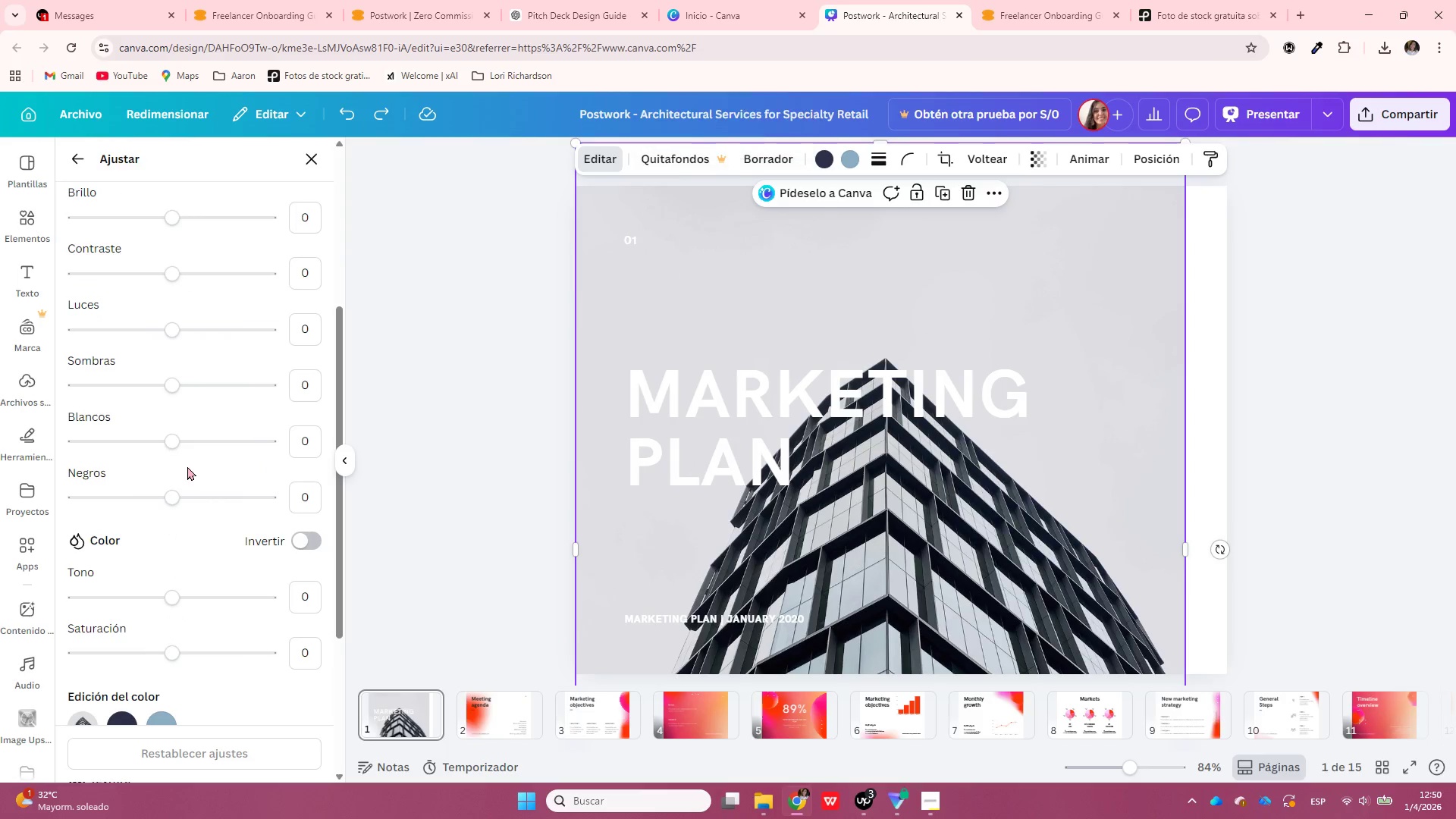 
scroll: coordinate [187, 466], scroll_direction: up, amount: 1.0
 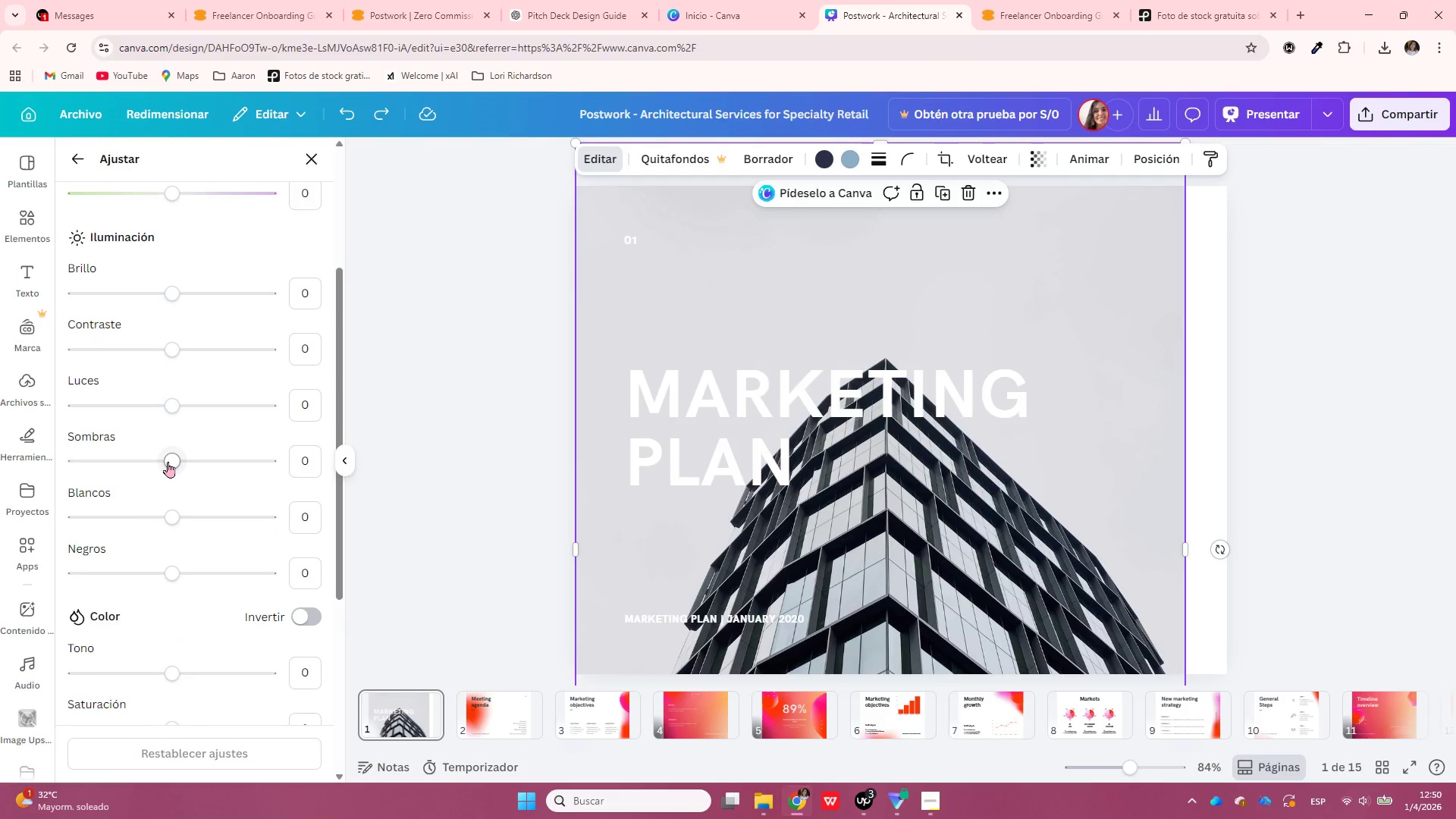 
left_click_drag(start_coordinate=[168, 462], to_coordinate=[111, 463])
 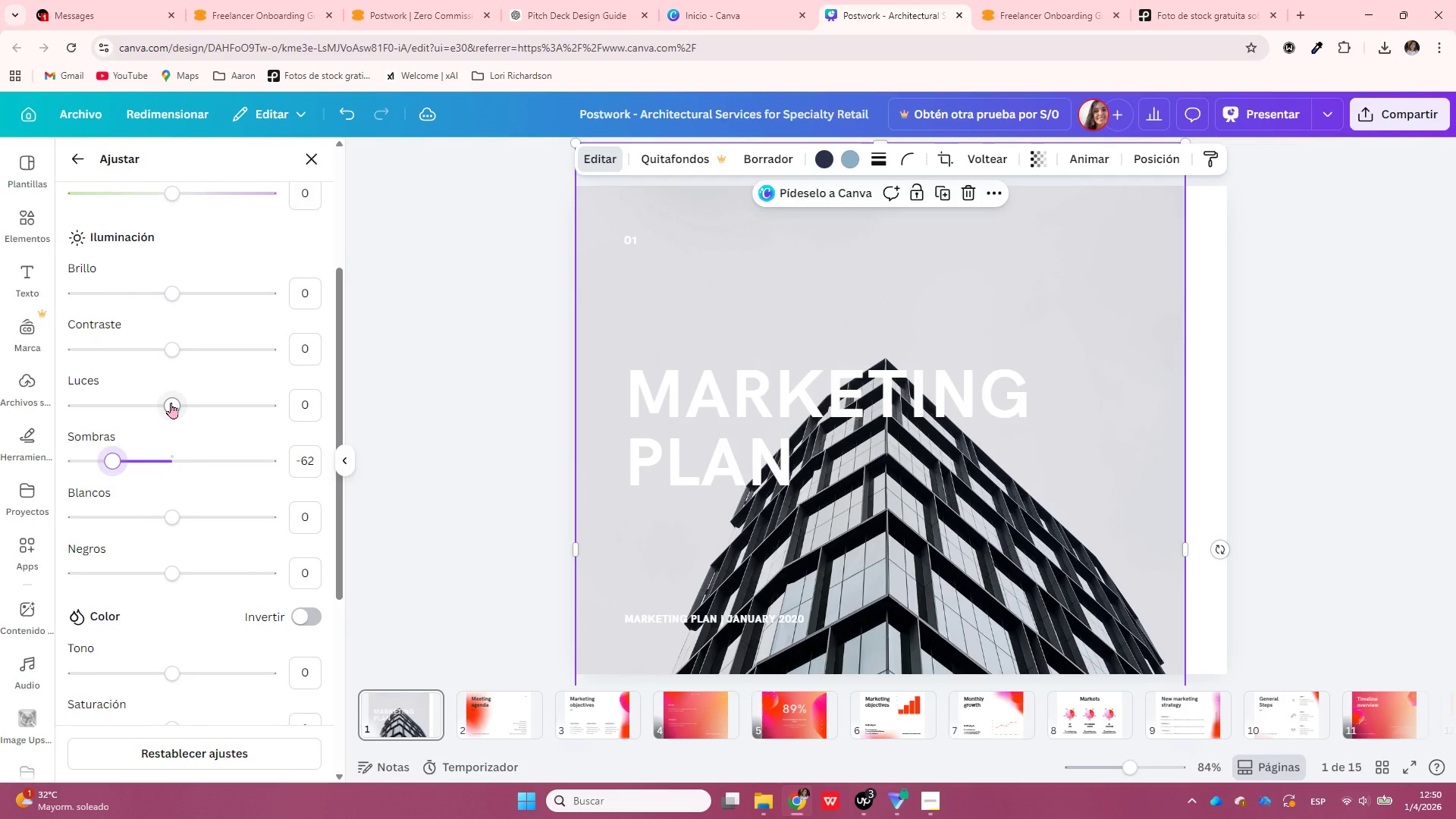 
left_click_drag(start_coordinate=[171, 403], to_coordinate=[180, 410])
 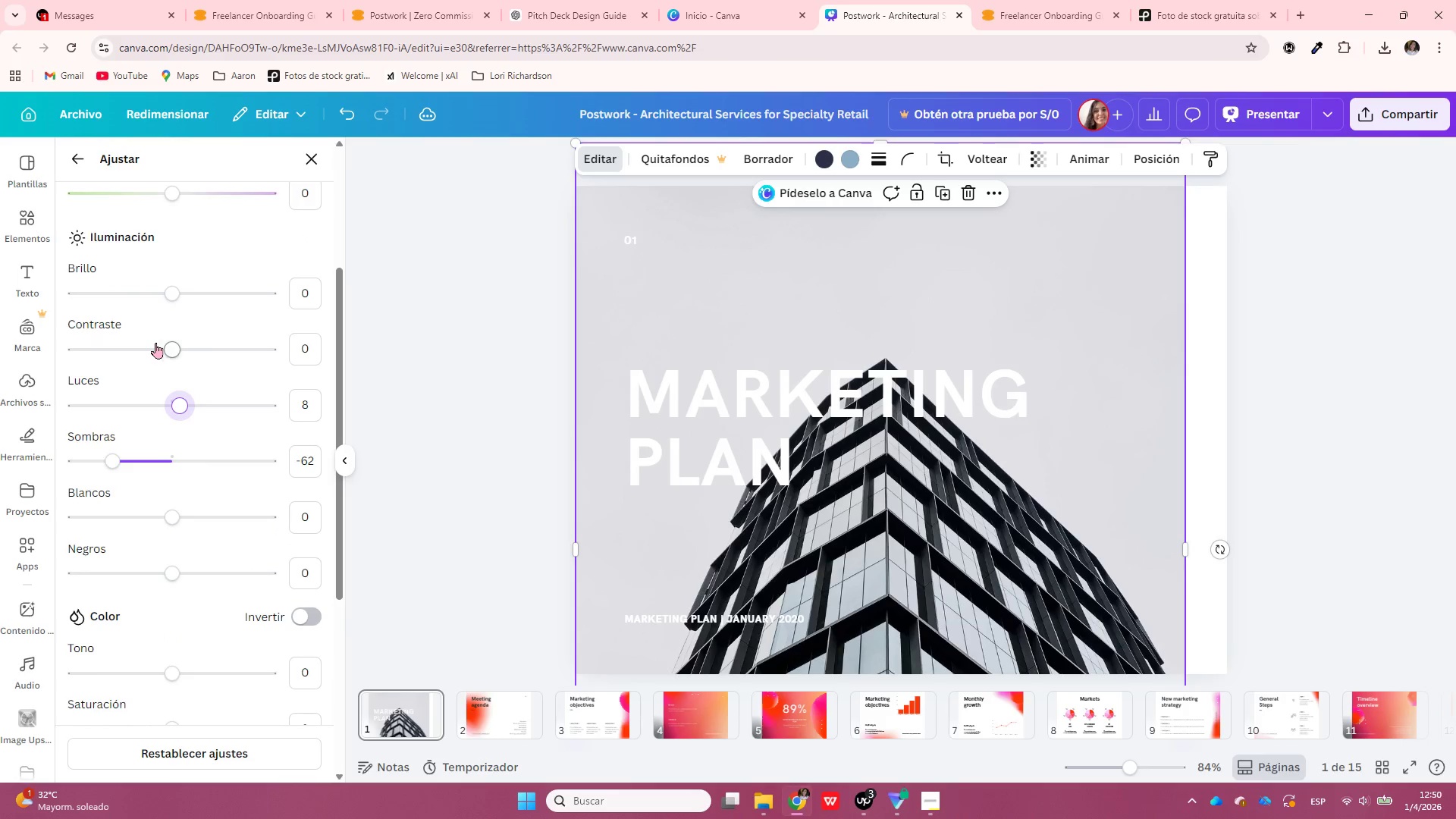 
left_click_drag(start_coordinate=[155, 343], to_coordinate=[150, 366])
 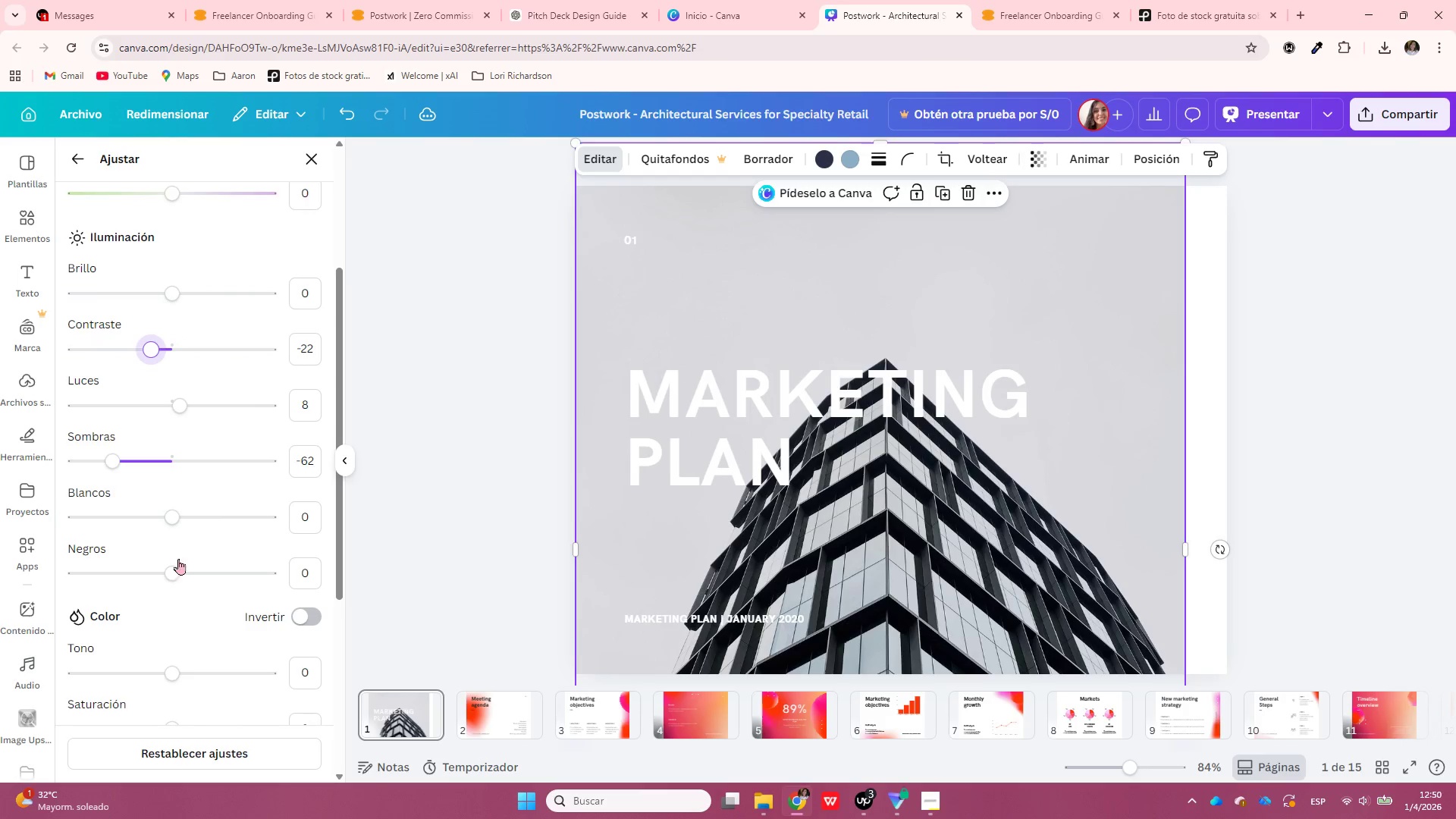 
left_click_drag(start_coordinate=[173, 576], to_coordinate=[227, 589])
 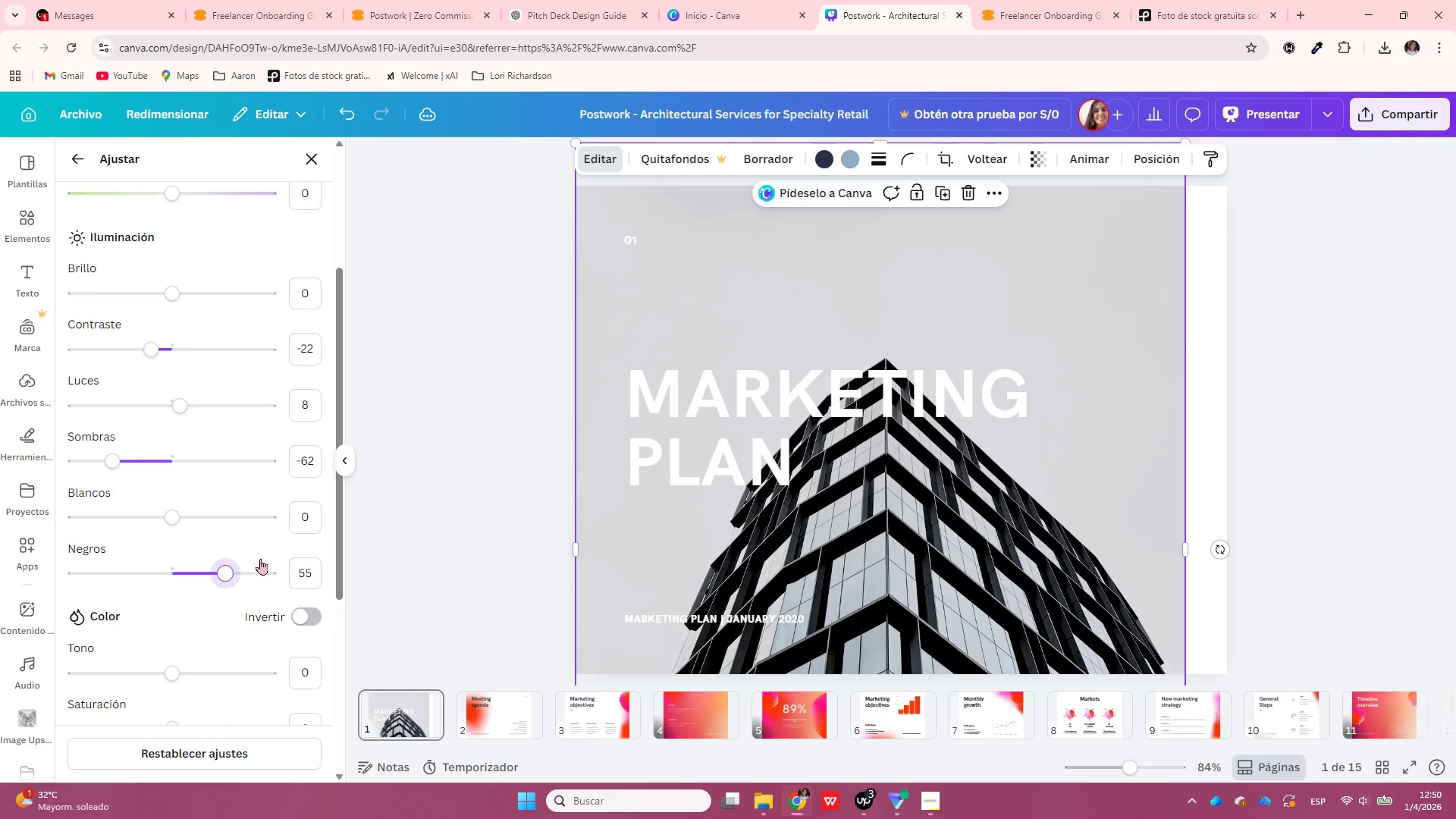 
scroll: coordinate [232, 542], scroll_direction: down, amount: 4.0
 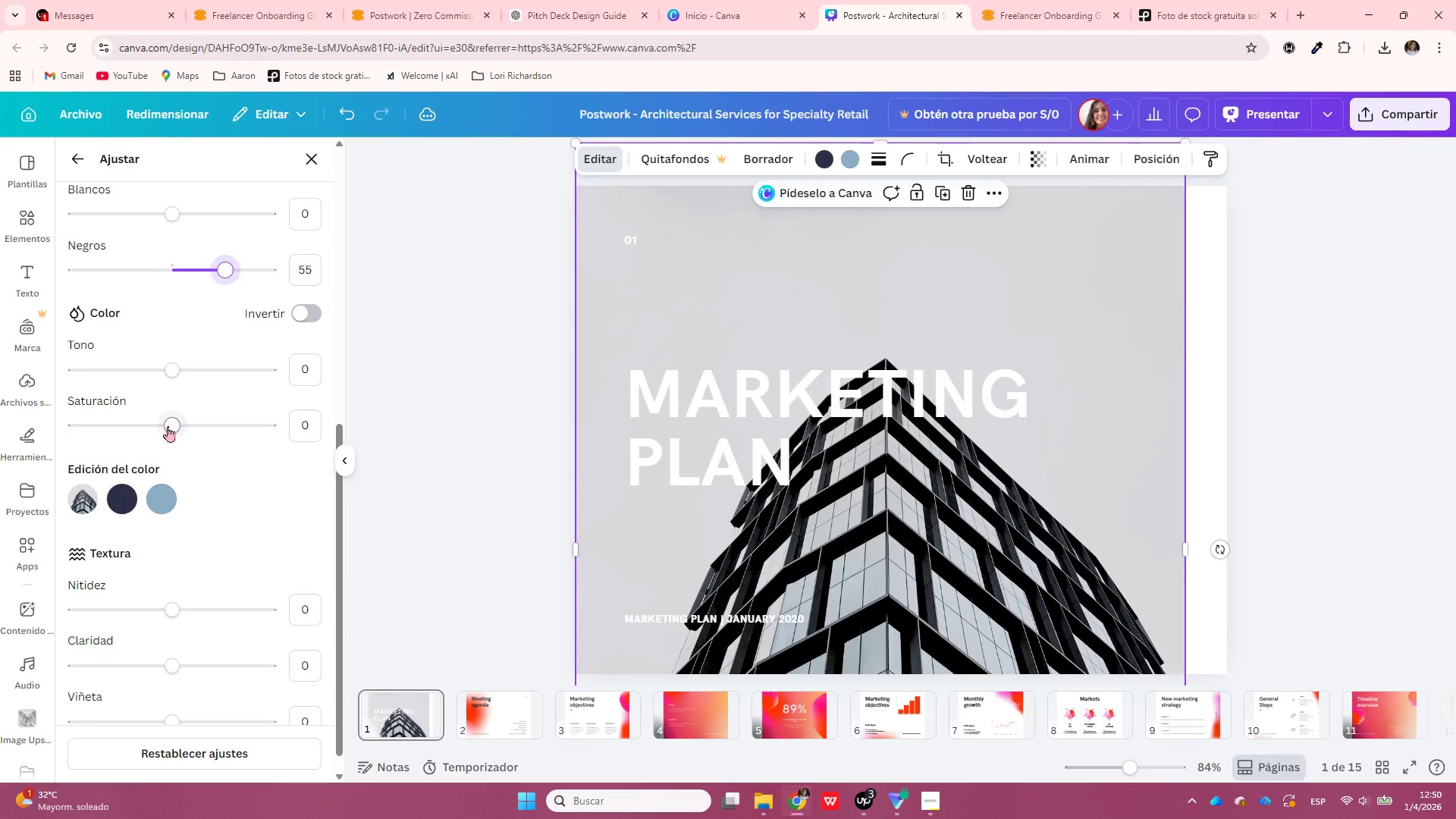 
left_click_drag(start_coordinate=[168, 426], to_coordinate=[191, 437])
 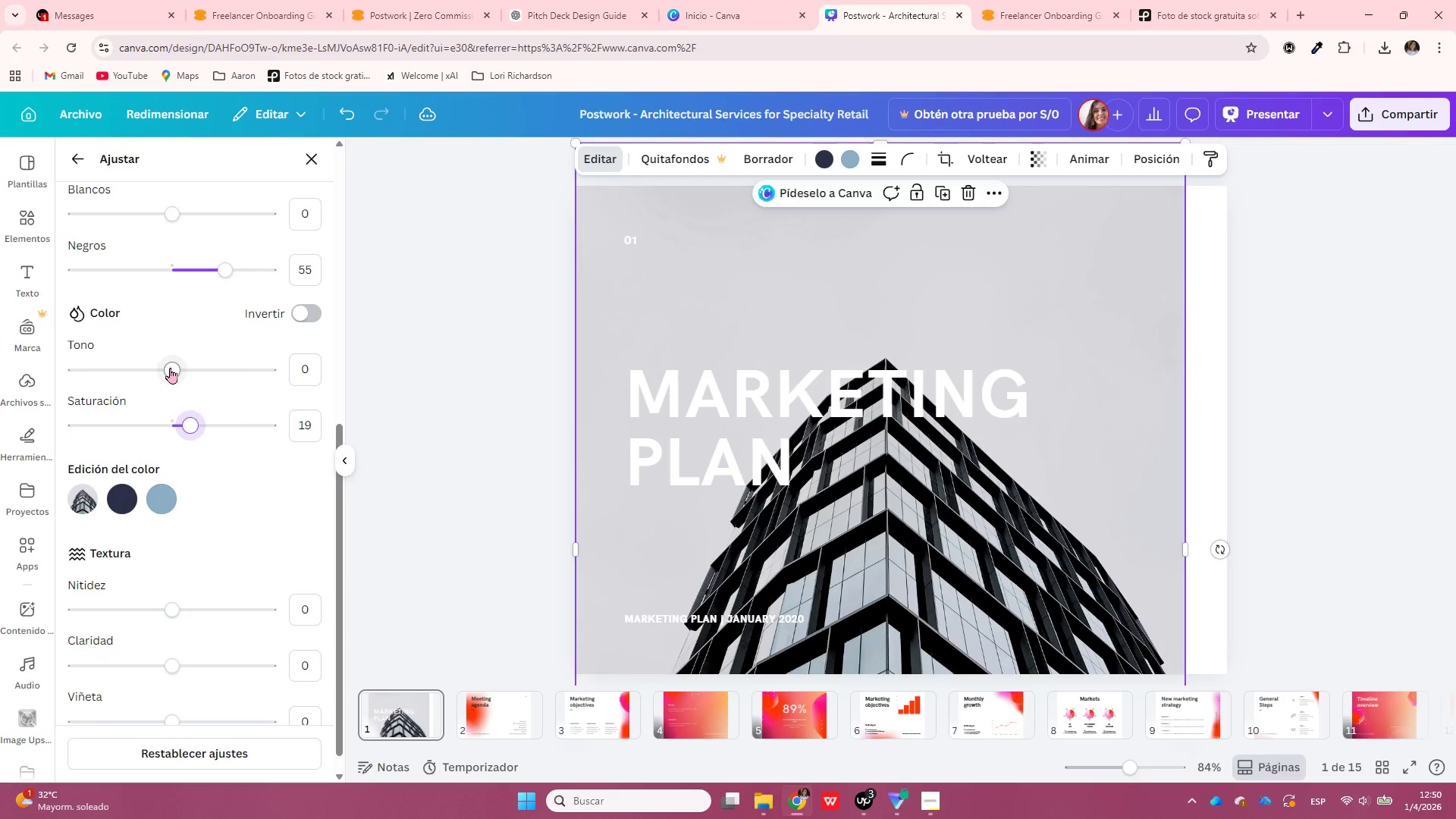 
left_click_drag(start_coordinate=[170, 368], to_coordinate=[177, 377])
 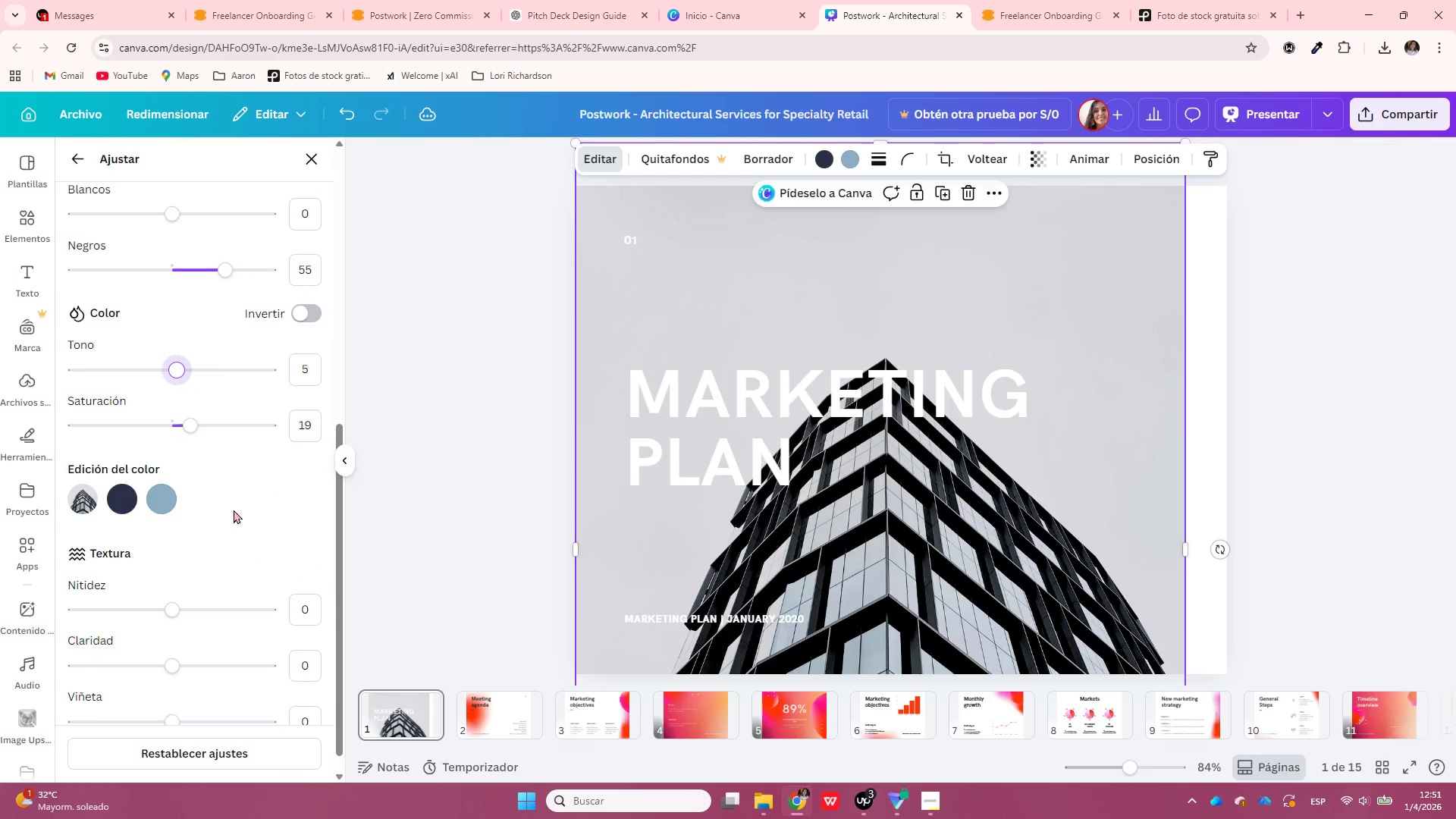 
scroll: coordinate [234, 510], scroll_direction: down, amount: 2.0
 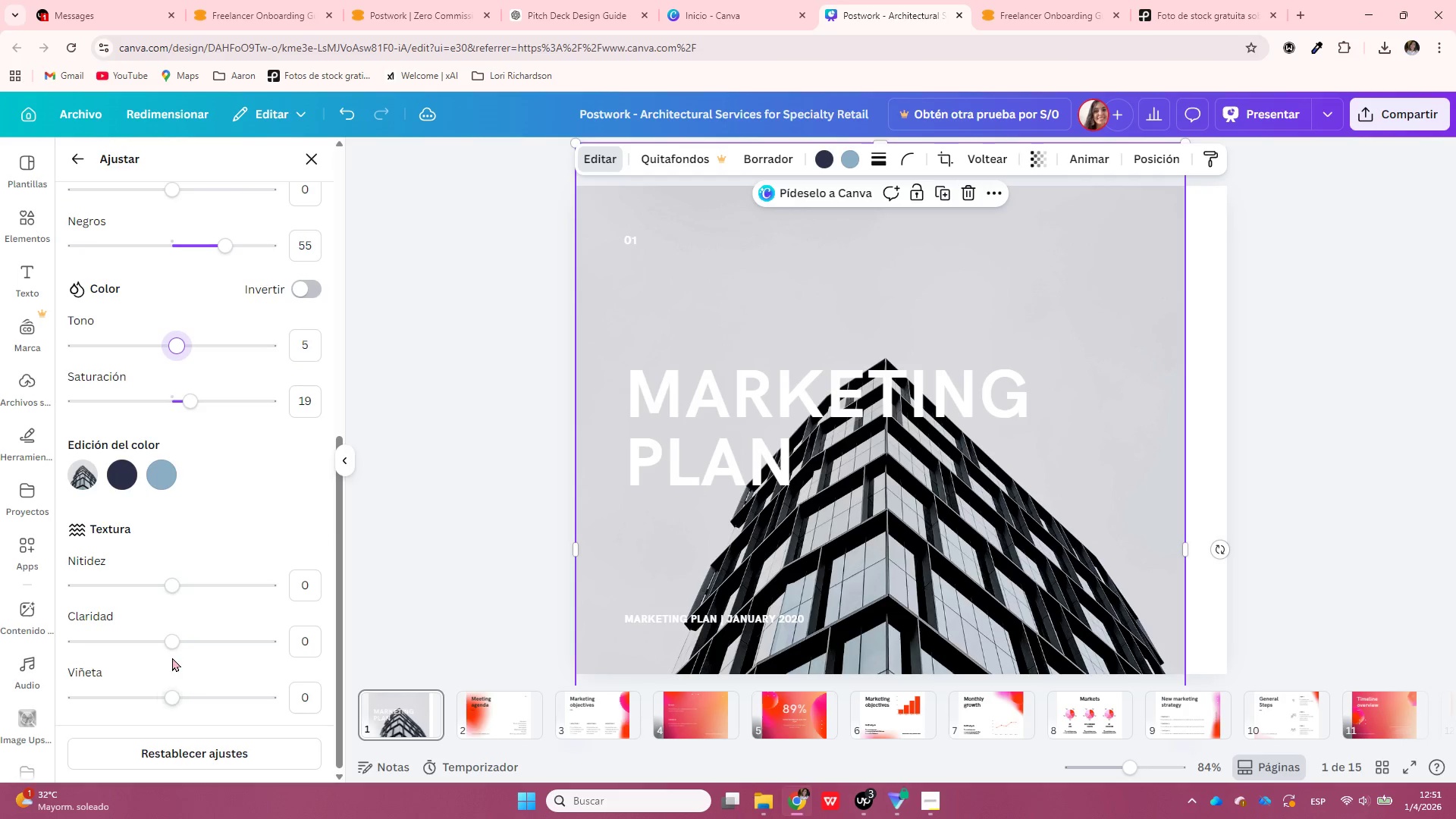 
left_click_drag(start_coordinate=[168, 642], to_coordinate=[197, 643])
 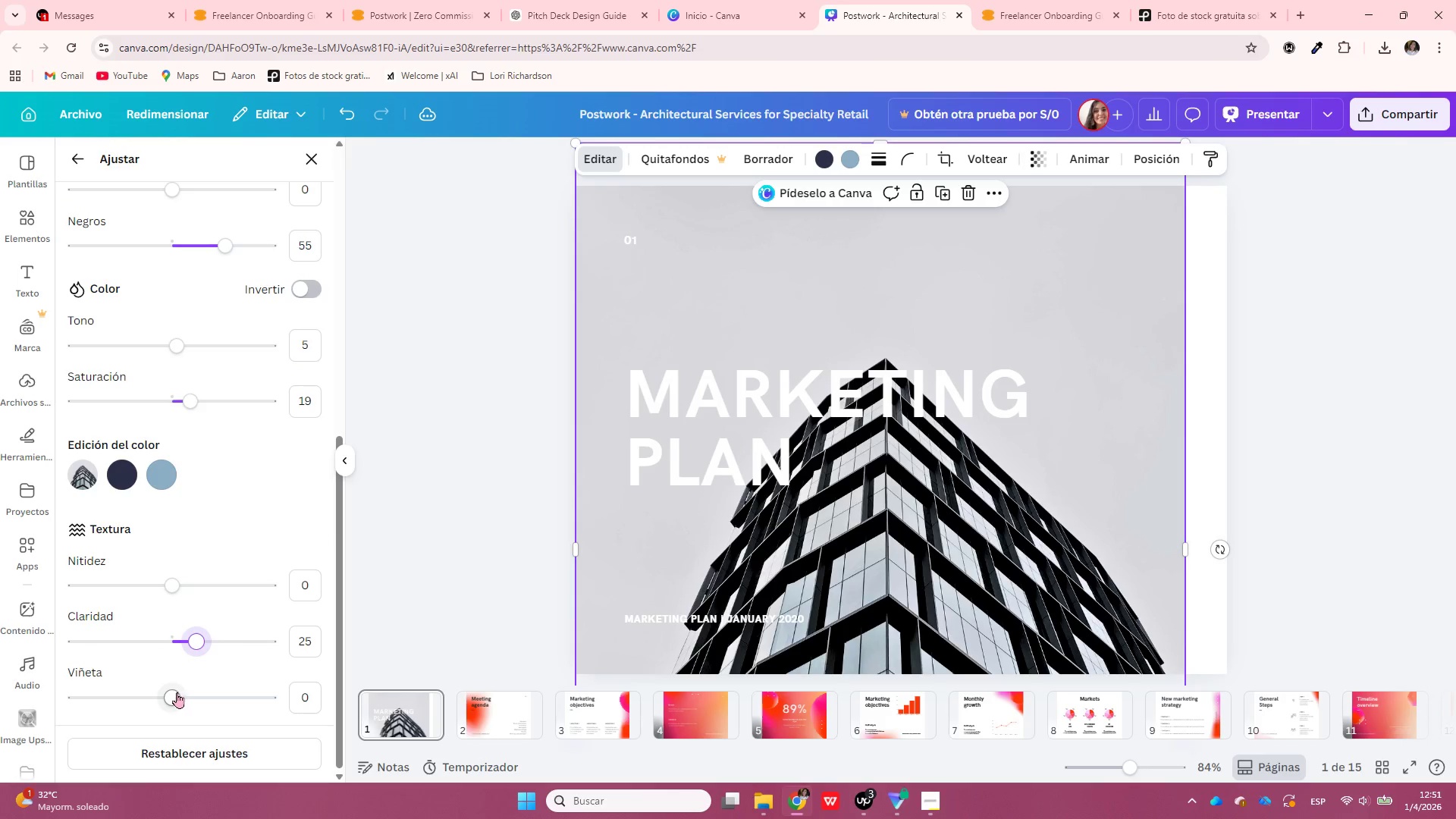 
left_click_drag(start_coordinate=[177, 692], to_coordinate=[182, 698])
 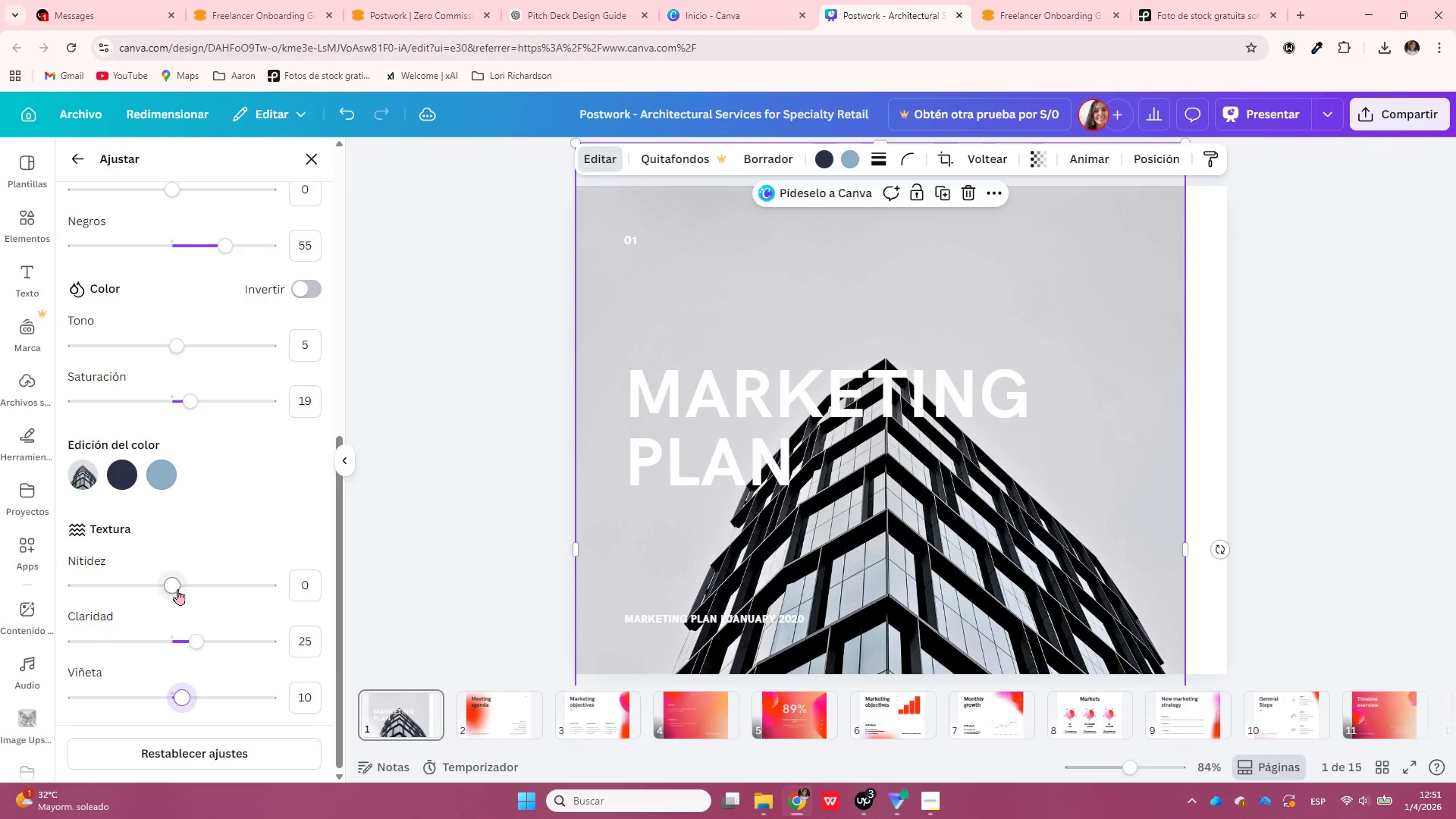 
left_click_drag(start_coordinate=[177, 589], to_coordinate=[172, 607])
 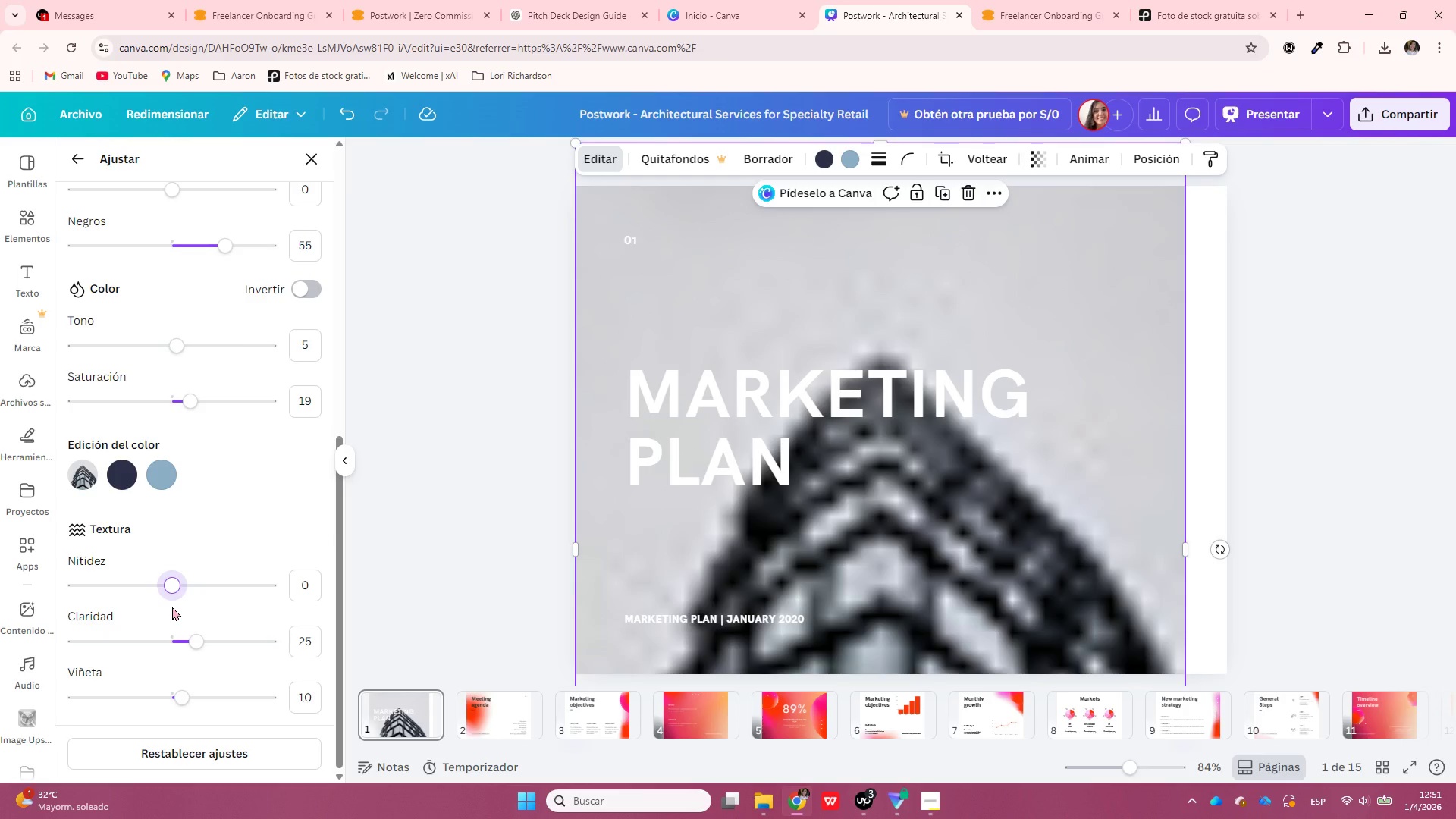 
wait(13.36)
 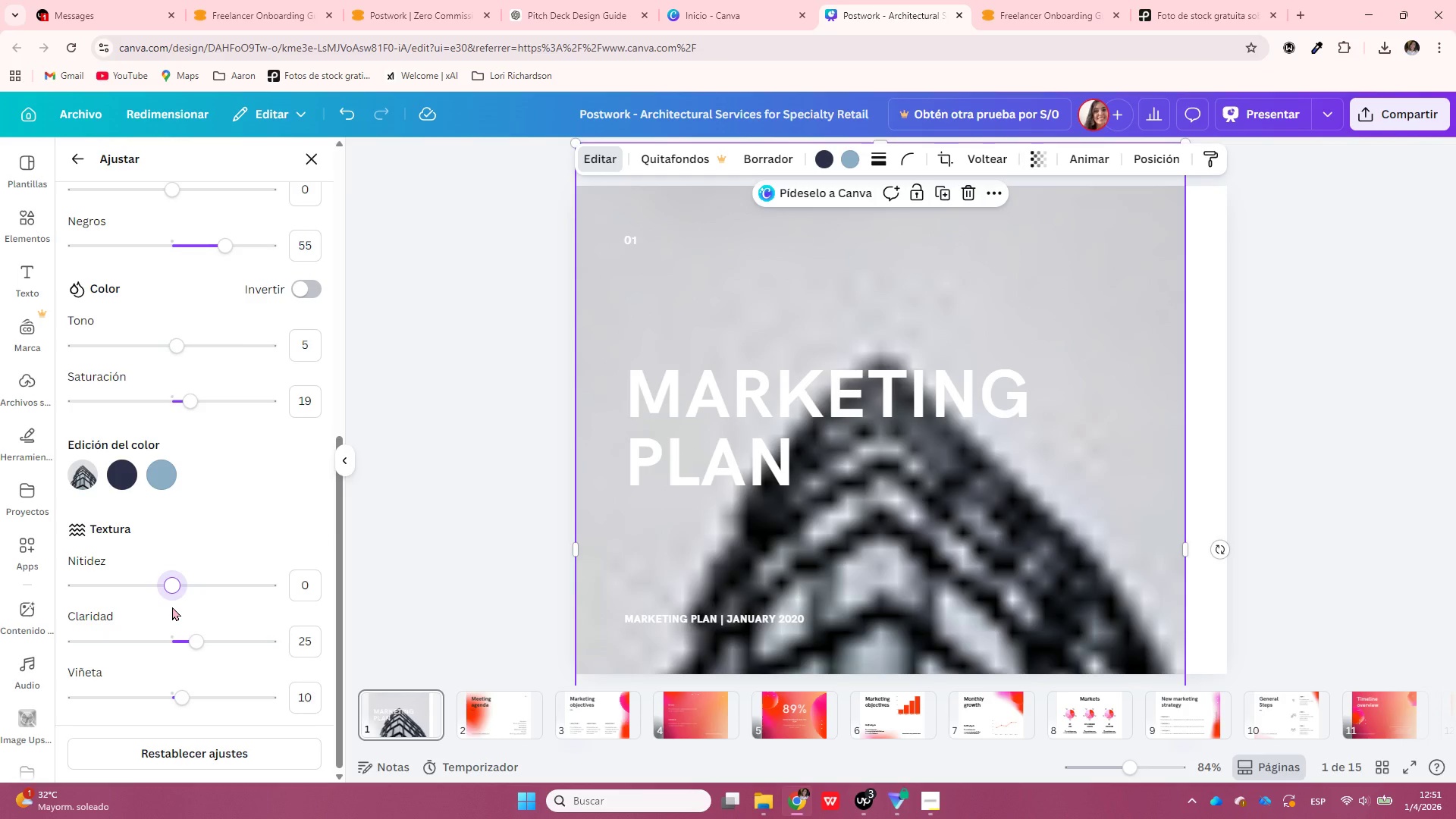 
left_click_drag(start_coordinate=[198, 636], to_coordinate=[187, 646])
 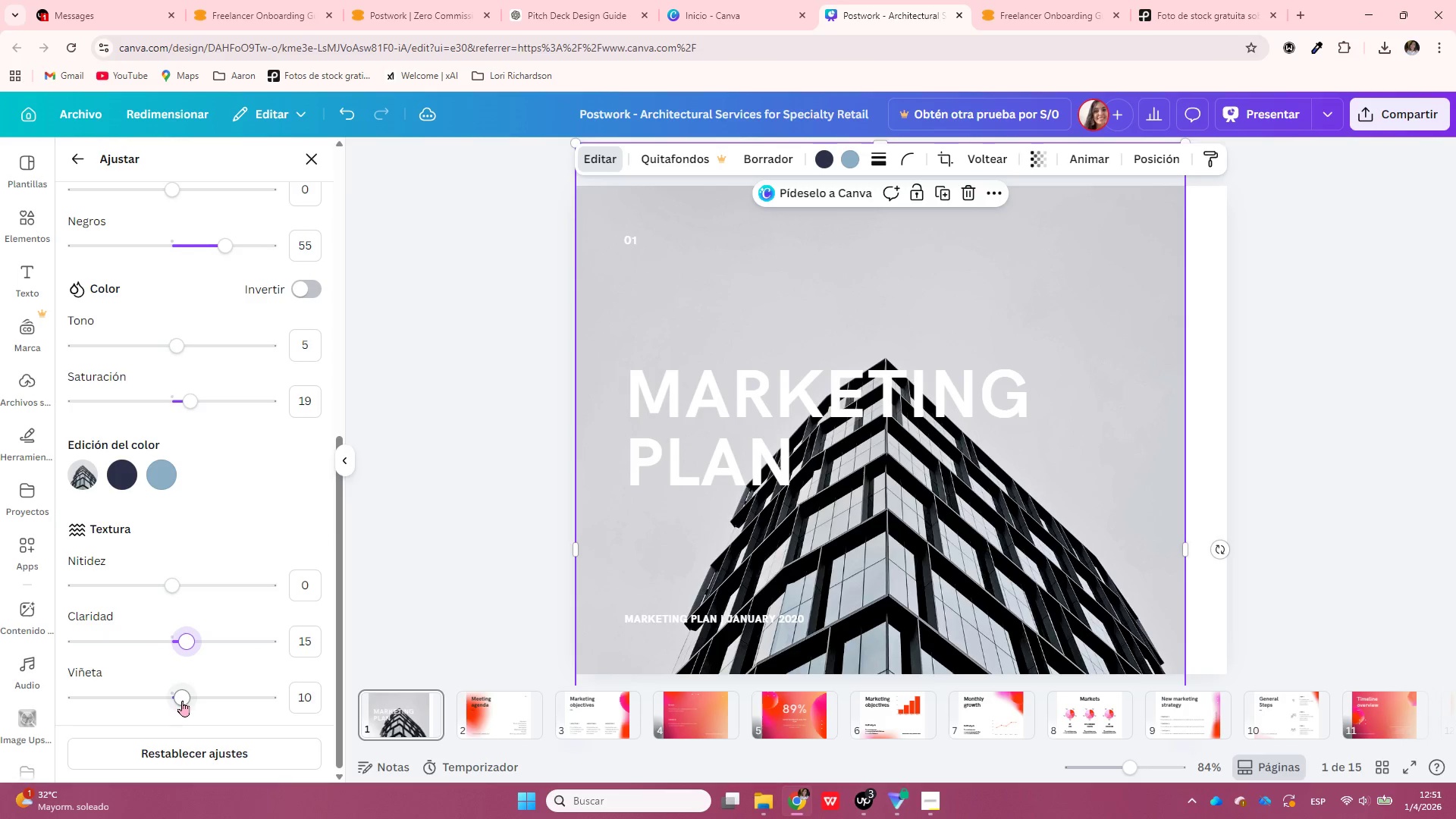 
left_click_drag(start_coordinate=[182, 701], to_coordinate=[188, 711])
 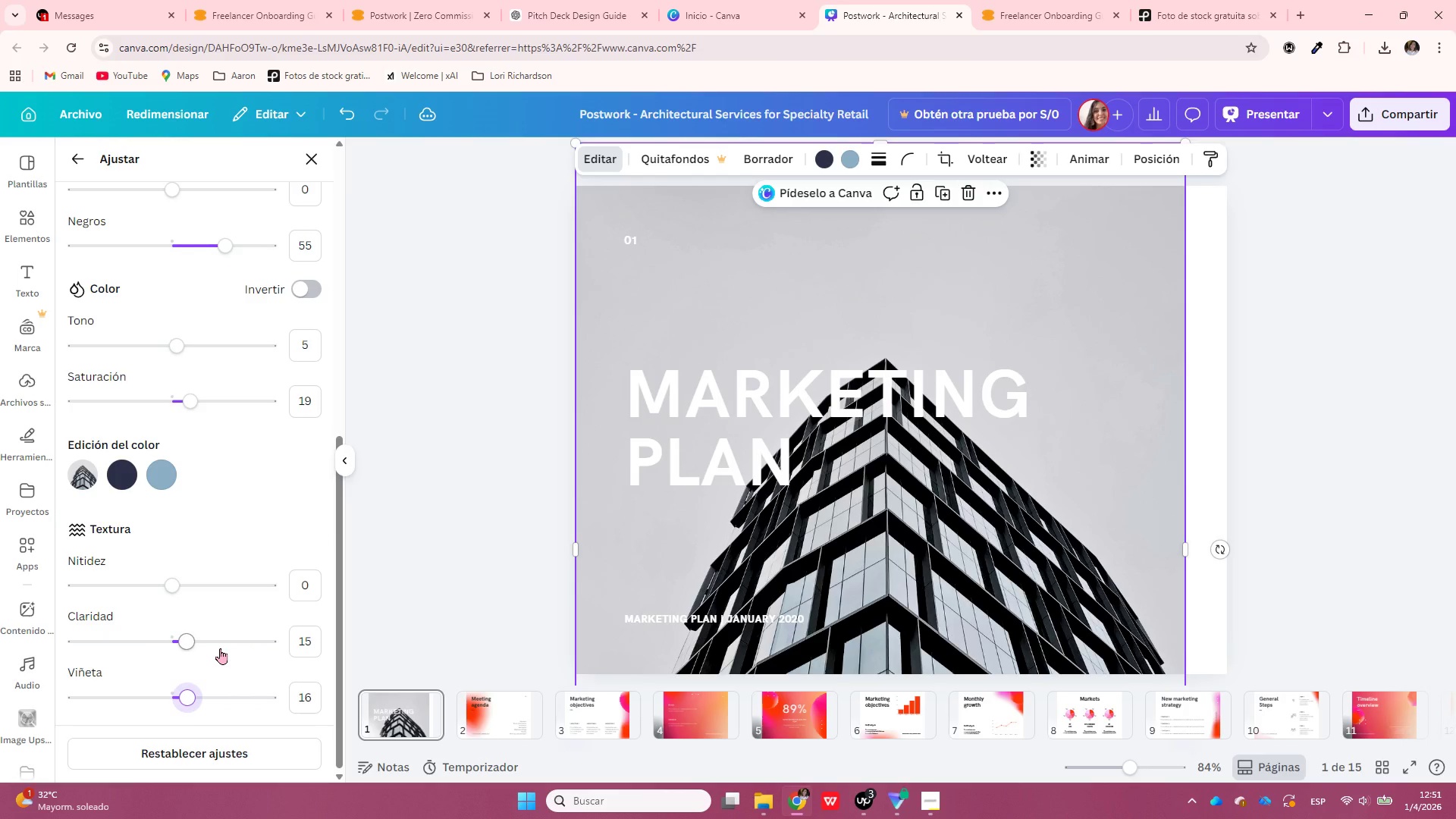 
scroll: coordinate [220, 648], scroll_direction: up, amount: 2.0
 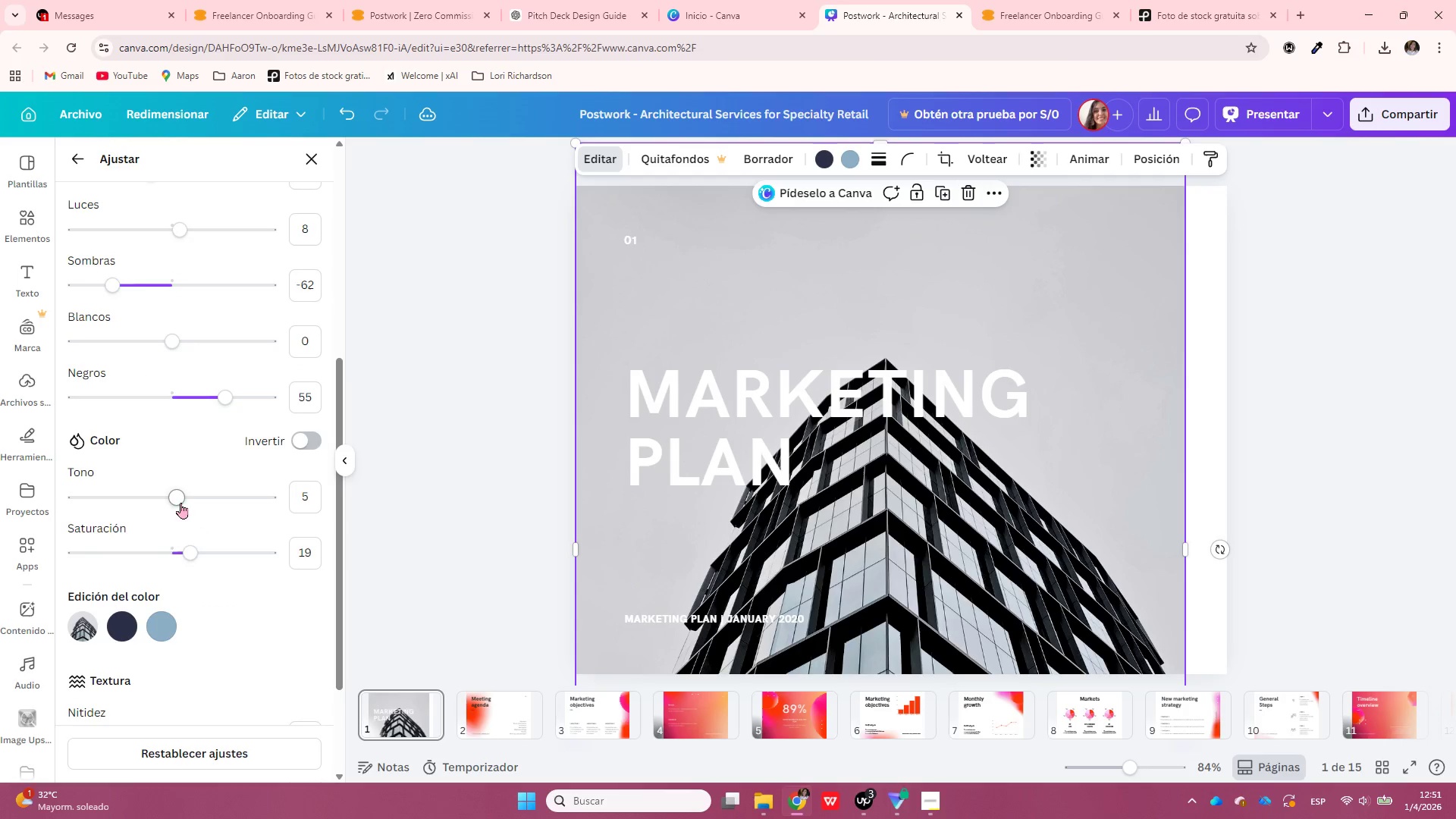 
left_click_drag(start_coordinate=[177, 500], to_coordinate=[199, 508])
 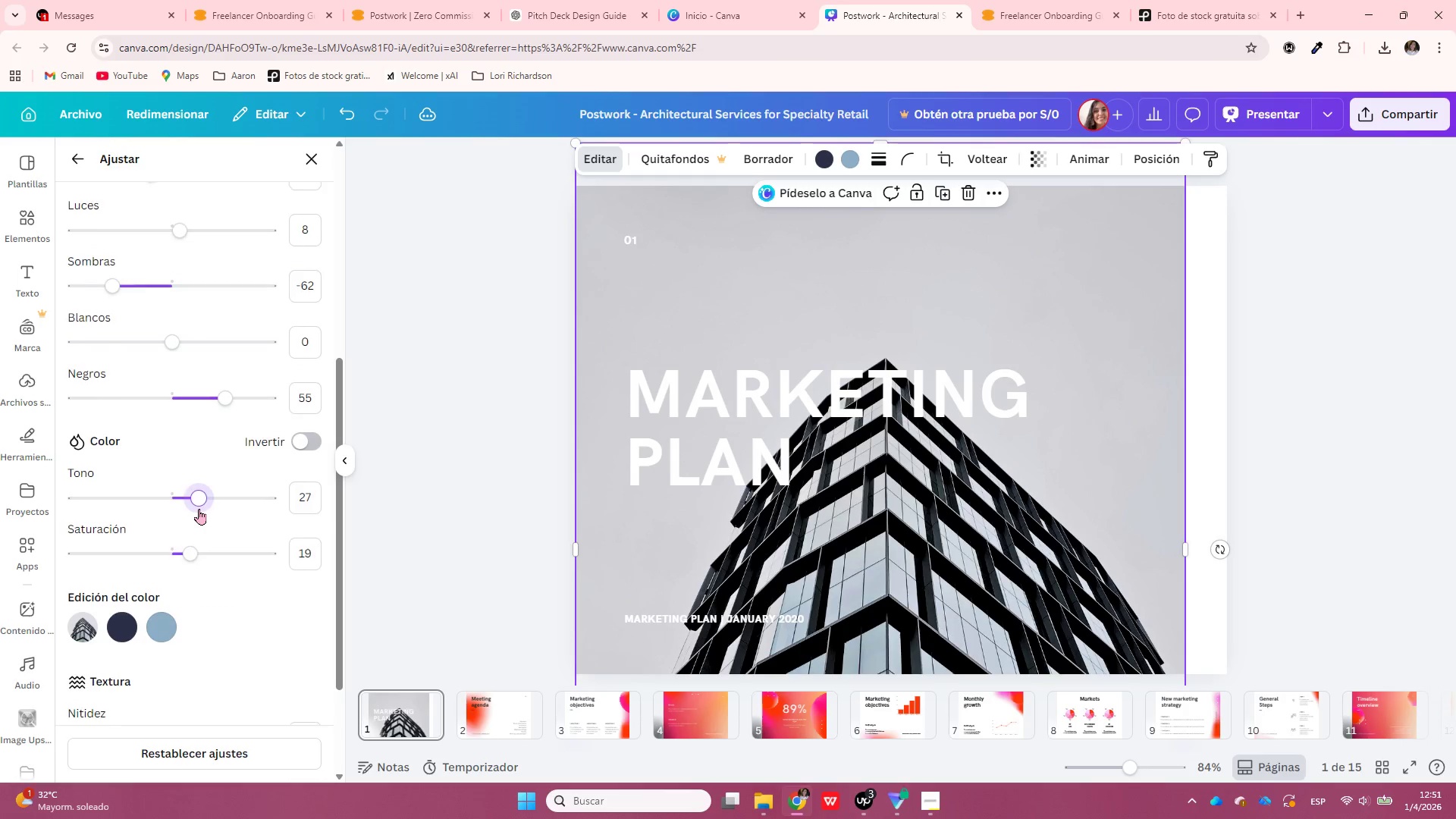 
scroll: coordinate [199, 509], scroll_direction: up, amount: 1.0
 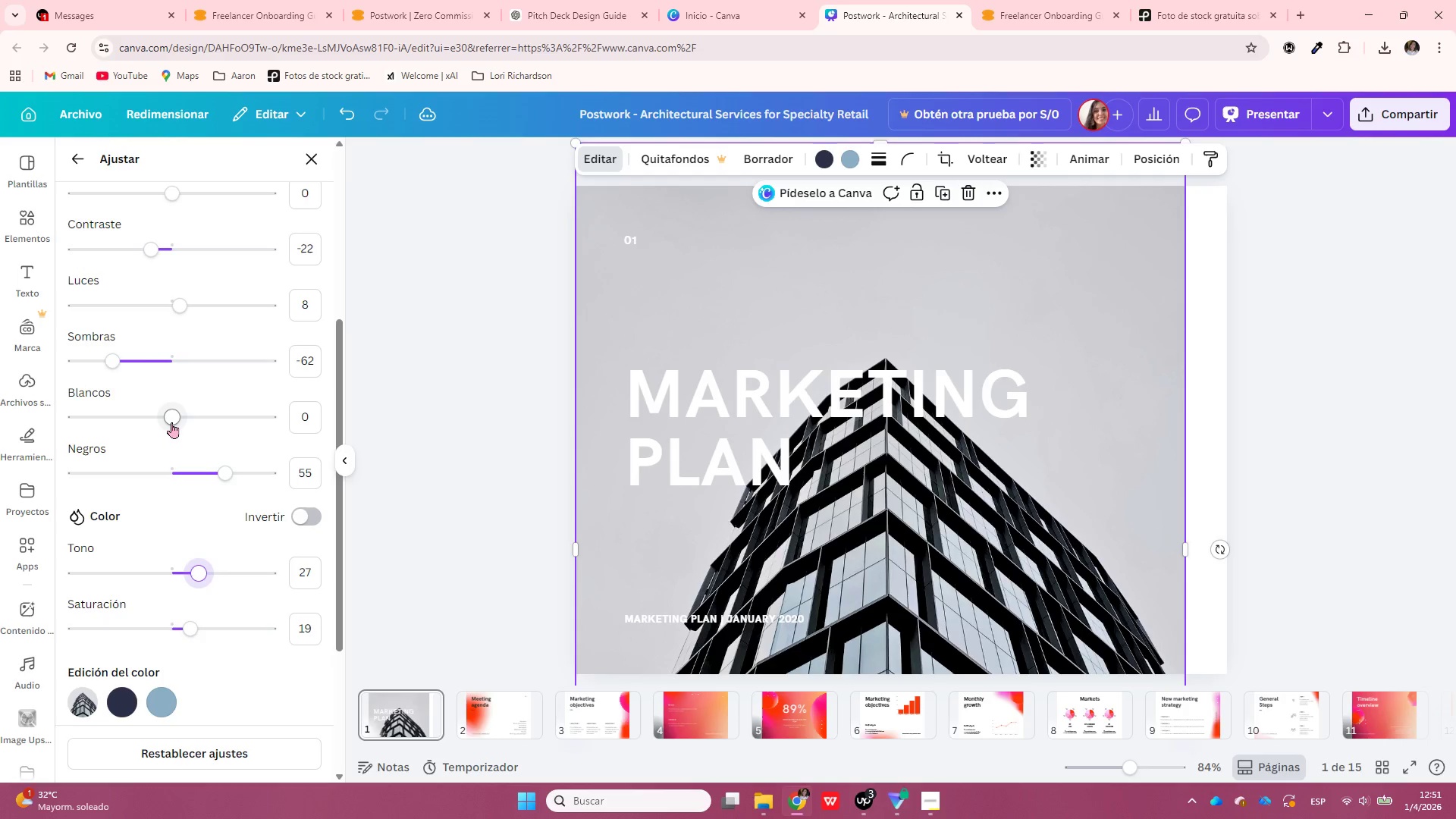 
wait(5.05)
 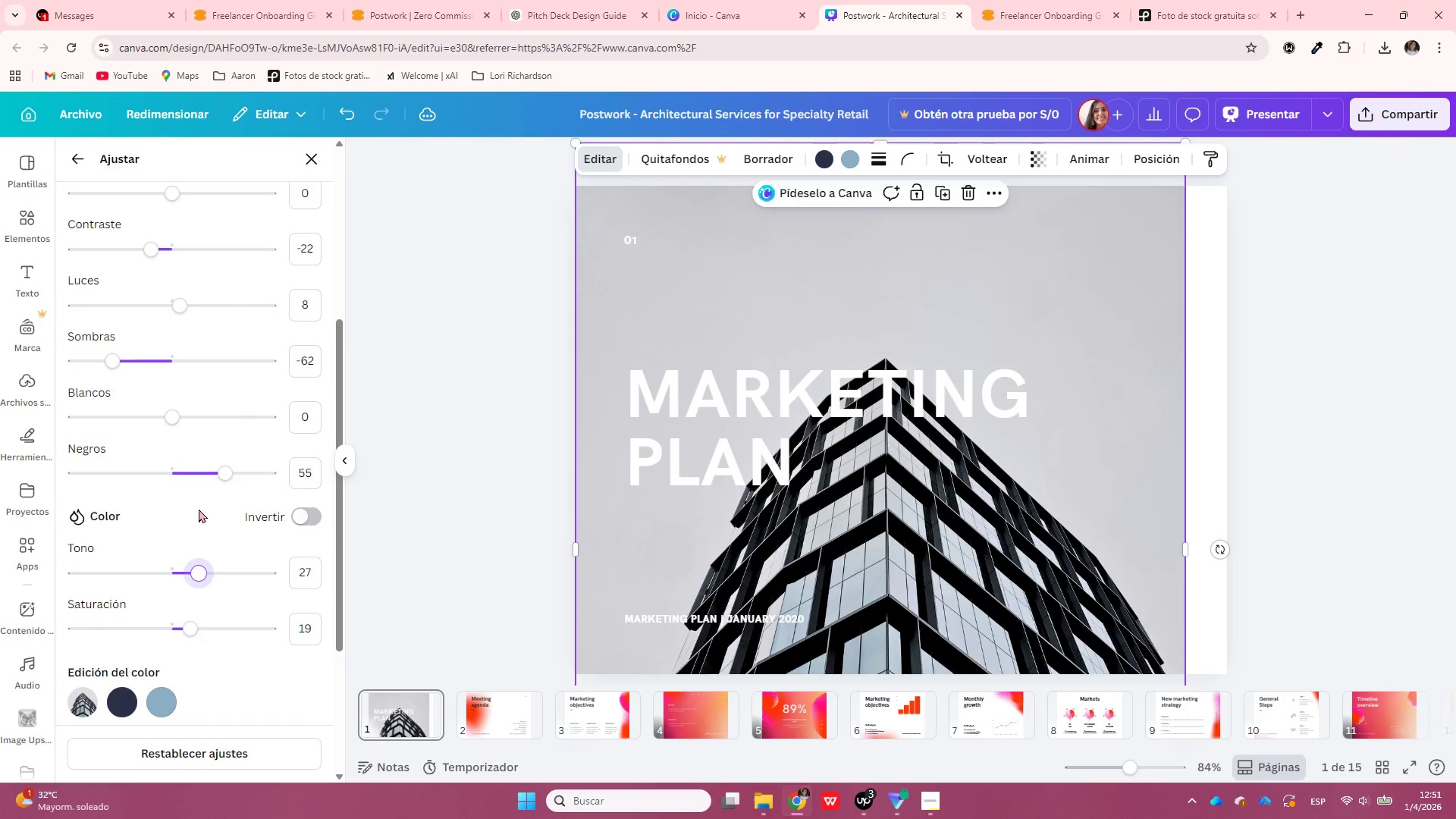 
left_click_drag(start_coordinate=[171, 422], to_coordinate=[190, 424])
 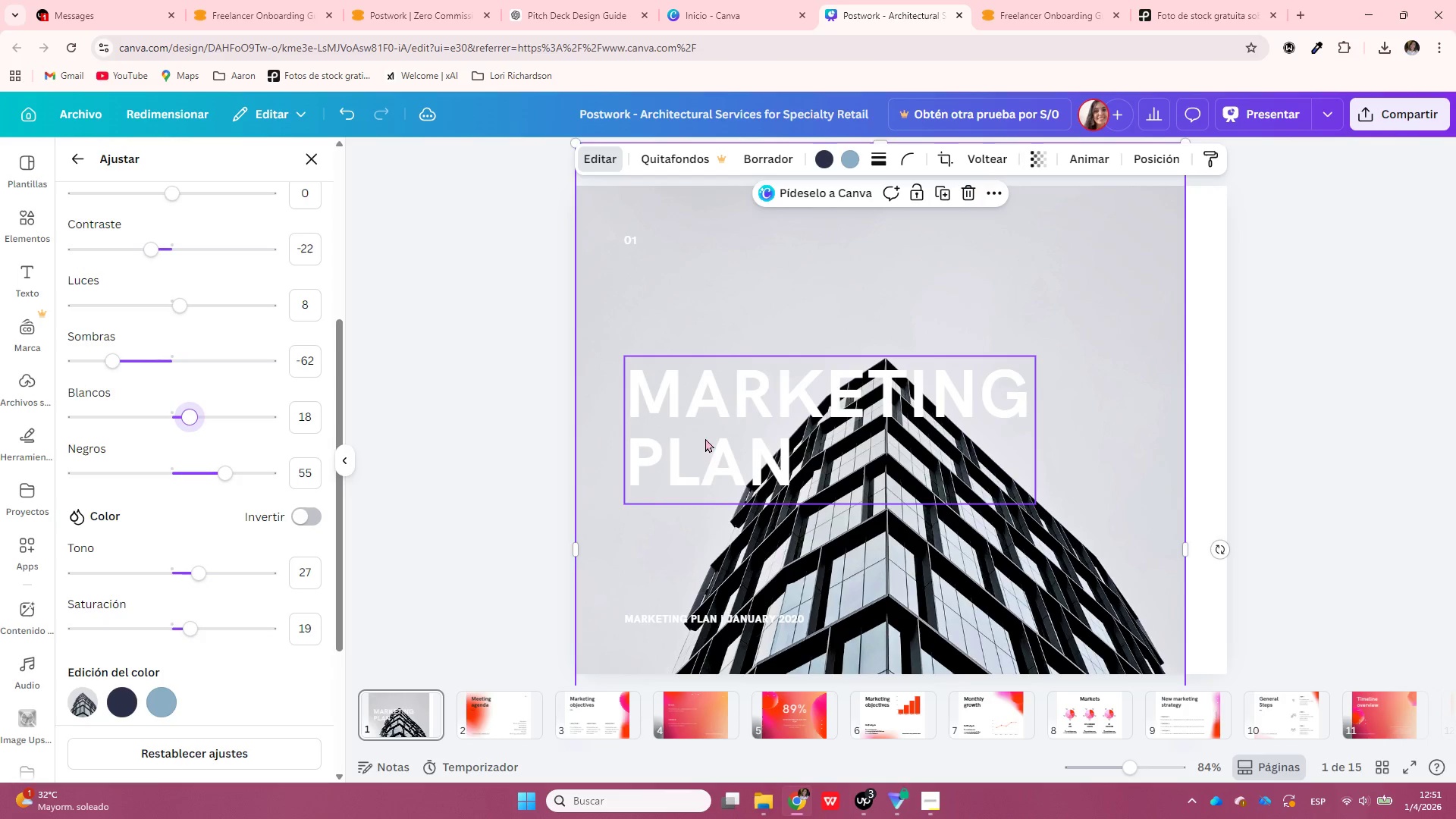 
left_click([766, 432])
 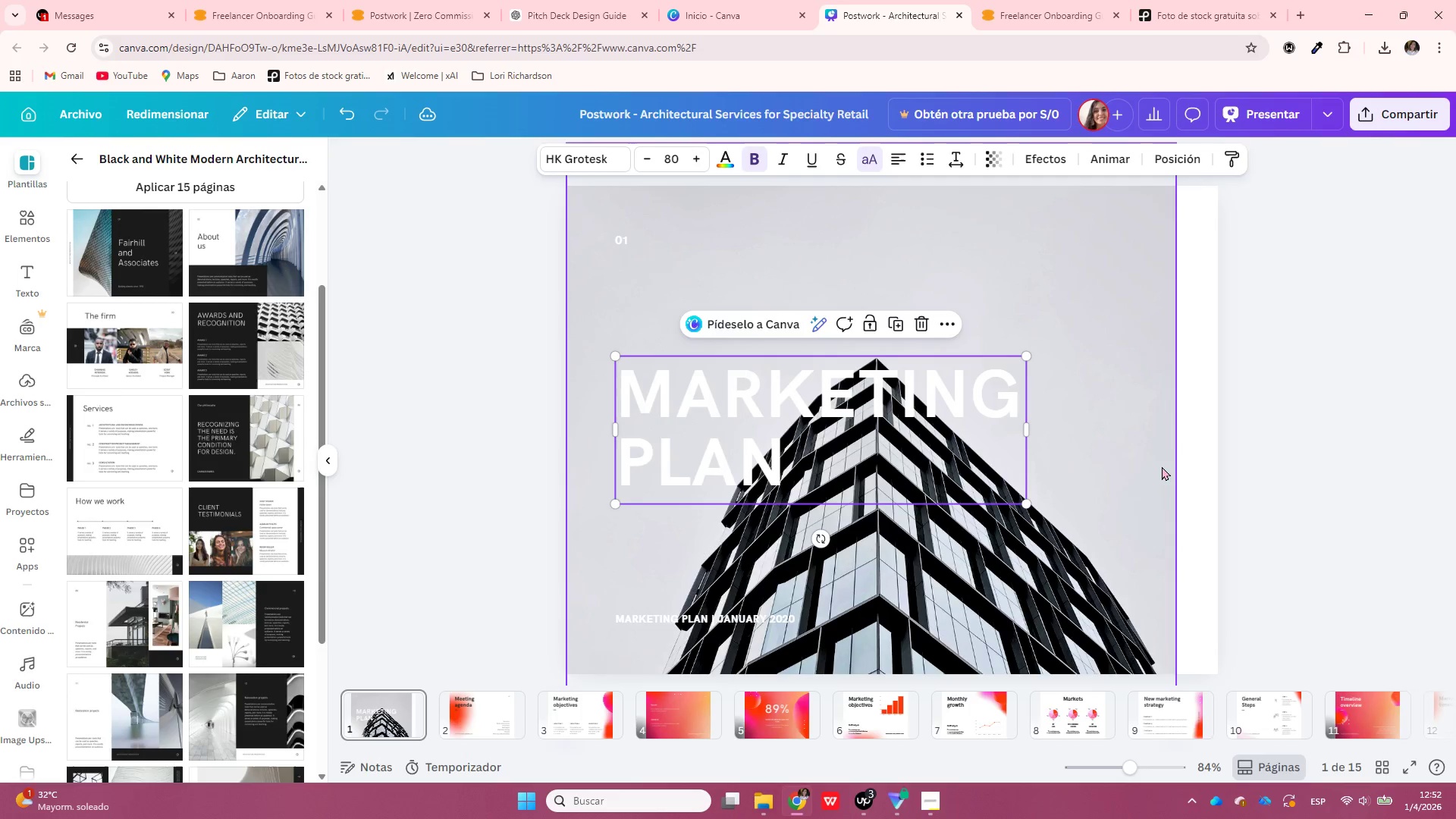 
left_click_drag(start_coordinate=[1159, 466], to_coordinate=[1135, 437])
 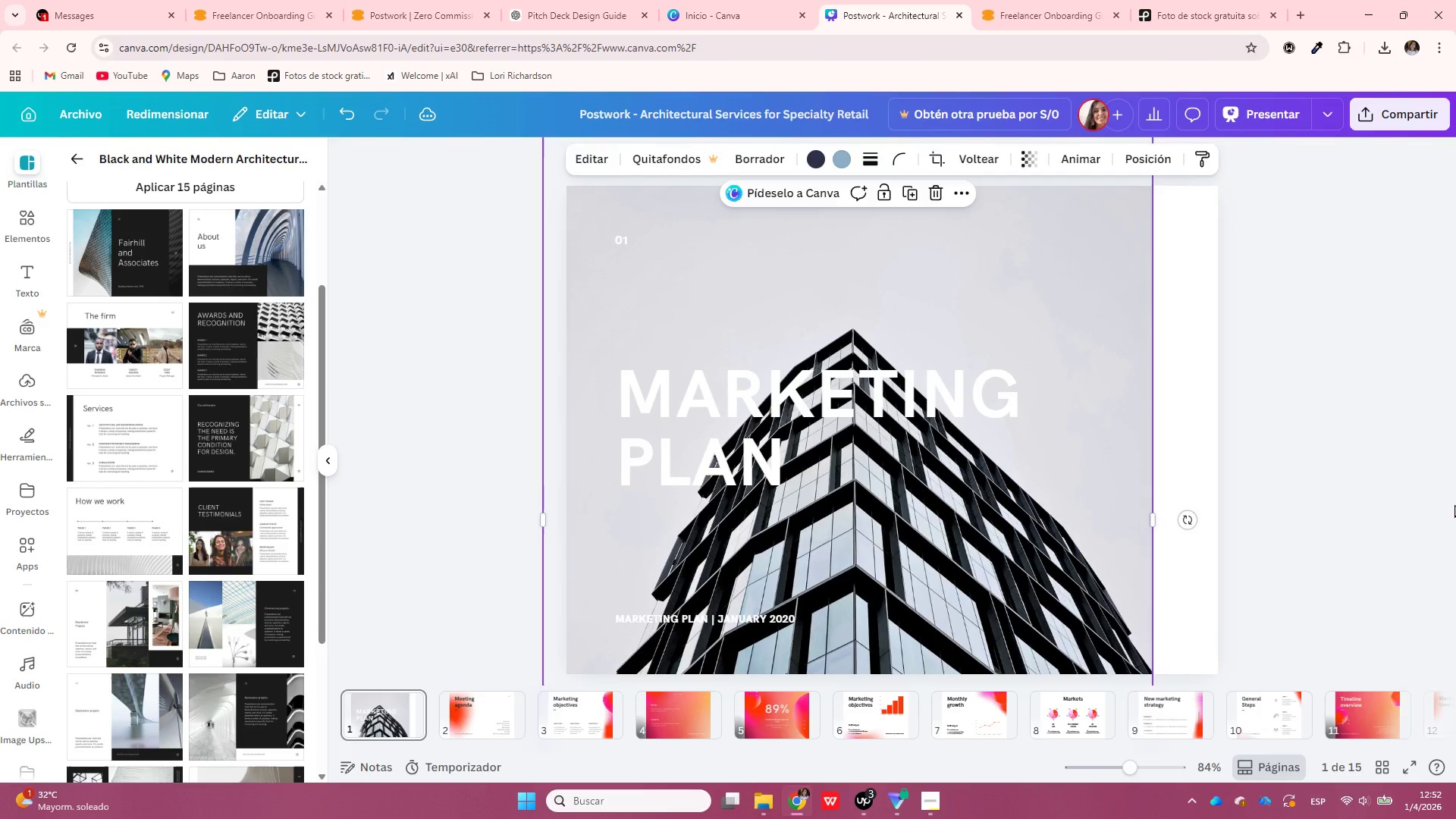 
left_click([1454, 504])
 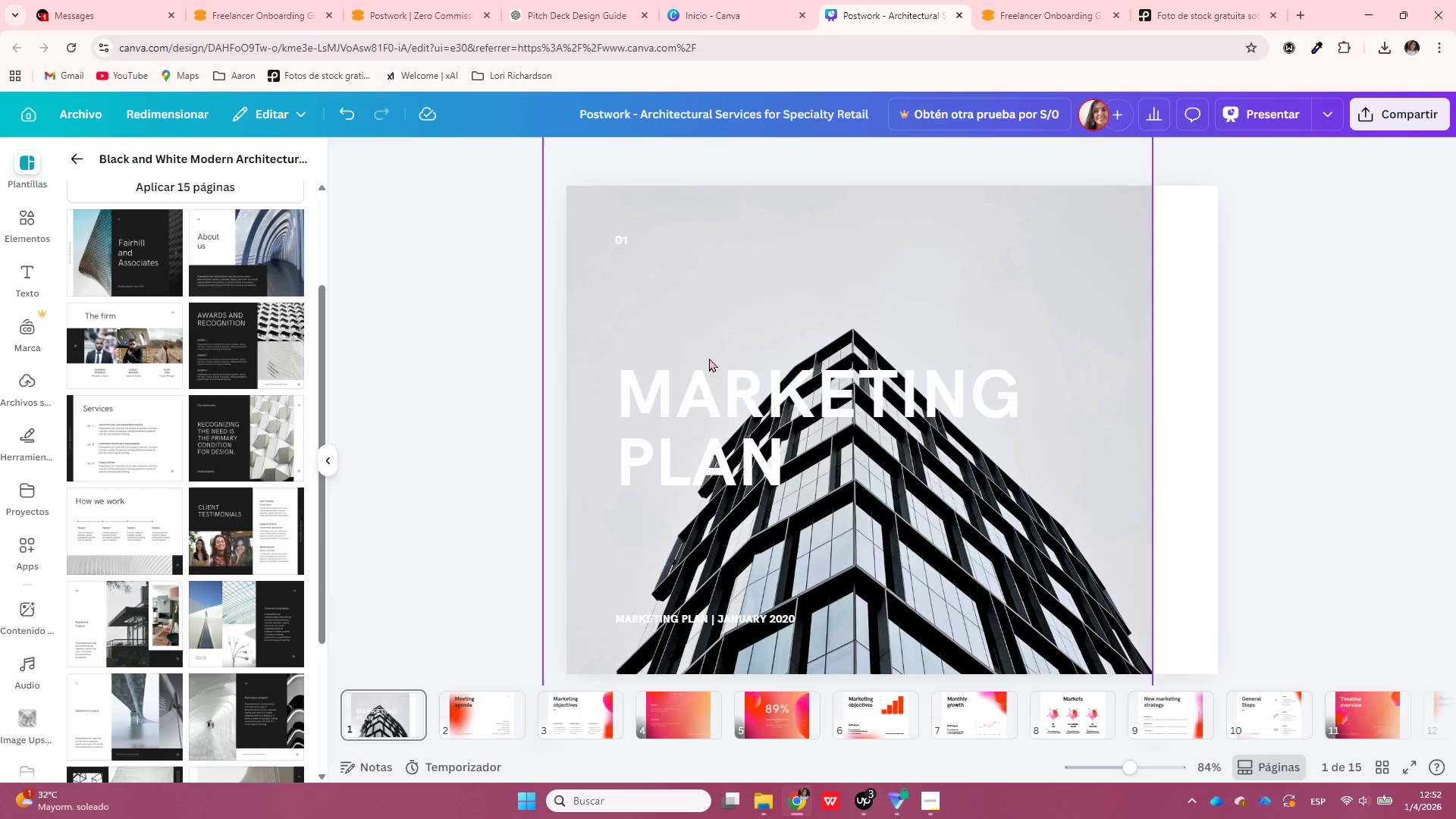 
wait(7.64)
 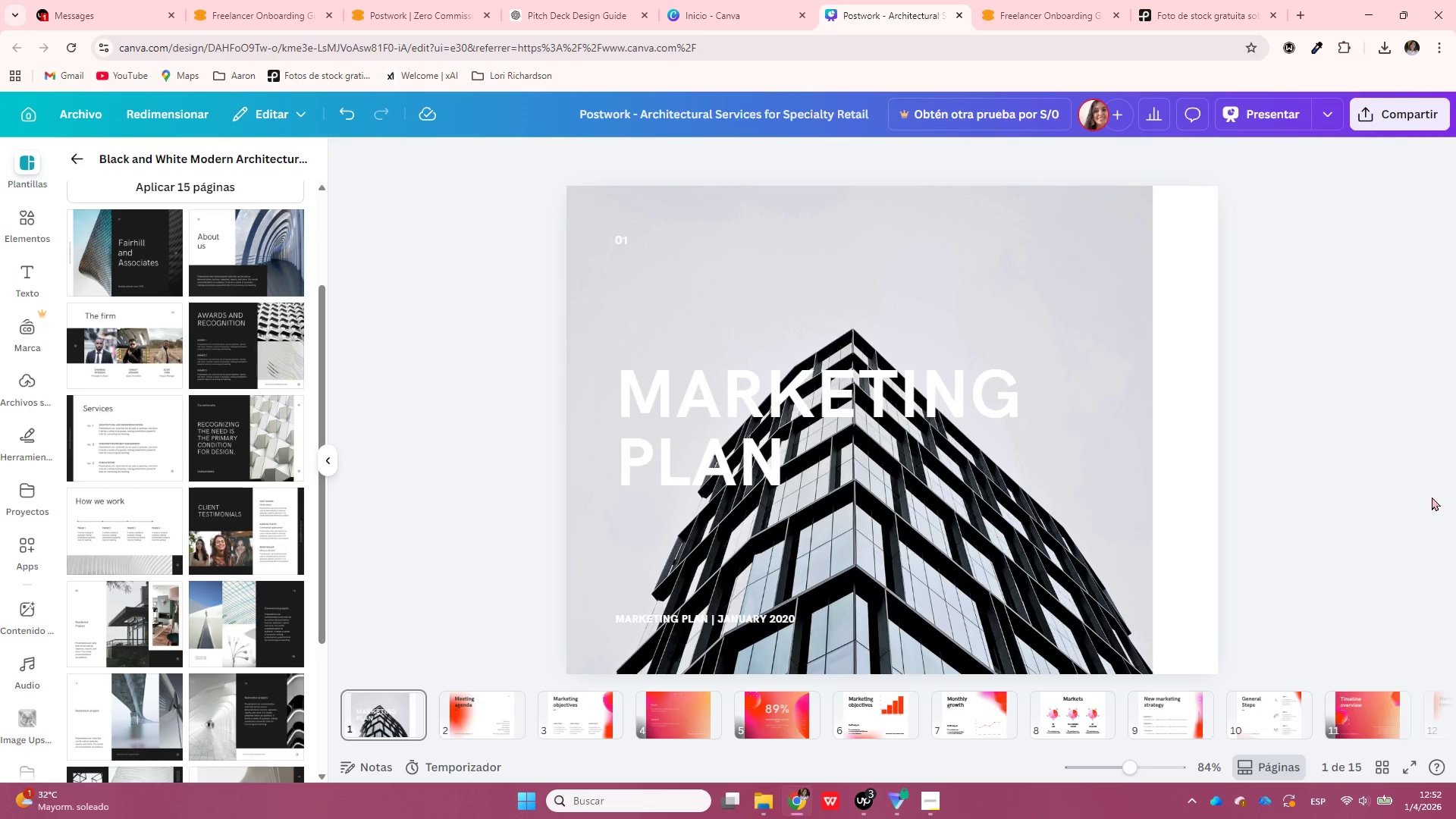 
left_click_drag(start_coordinate=[1029, 288], to_coordinate=[981, 281])
 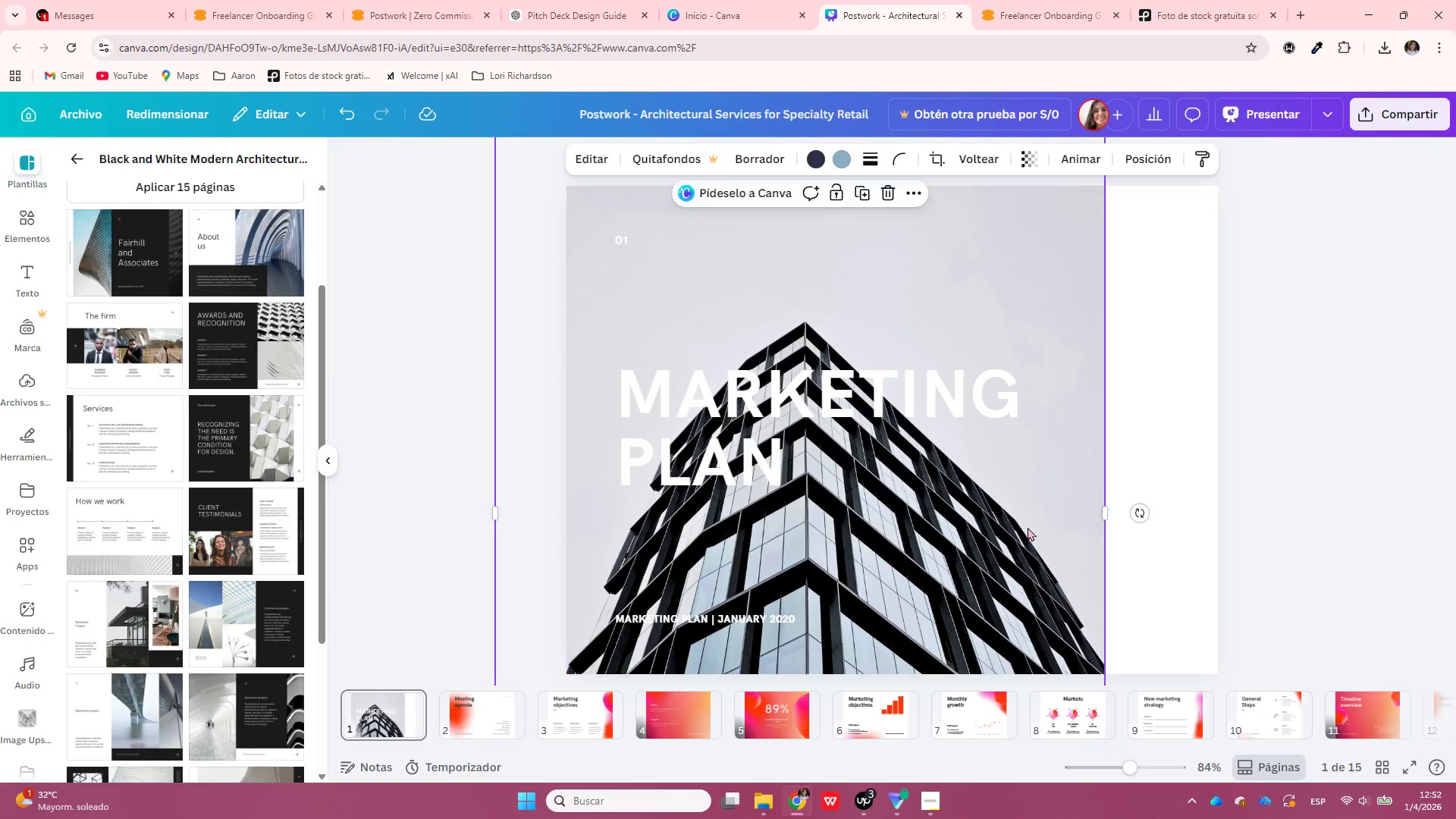 
hold_key(key=ControlLeft, duration=0.78)
scroll: coordinate [1044, 541], scroll_direction: down, amount: 2.0
 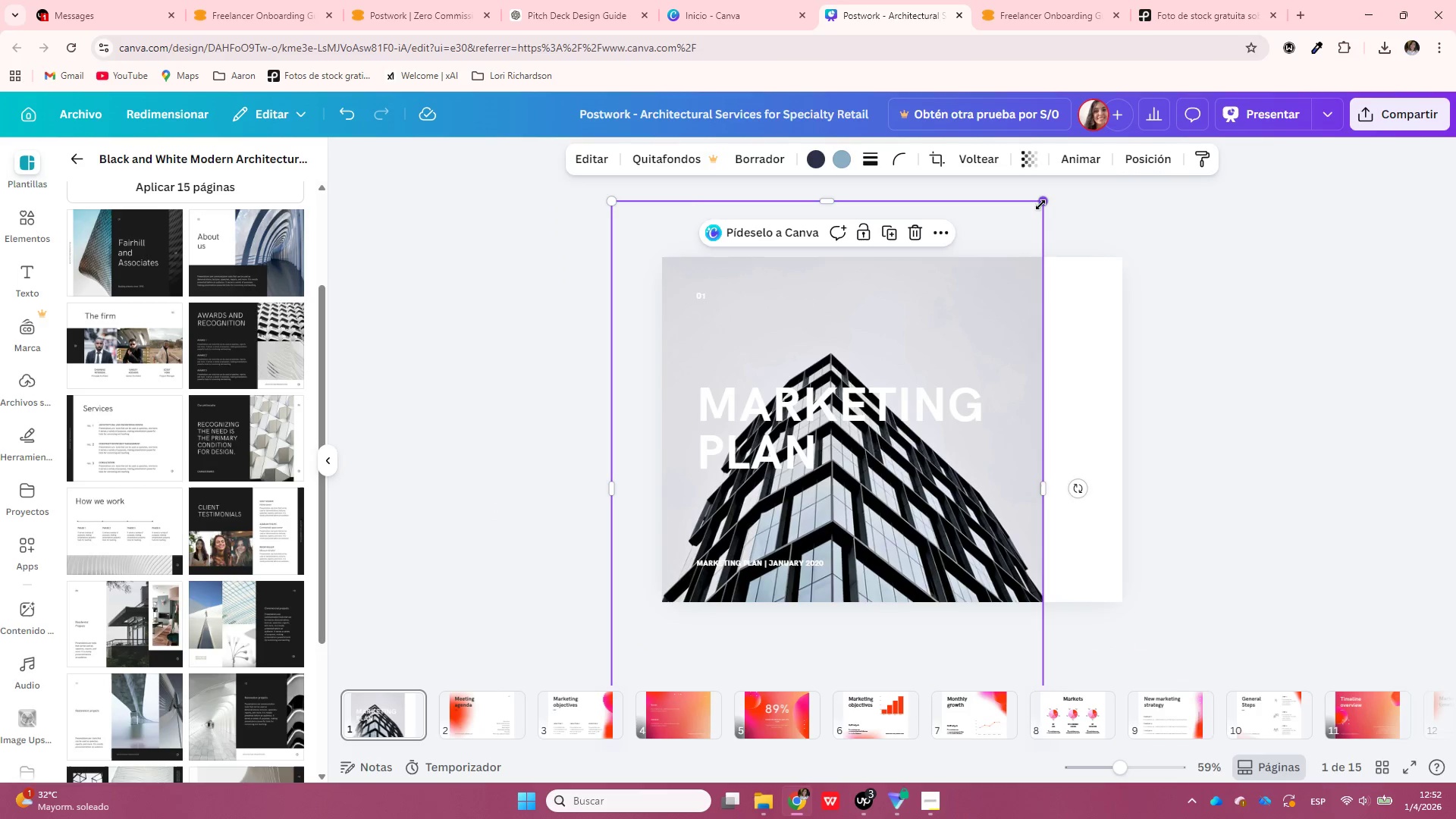 
left_click_drag(start_coordinate=[1039, 200], to_coordinate=[1006, 259])
 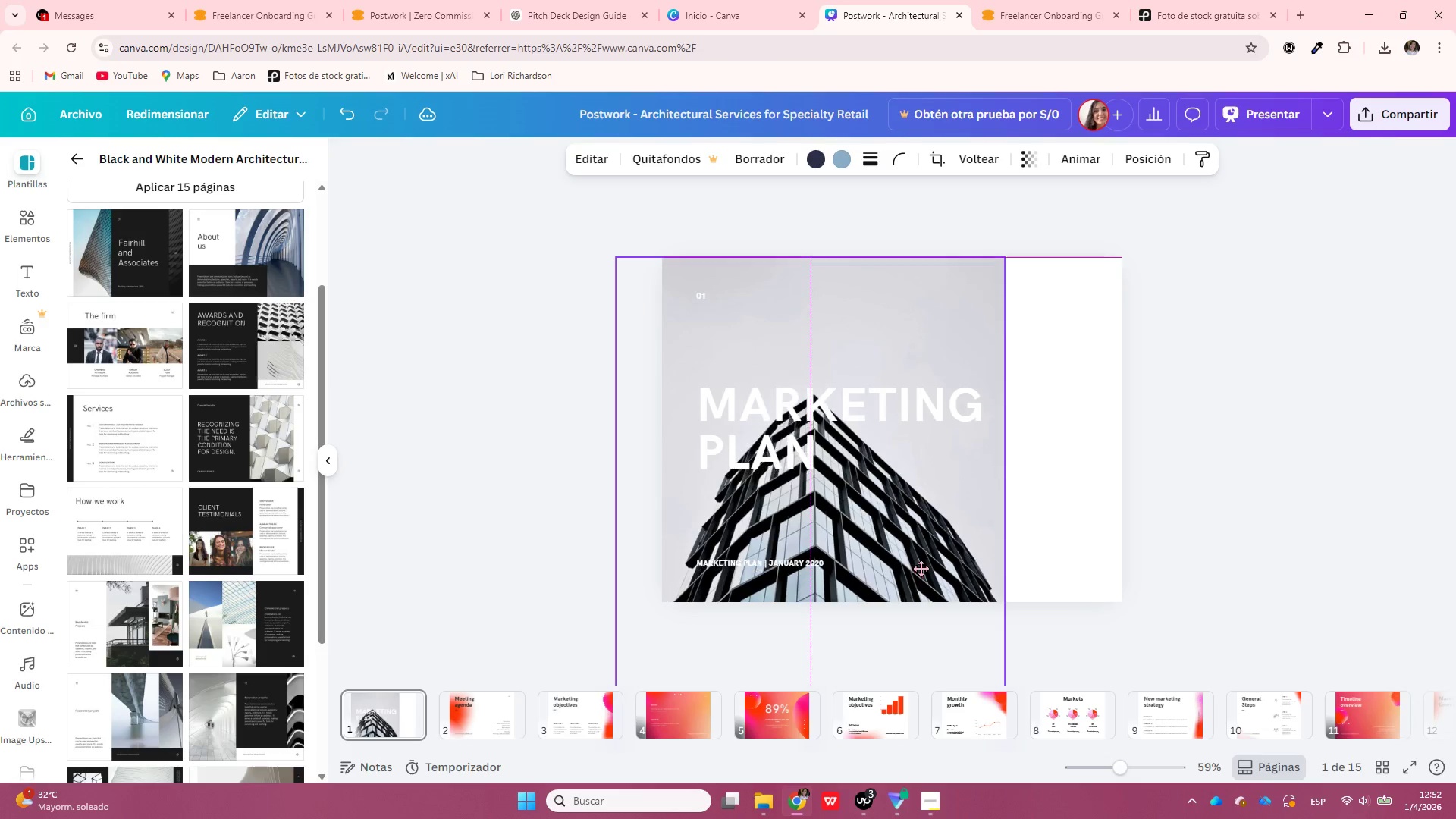 
hold_key(key=ControlLeft, duration=1.2)
scroll: coordinate [1109, 461], scroll_direction: up, amount: 3.0
 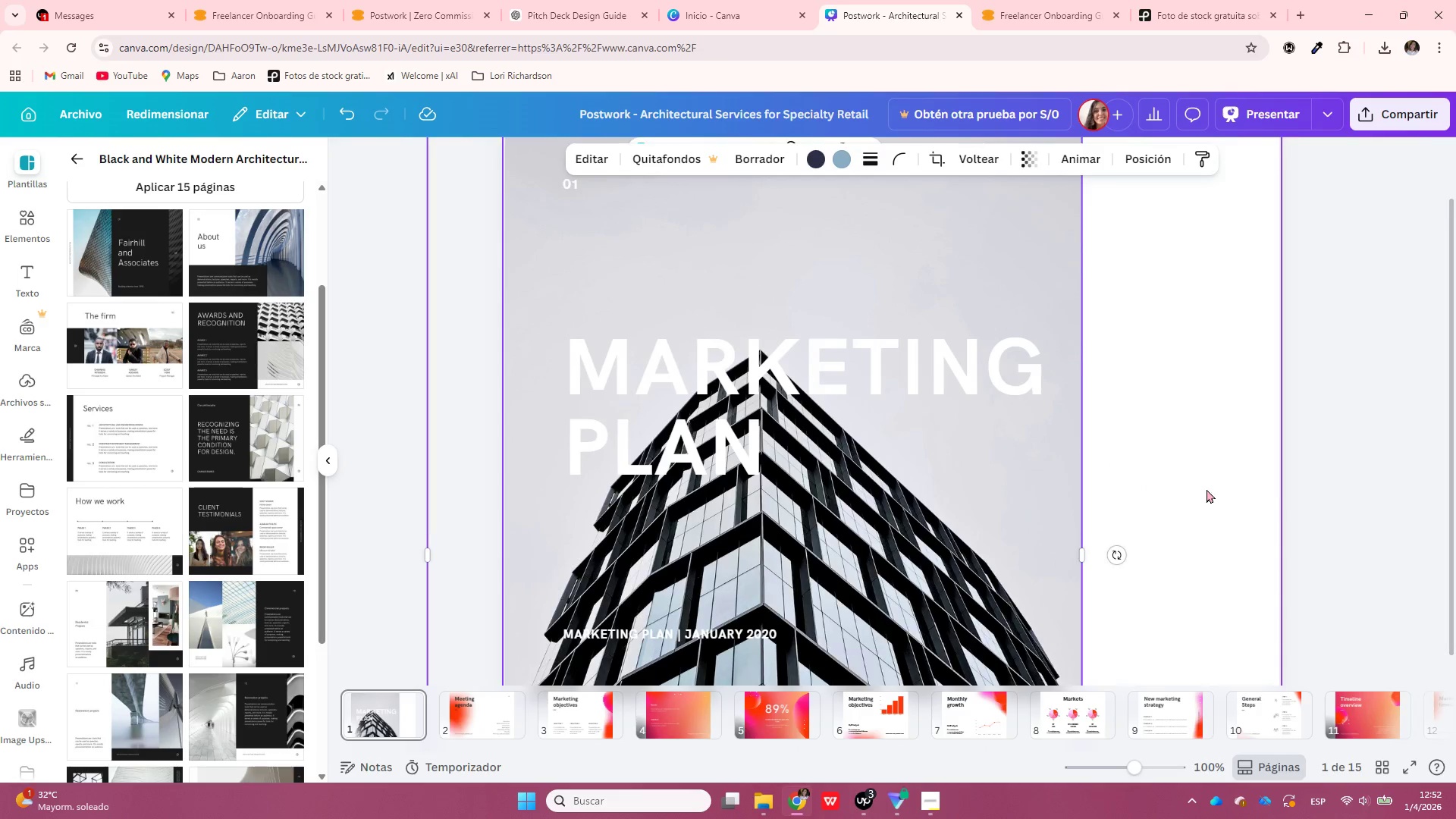 
left_click([1196, 489])
 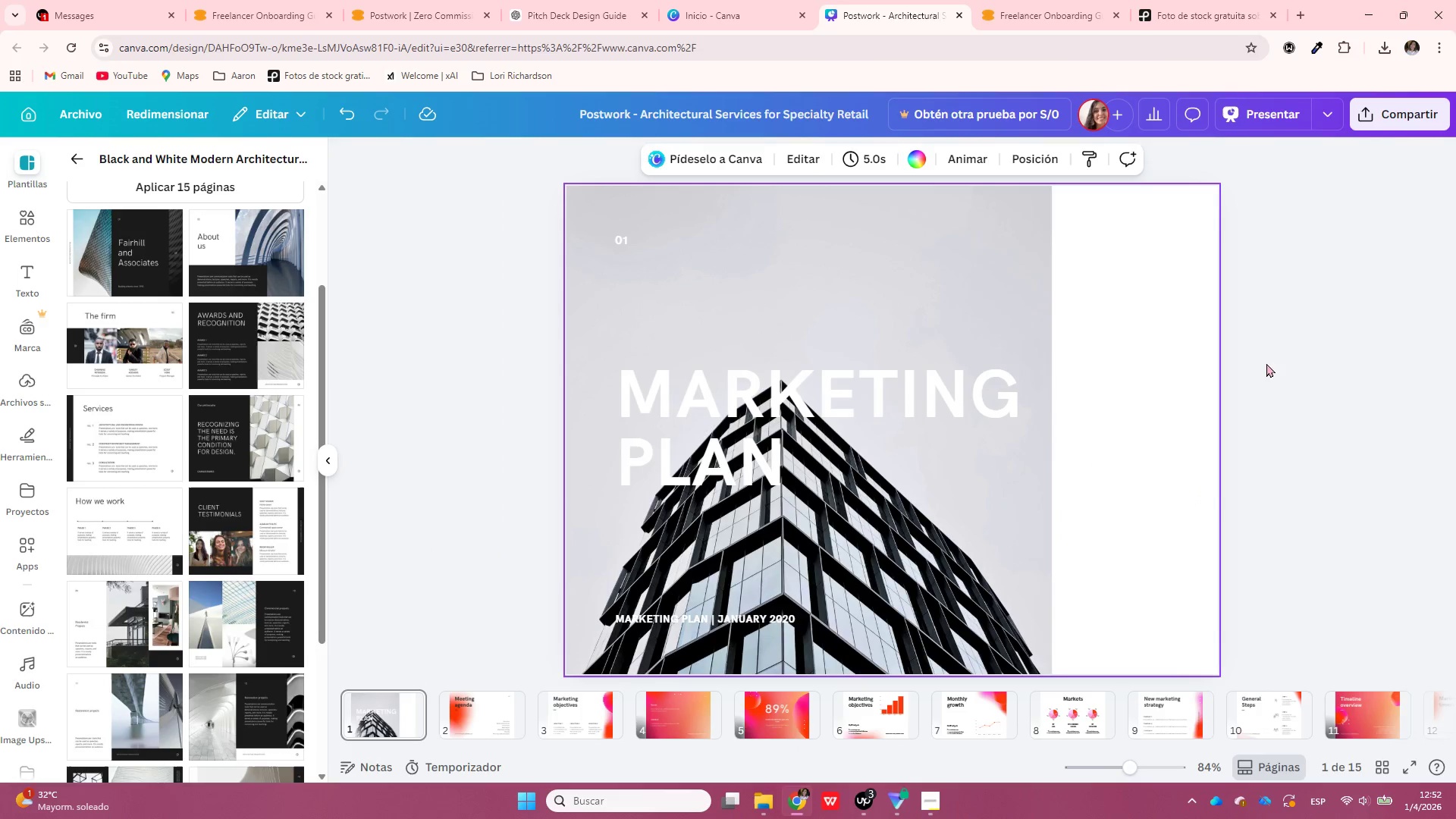 
scroll: coordinate [1207, 489], scroll_direction: down, amount: 1.0
 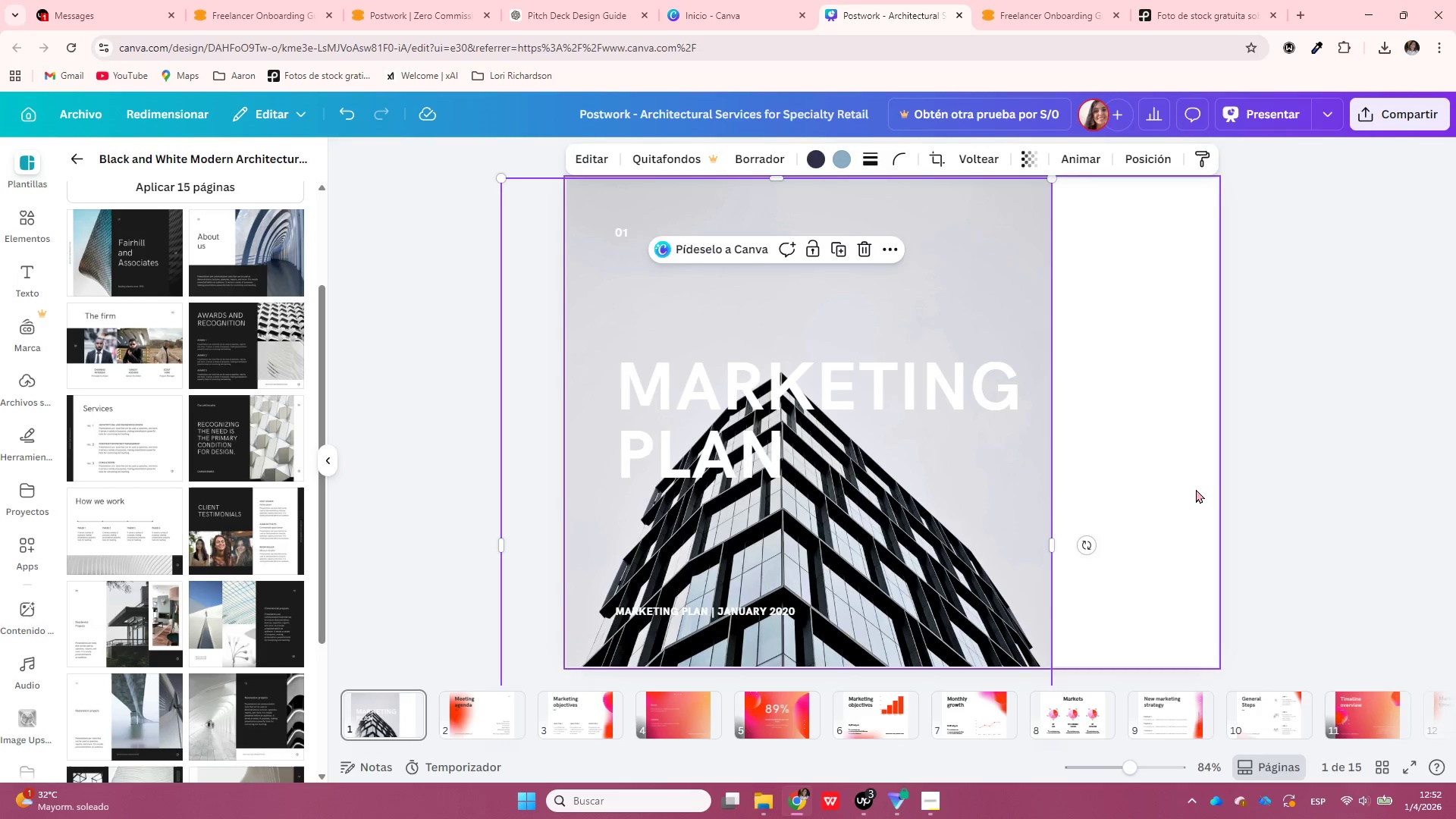 
left_click([1040, 405])
 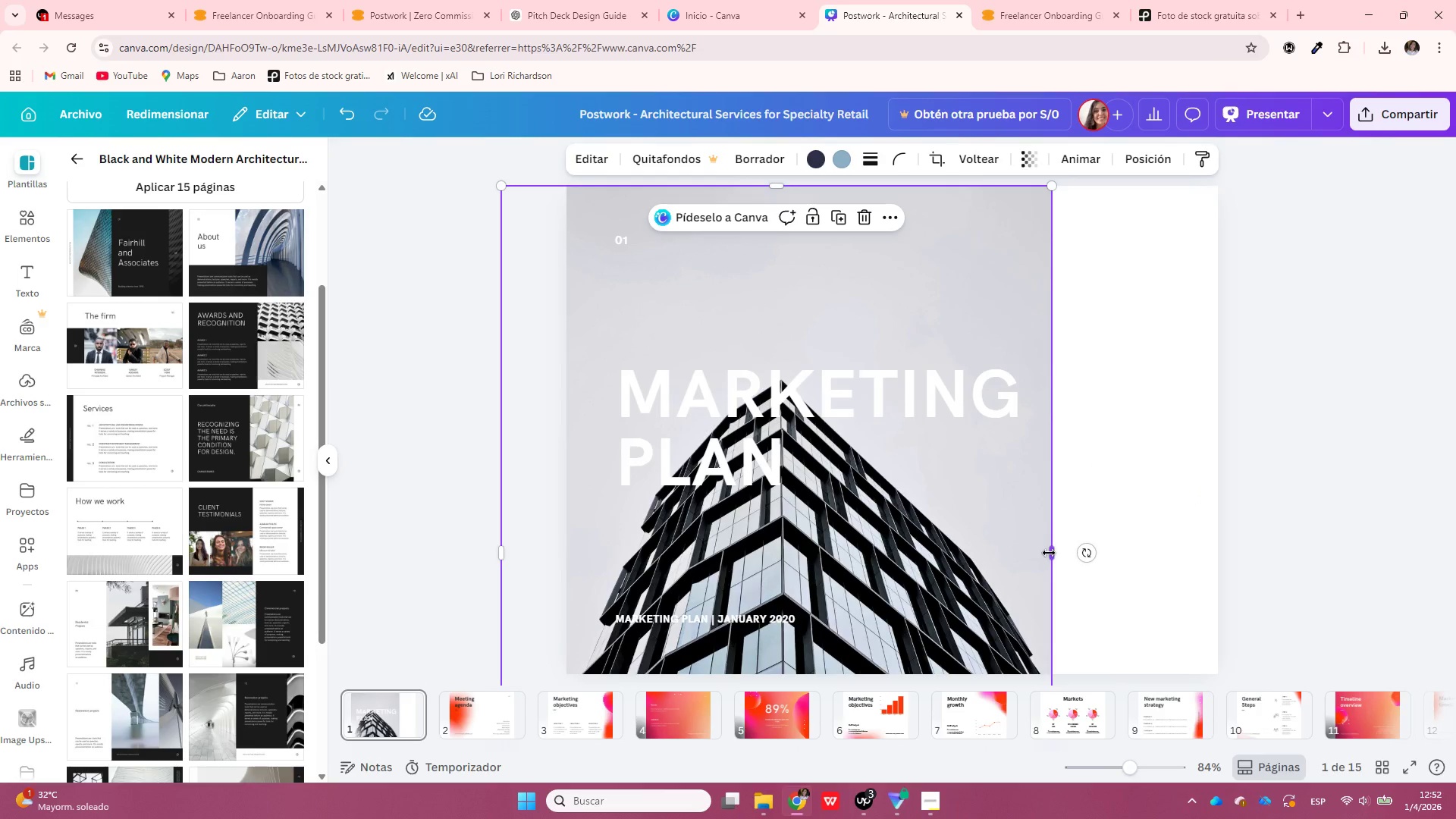 
left_click_drag(start_coordinate=[1049, 554], to_coordinate=[1212, 561])
 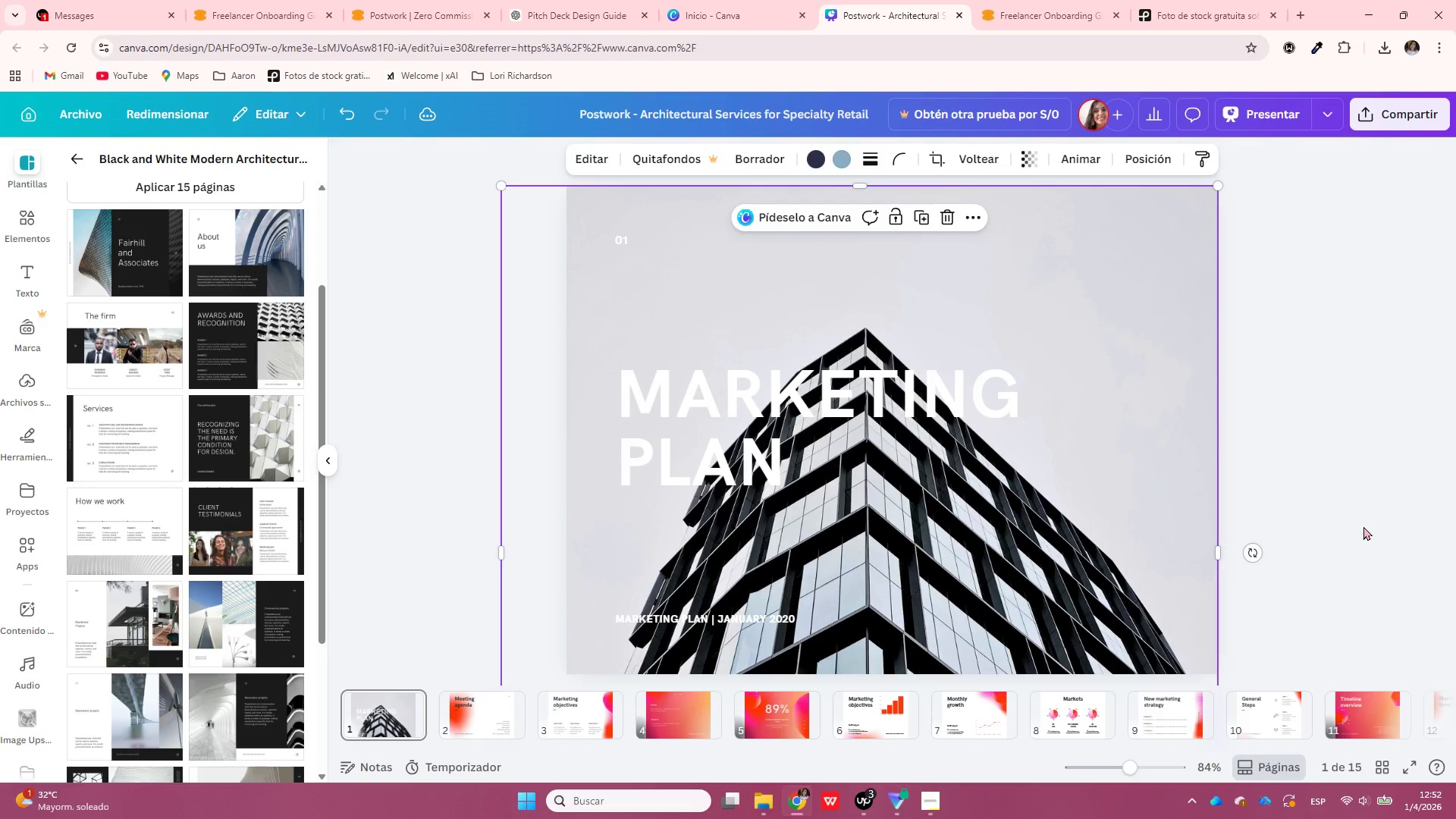 
left_click([1363, 526])
 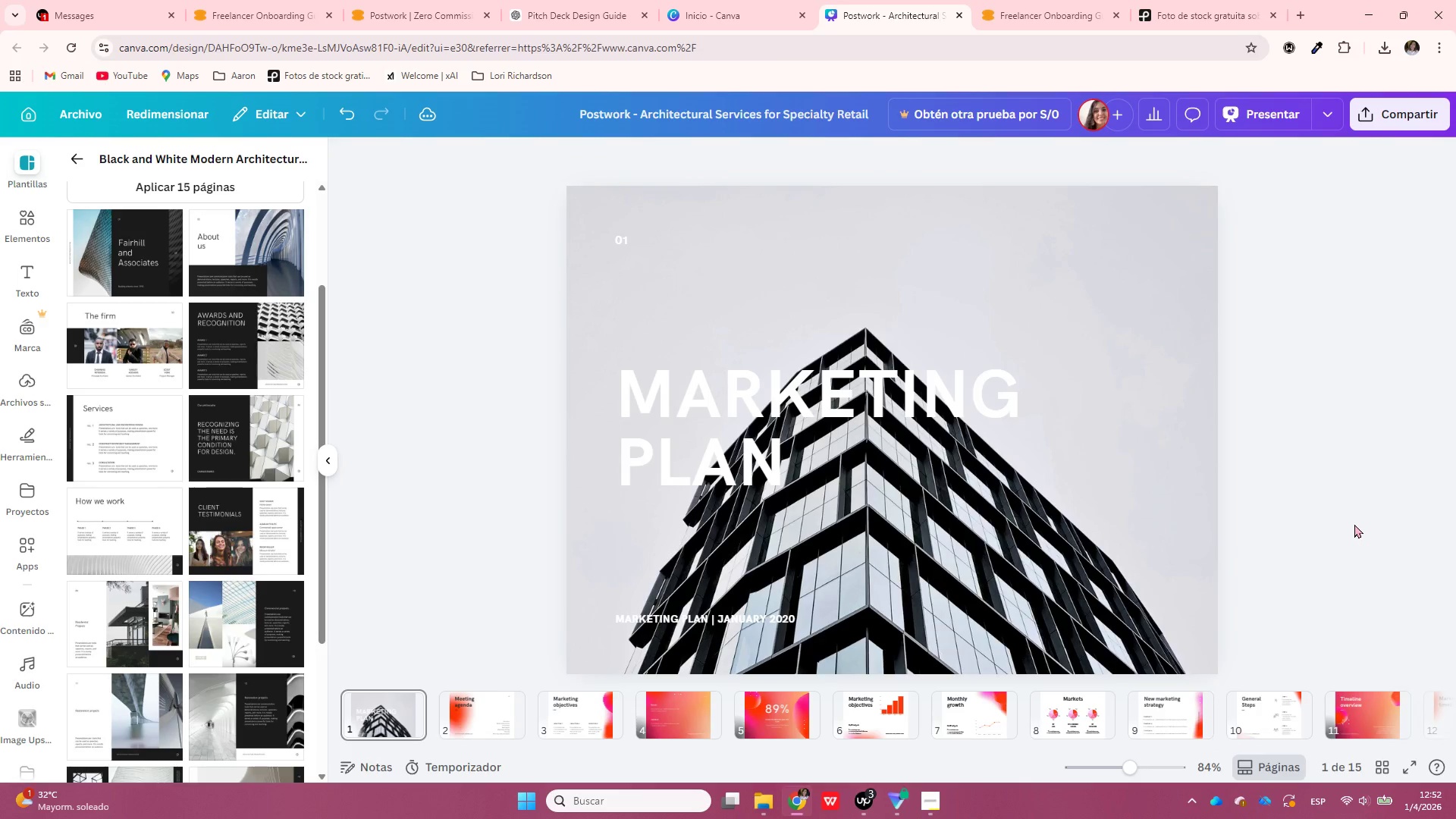 
wait(5.53)
 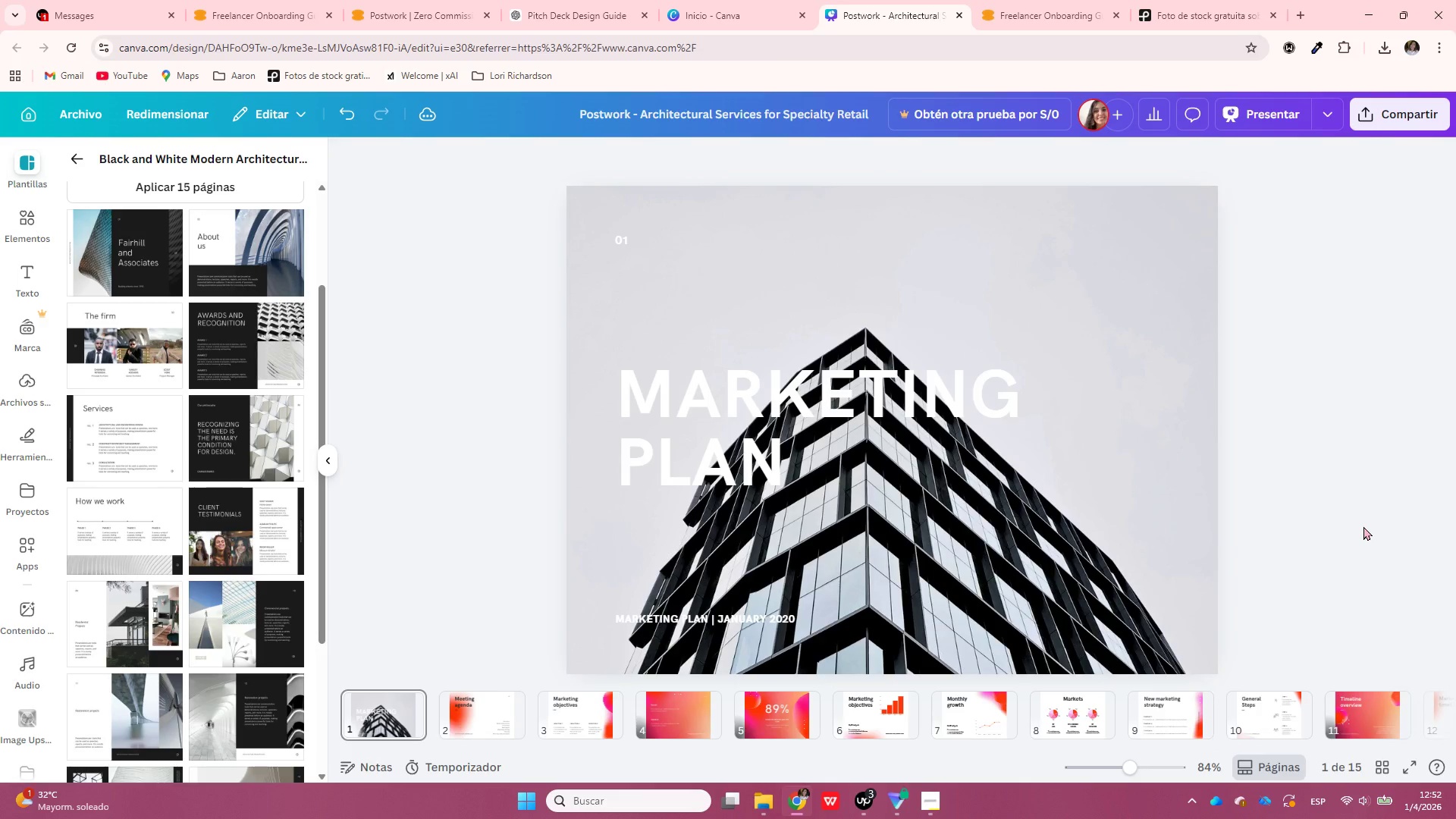 
left_click([33, 221])
 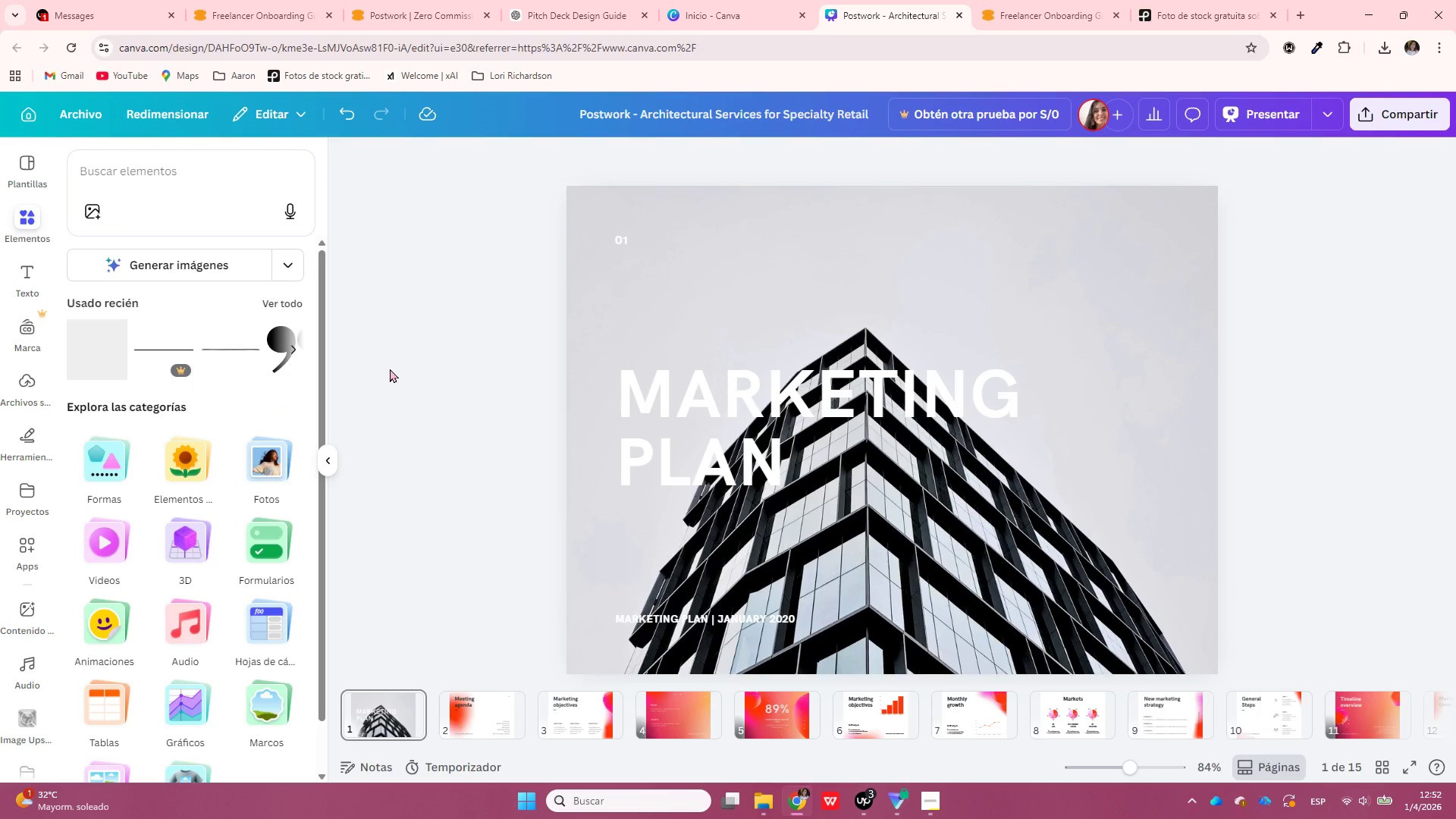 
left_click([99, 343])
 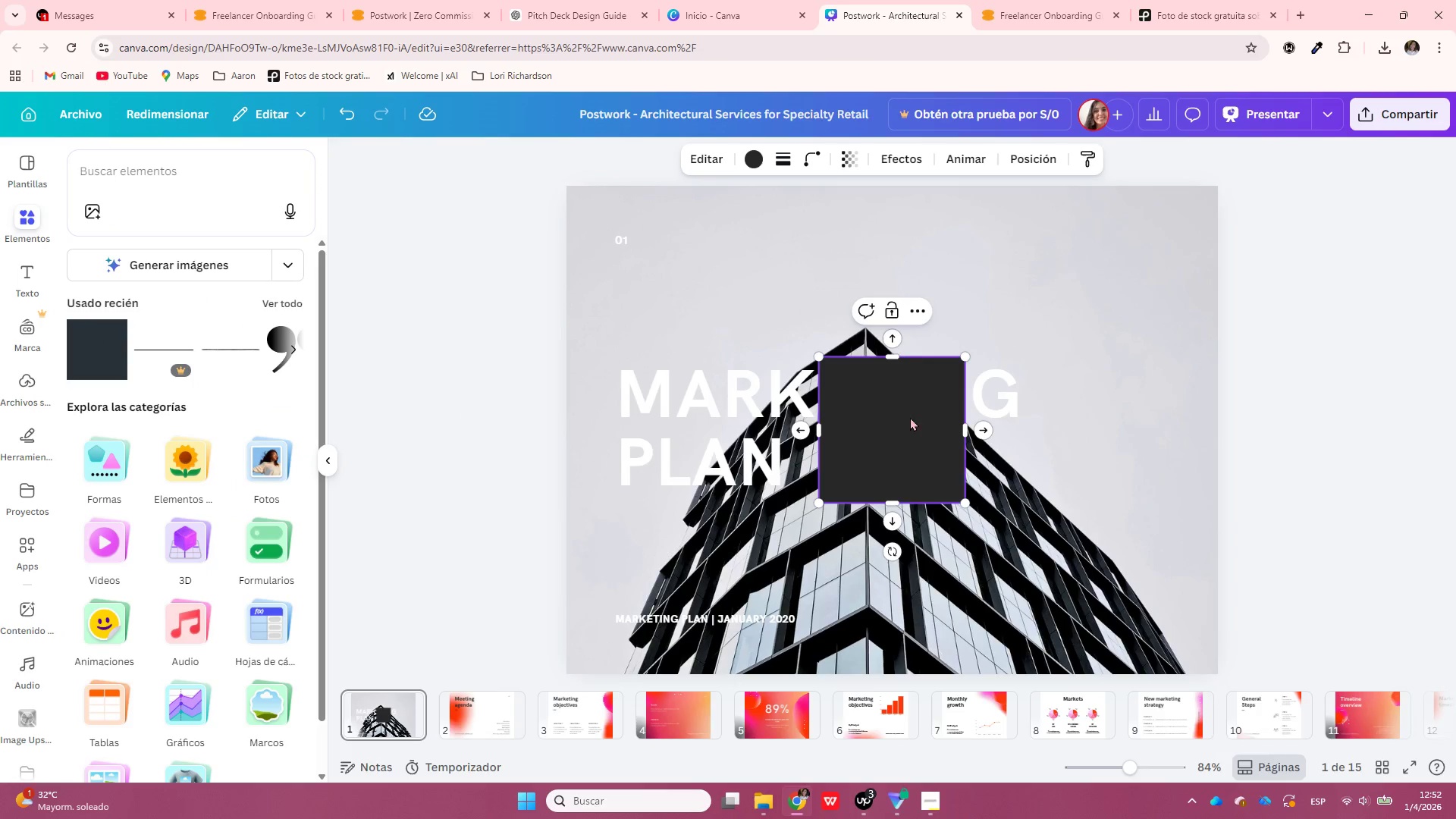 
left_click([1116, 471])
 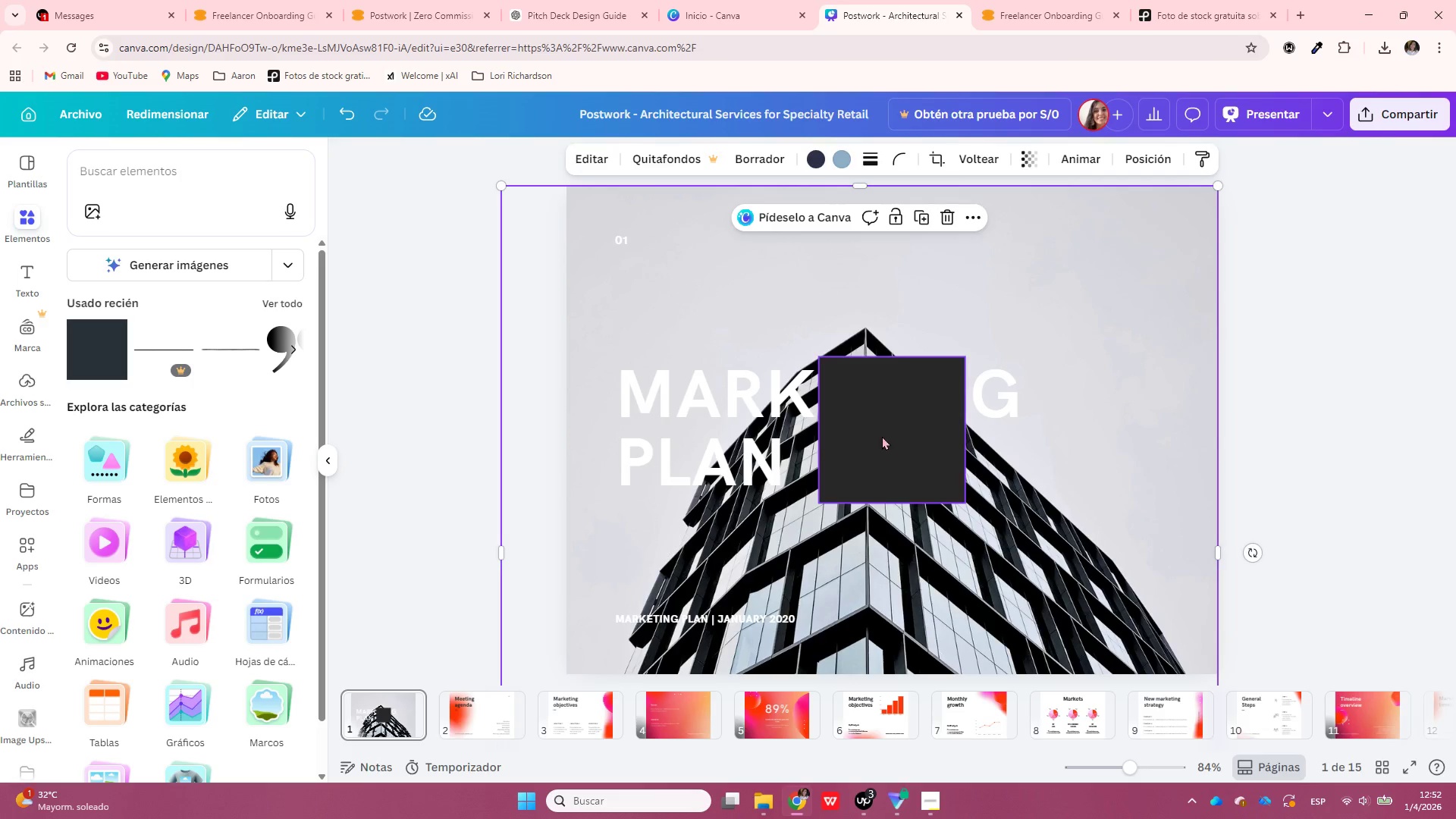 
left_click_drag(start_coordinate=[882, 436], to_coordinate=[936, 267])
 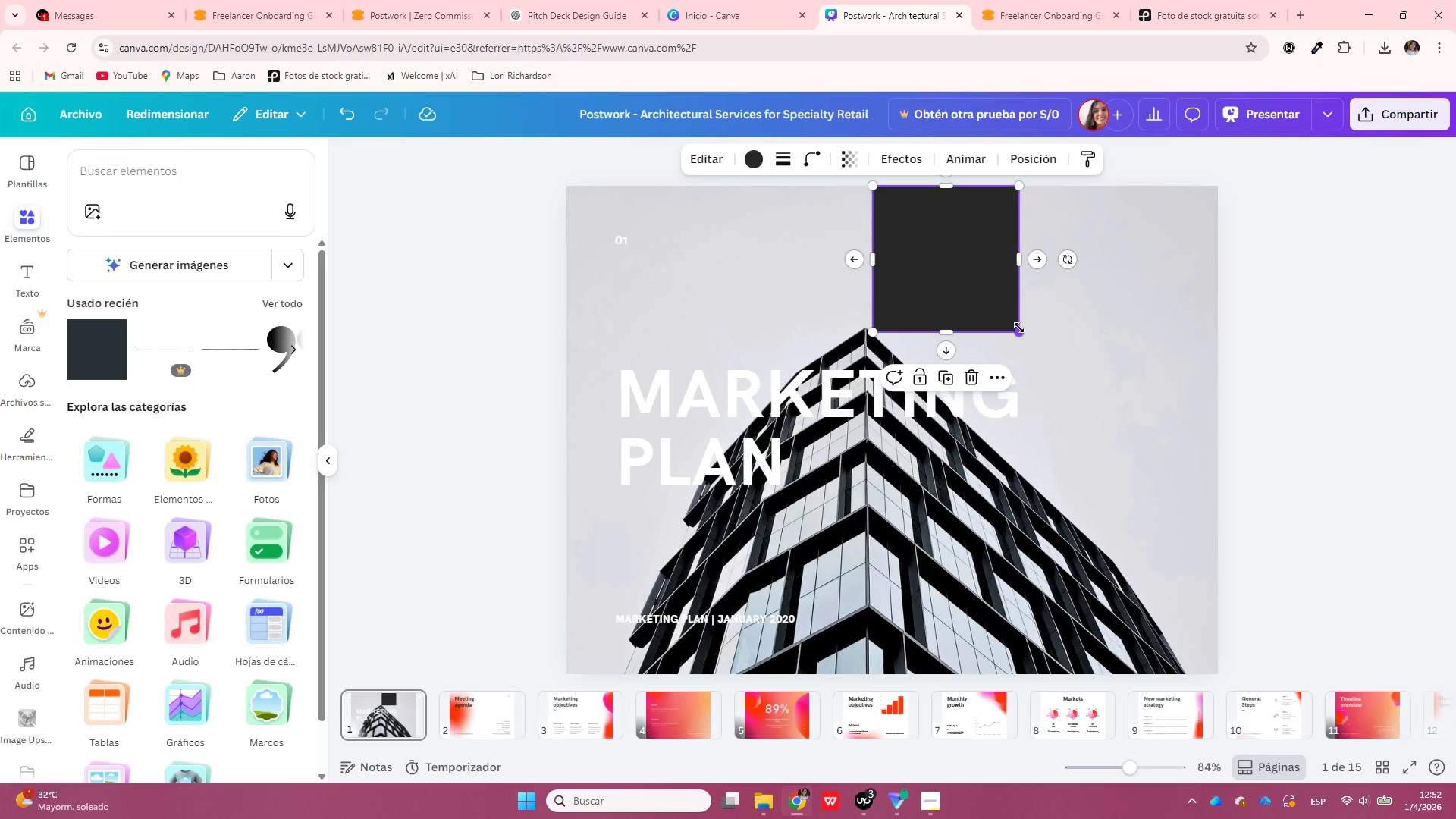 
left_click_drag(start_coordinate=[1019, 328], to_coordinate=[1147, 676])
 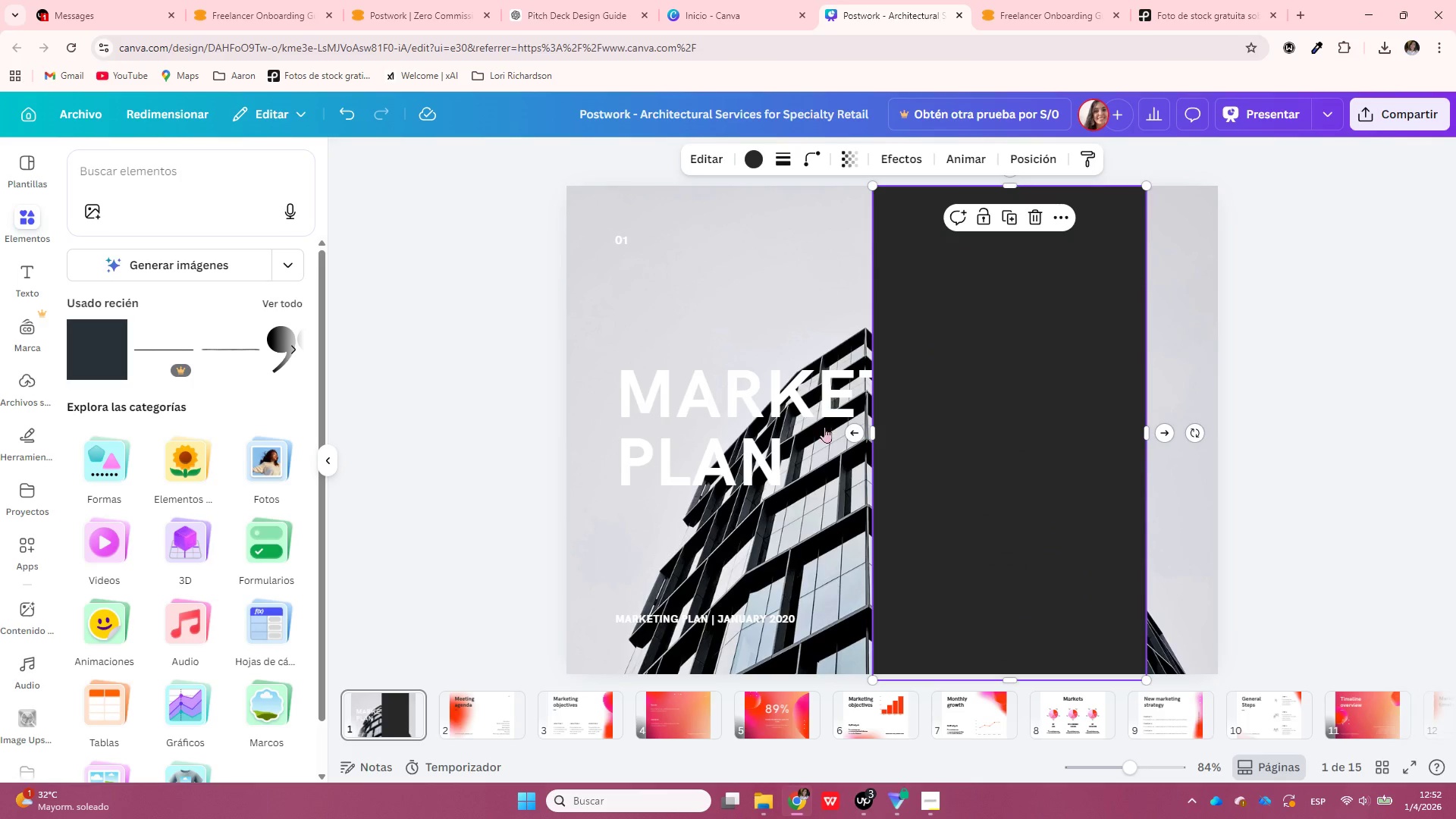 
left_click([710, 391])
 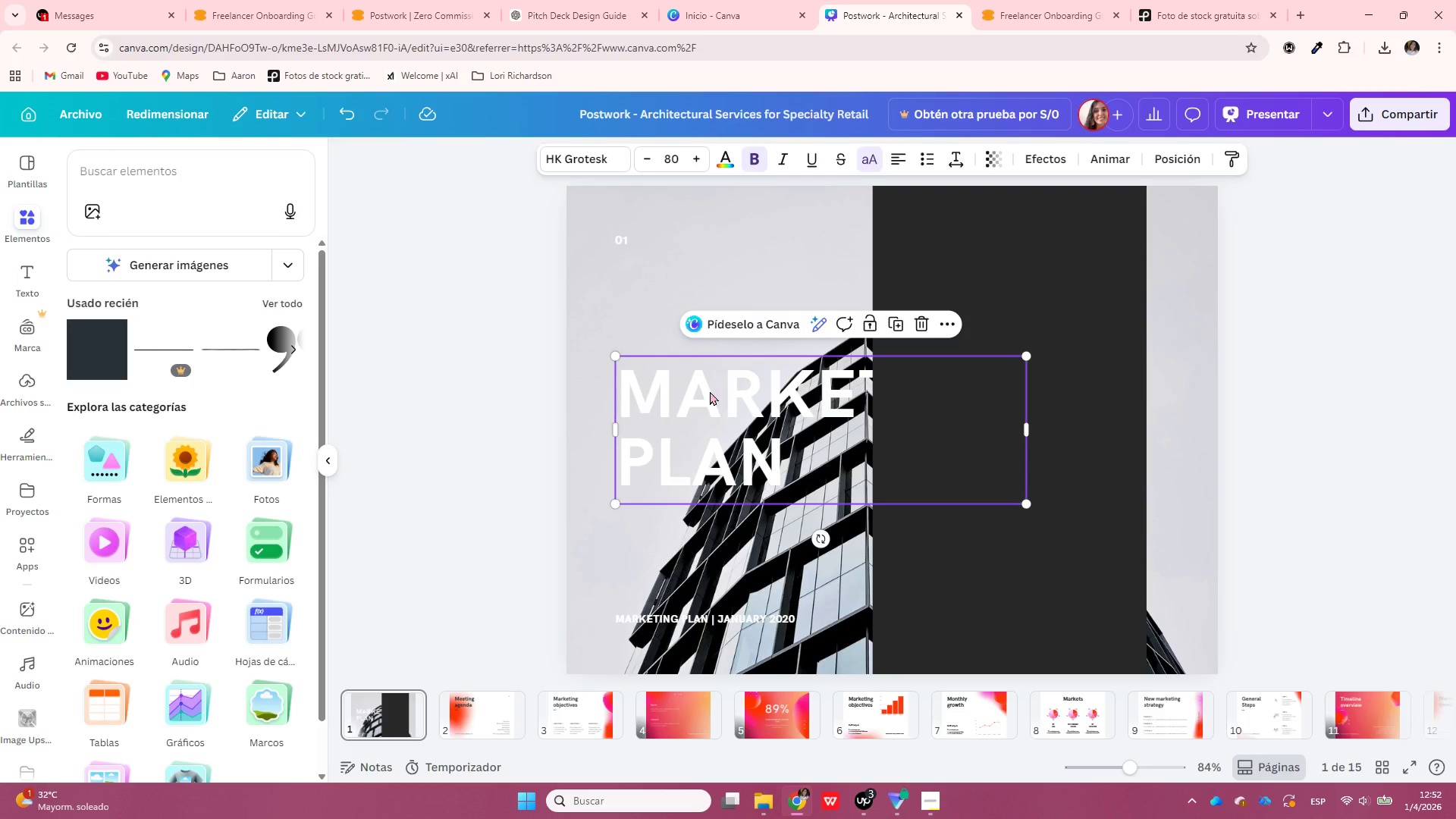 
right_click([710, 391])
 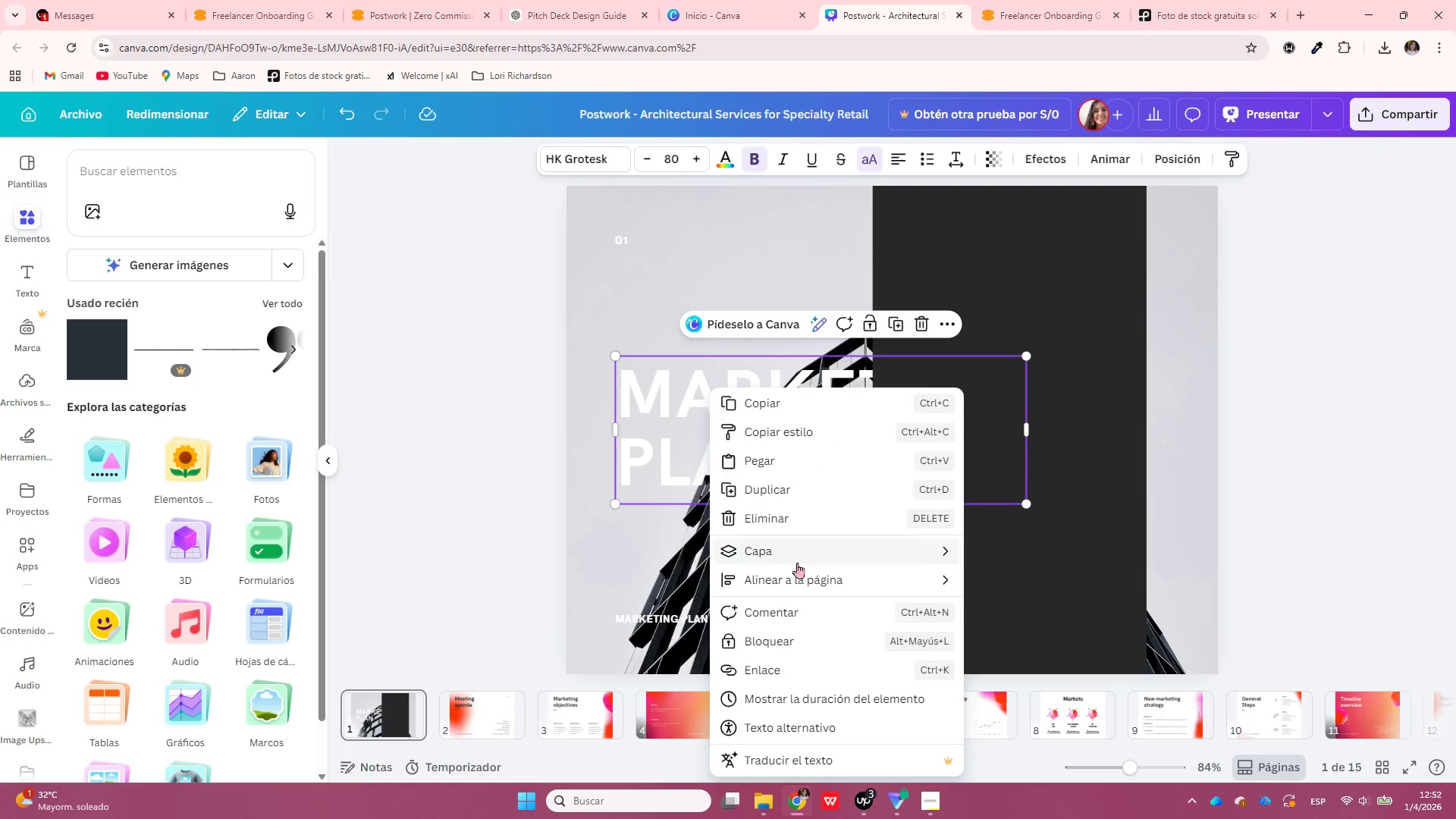 
left_click([797, 563])
 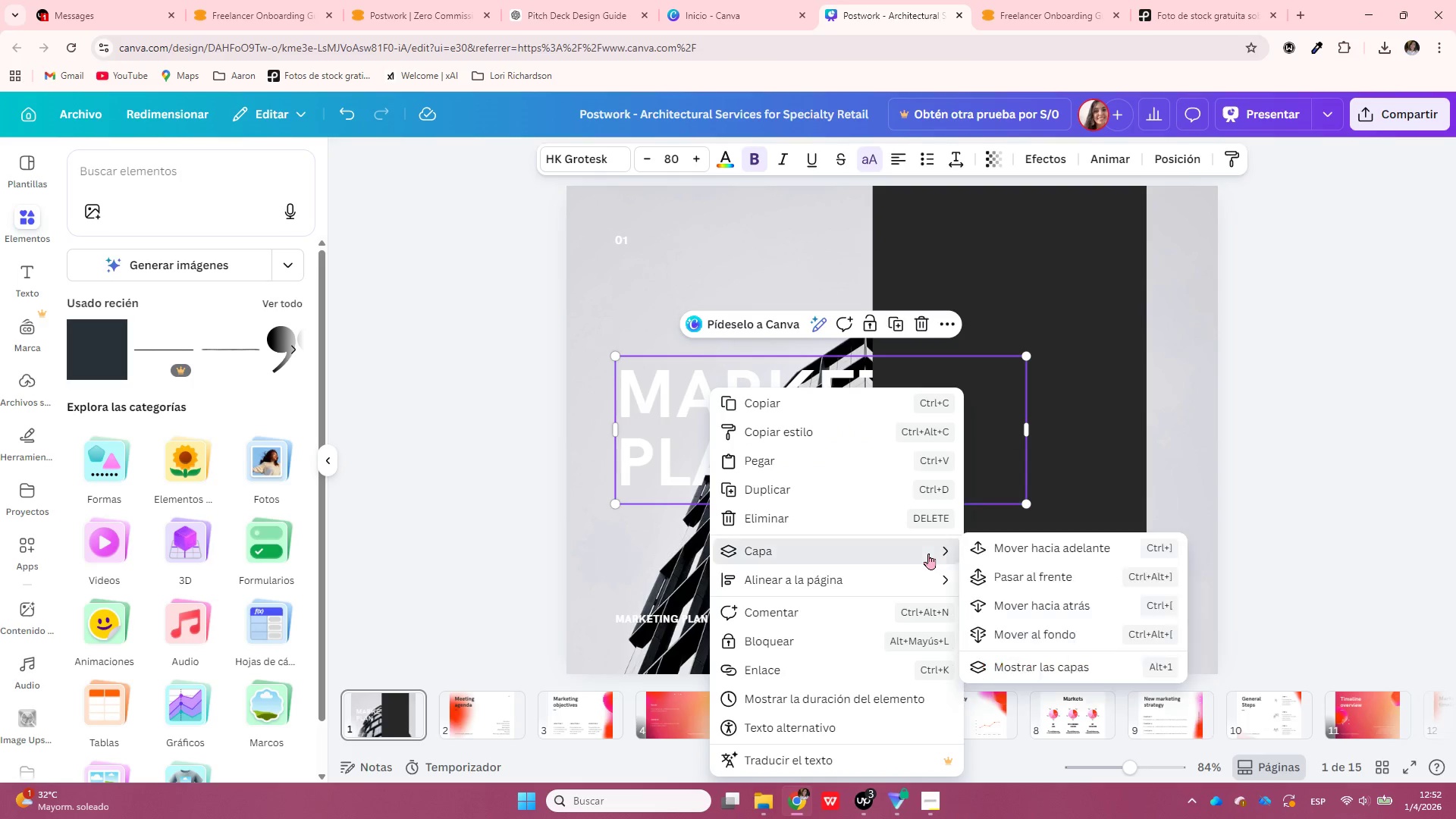 
double_click([1032, 551])
 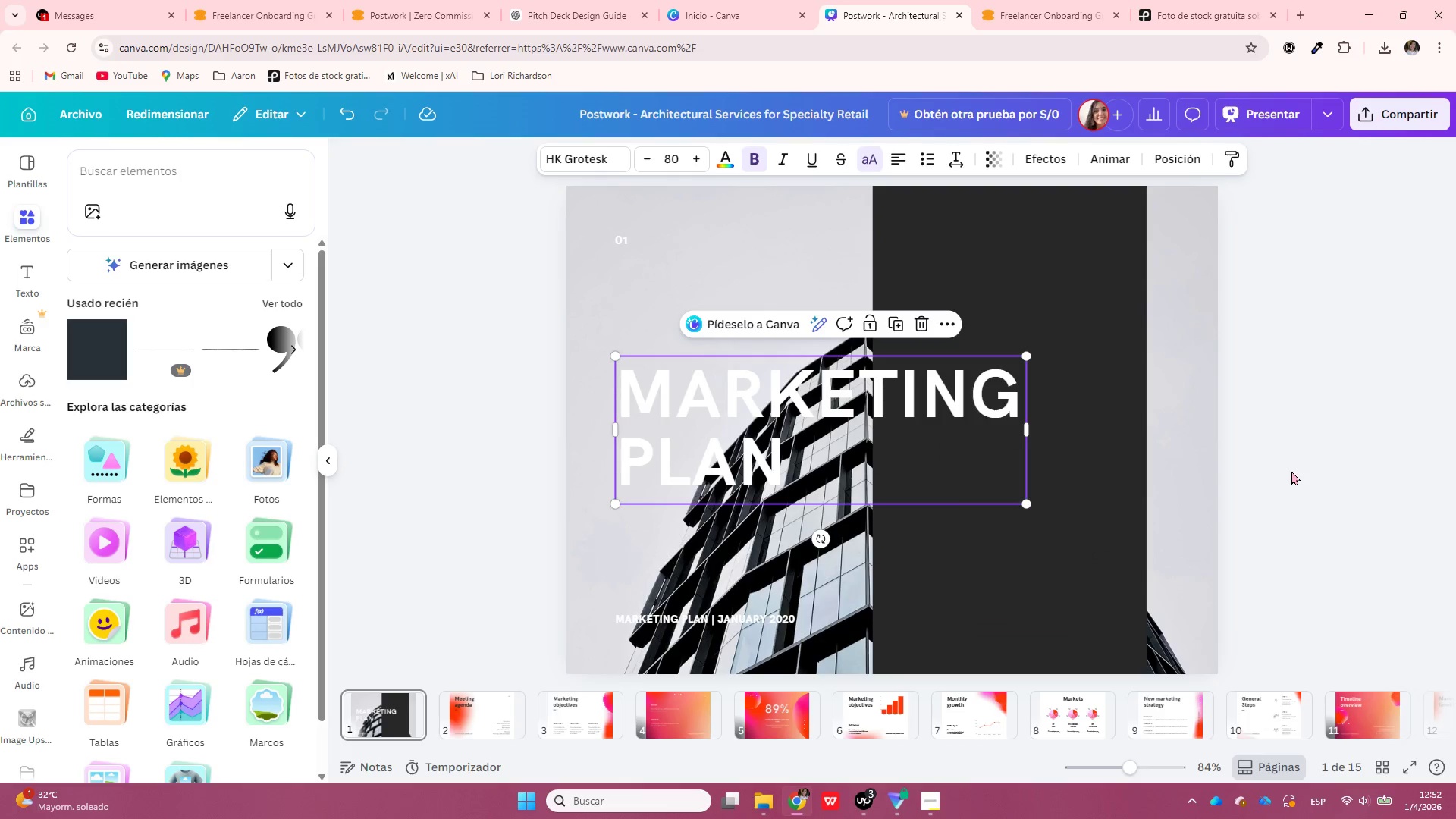 
left_click([1298, 472])
 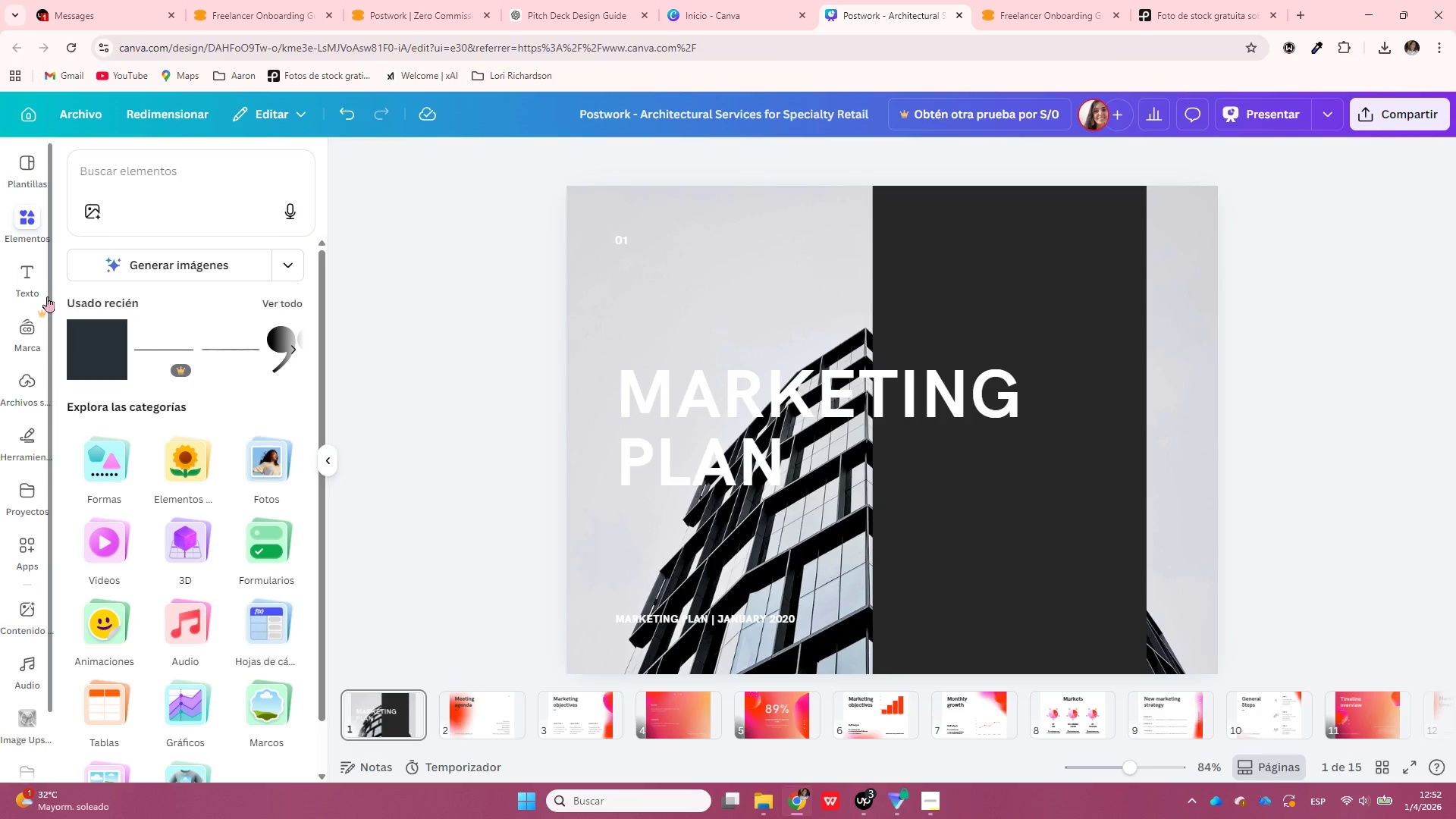 
left_click([28, 386])
 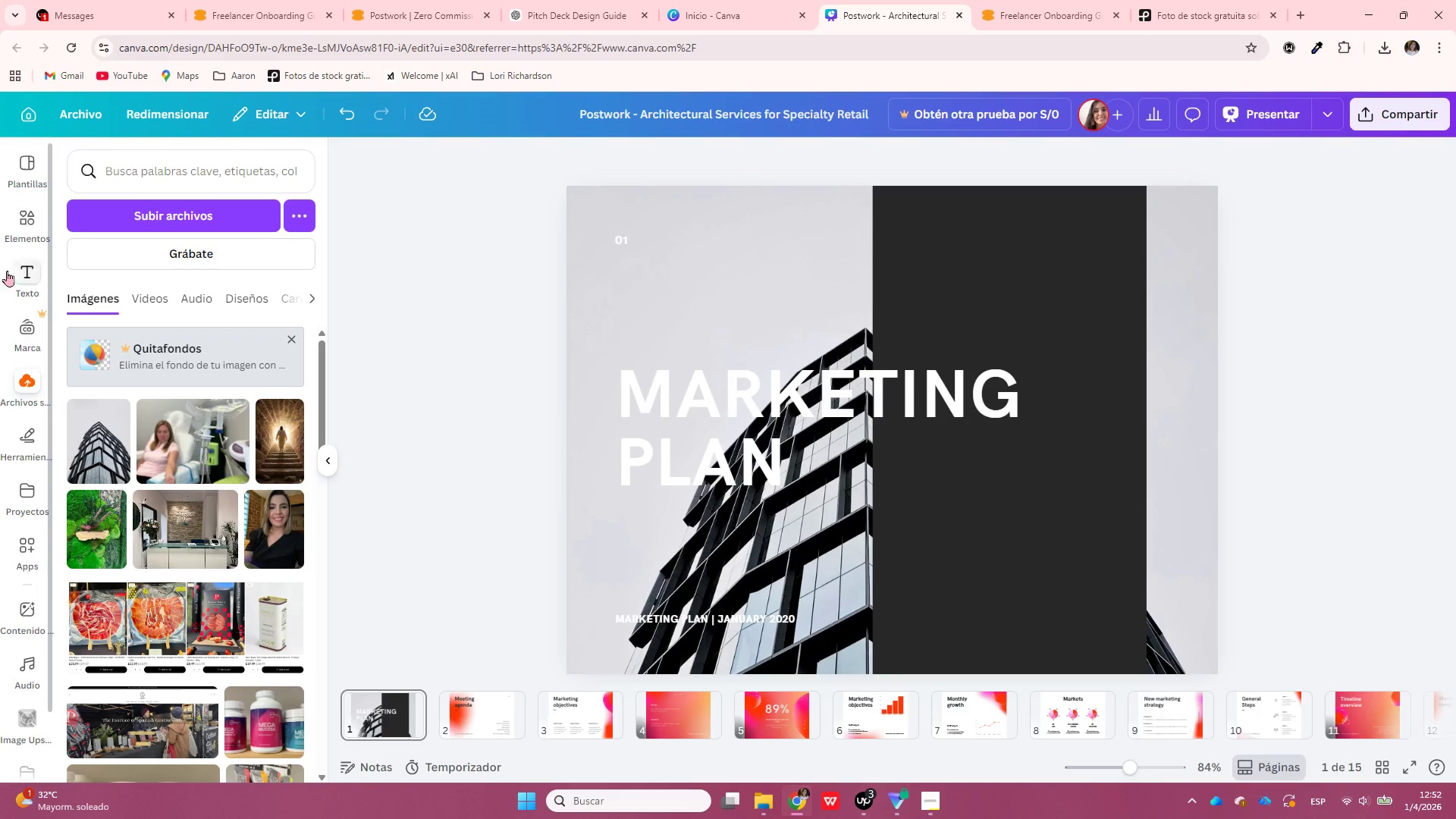 
left_click([25, 202])
 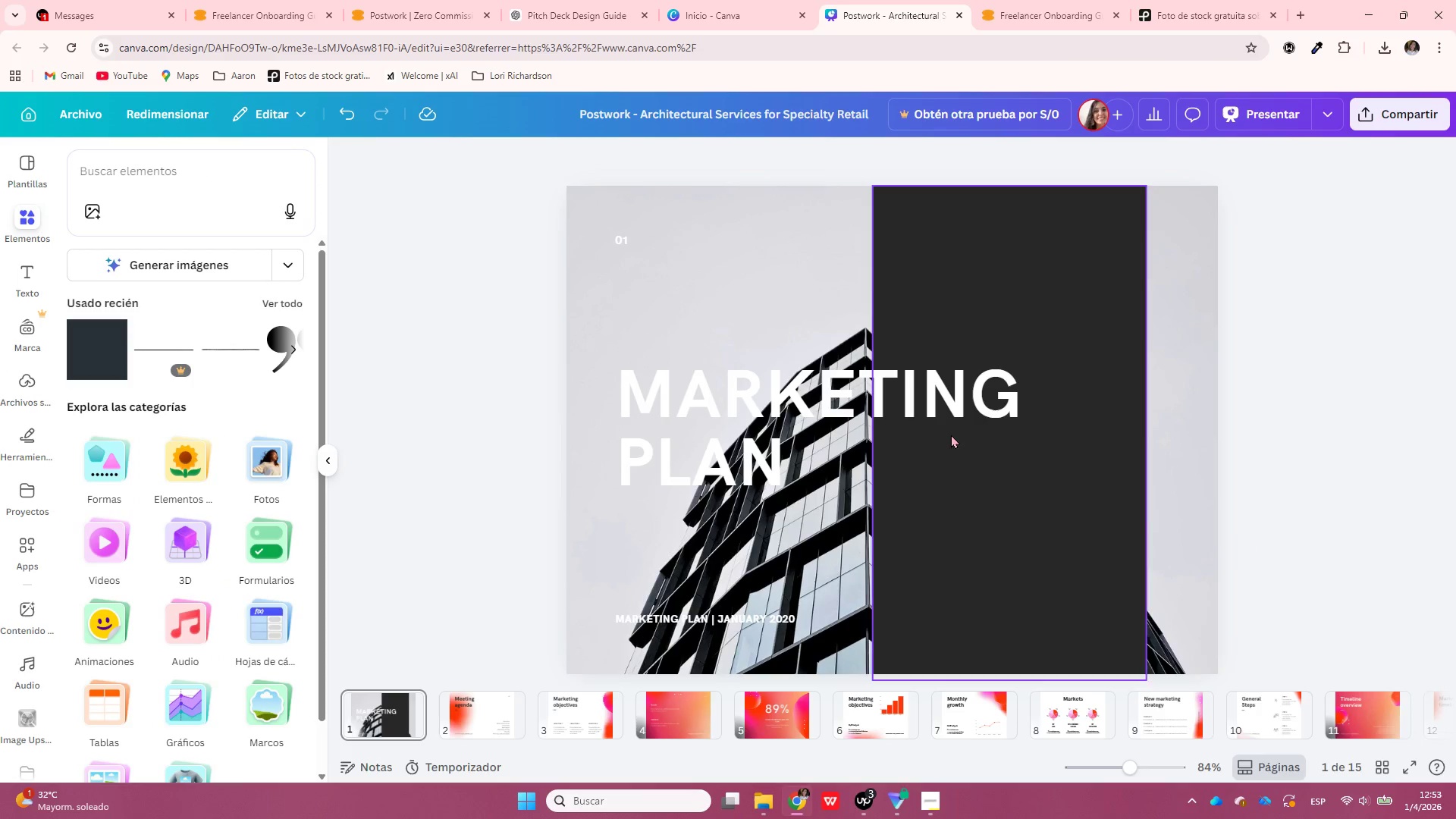 
left_click([24, 191])
 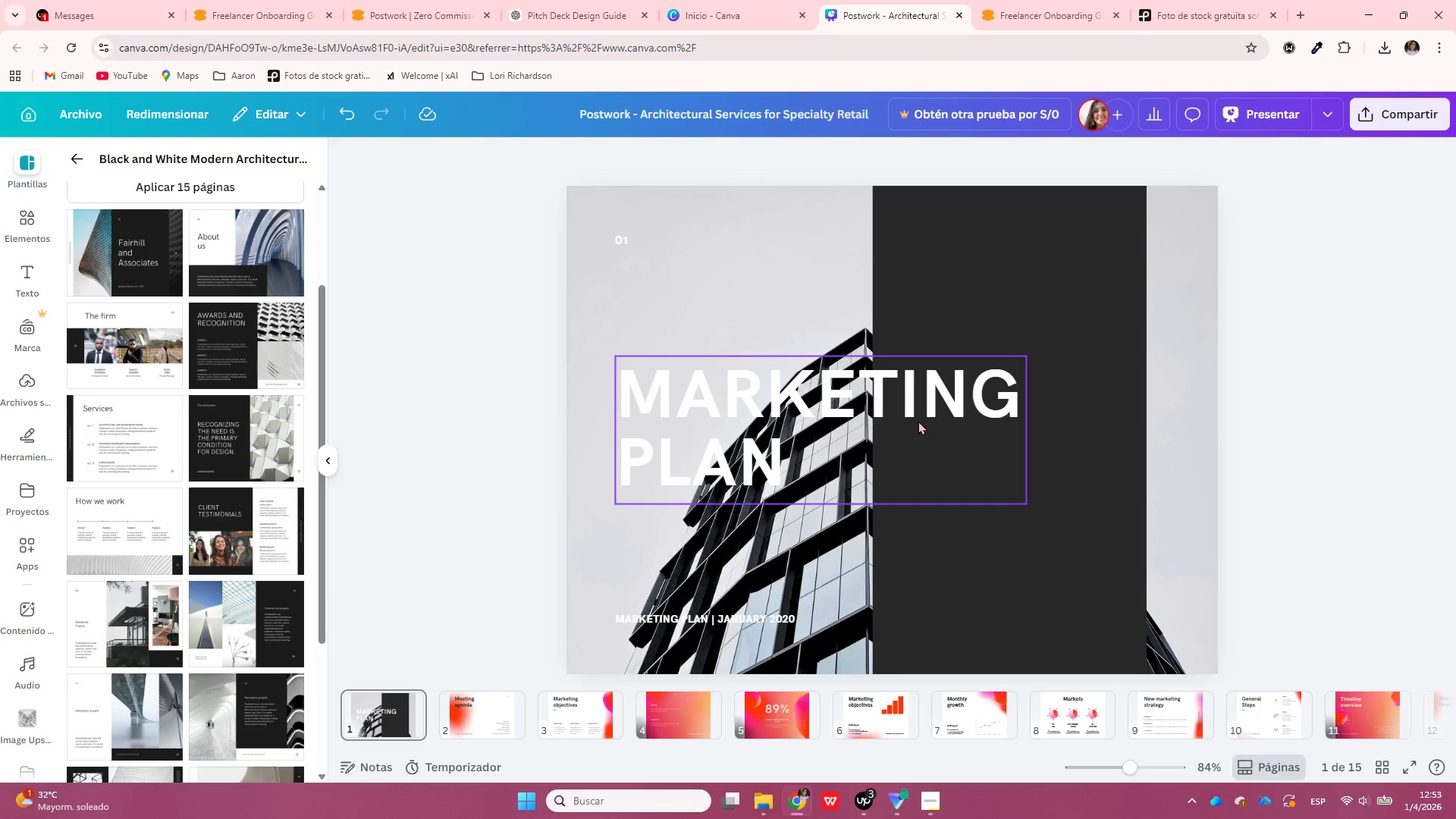 
left_click_drag(start_coordinate=[931, 426], to_coordinate=[1172, 386])
 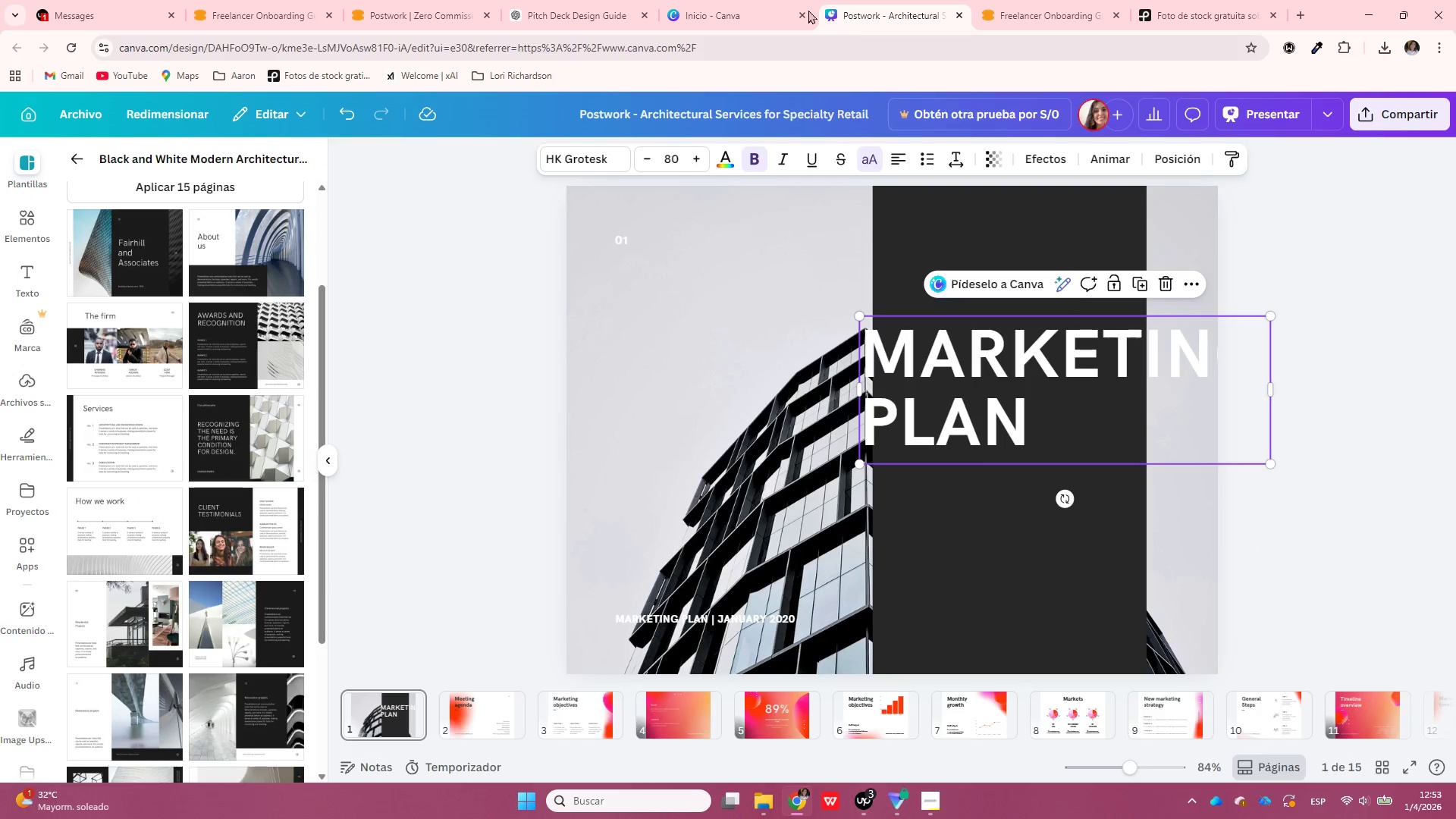 
left_click([738, 0])
 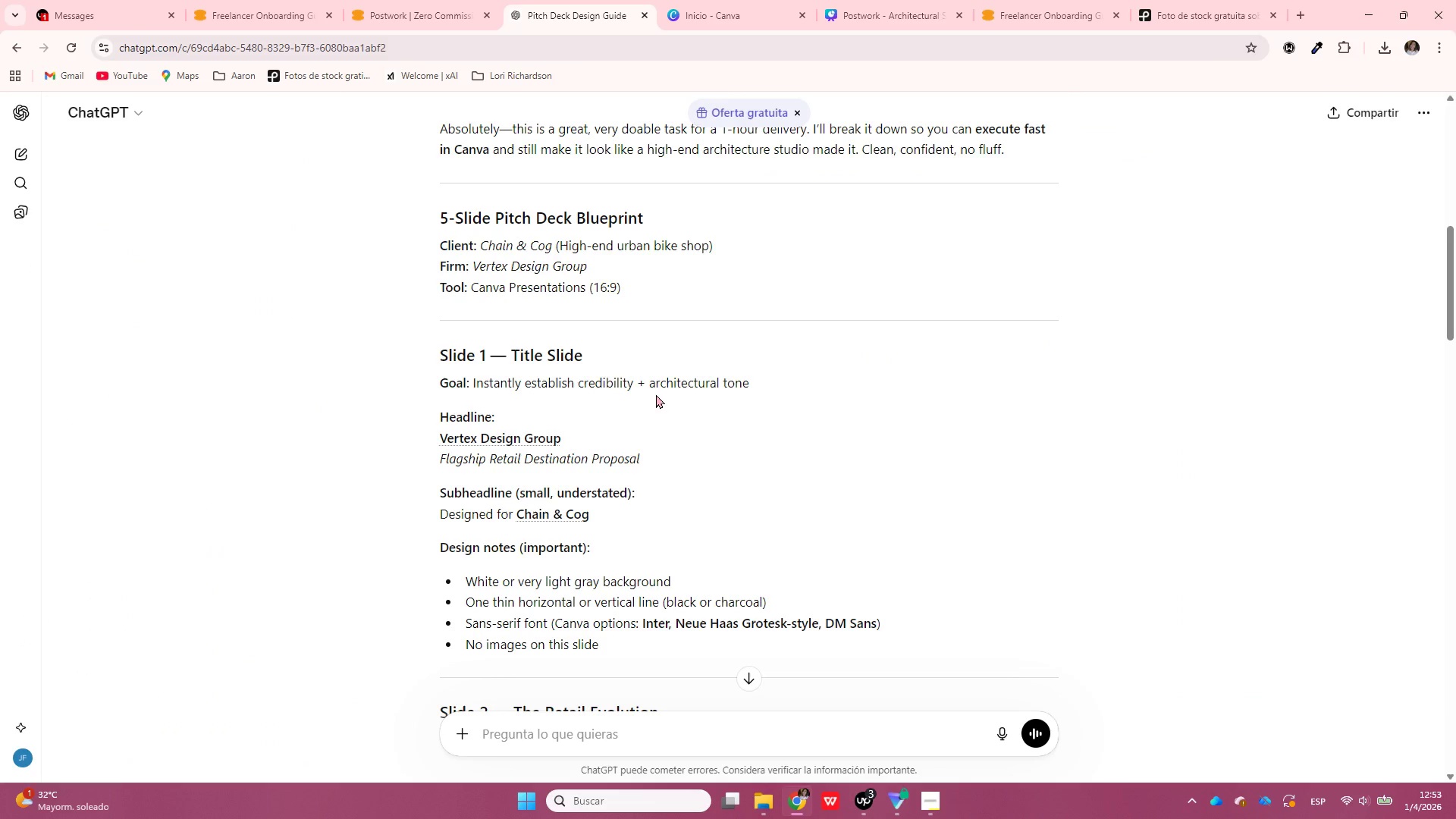 
left_click_drag(start_coordinate=[593, 441], to_coordinate=[429, 445])
 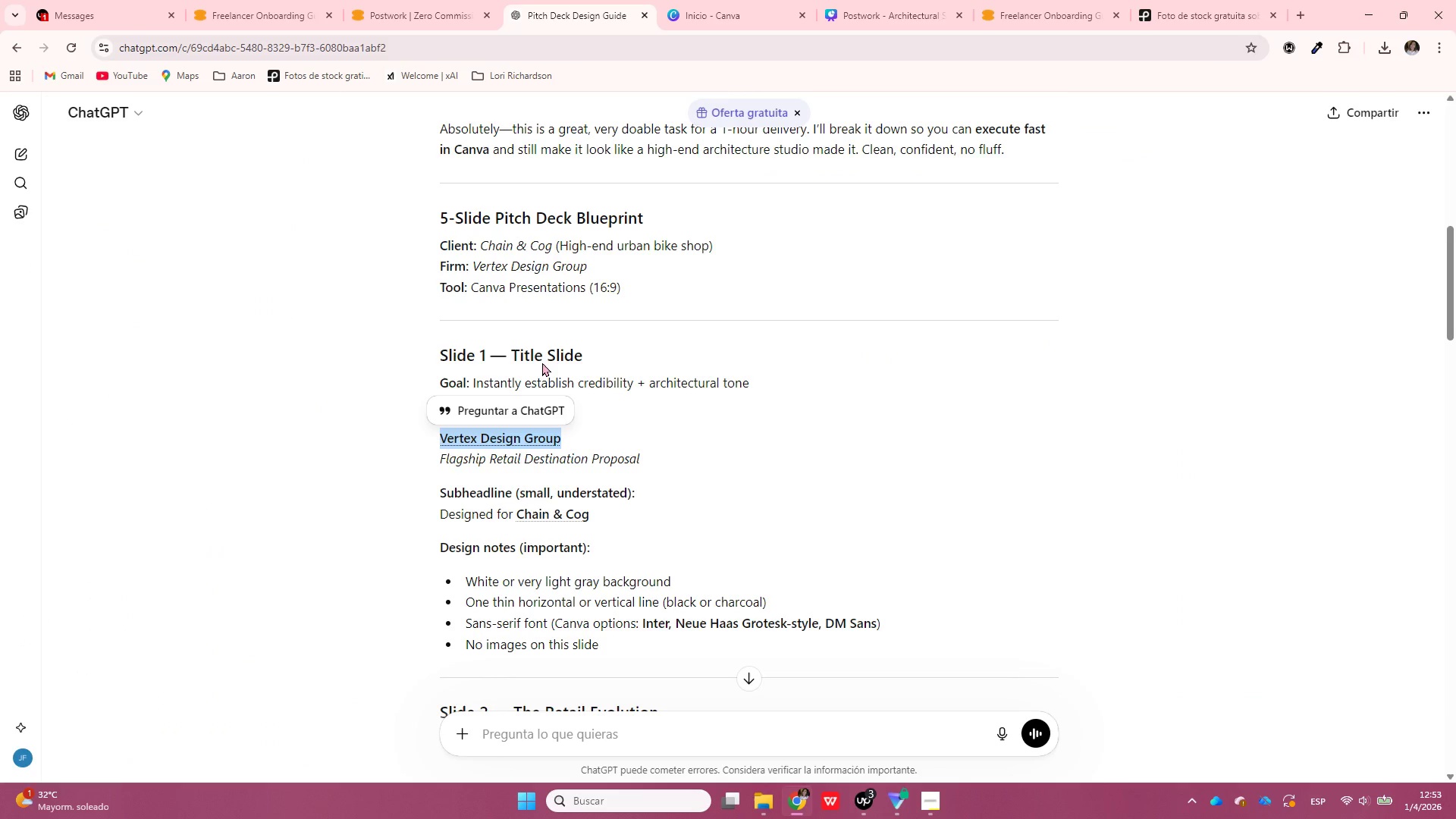 
key(Control+C)
 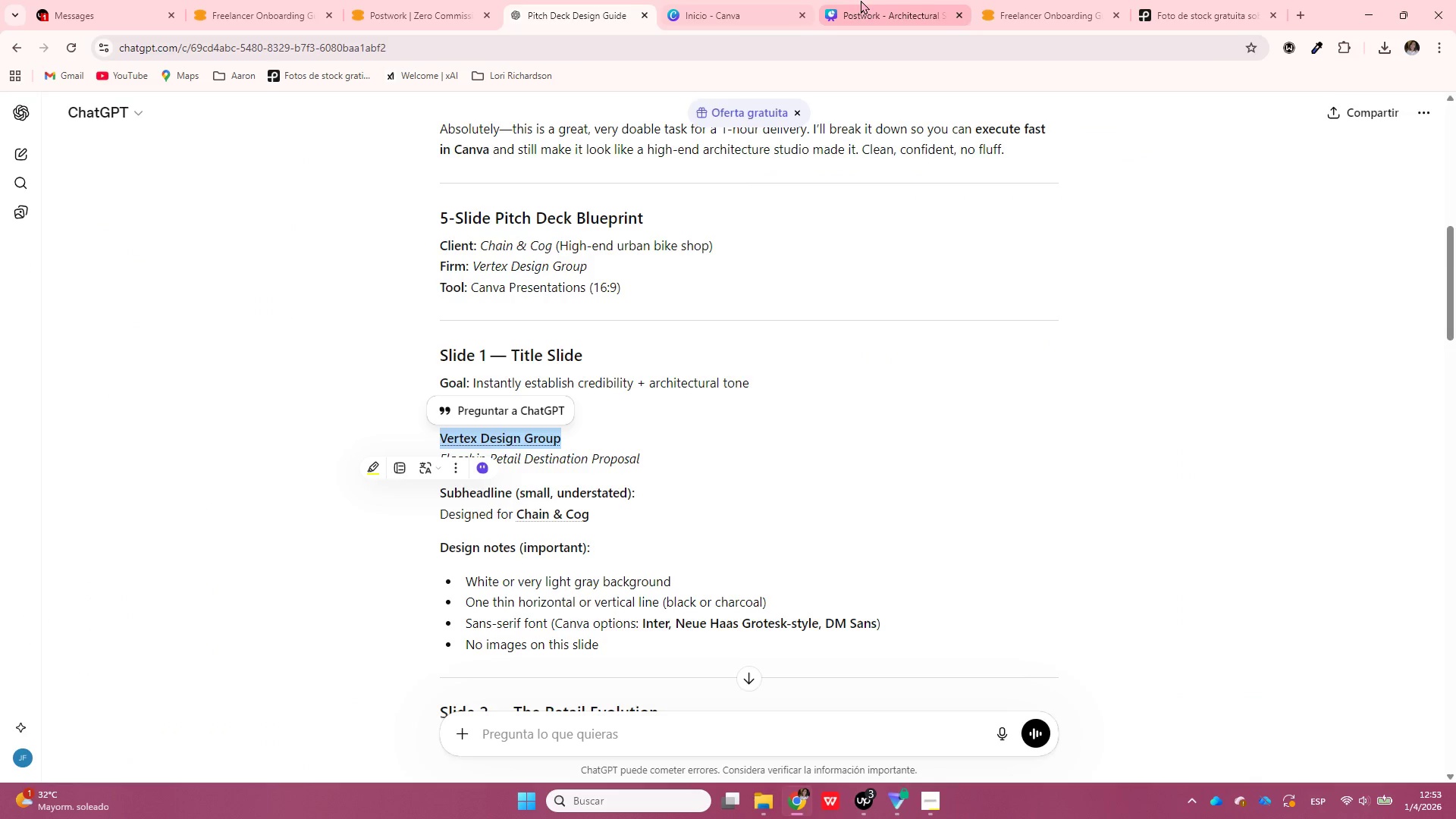 
left_click([868, 0])
 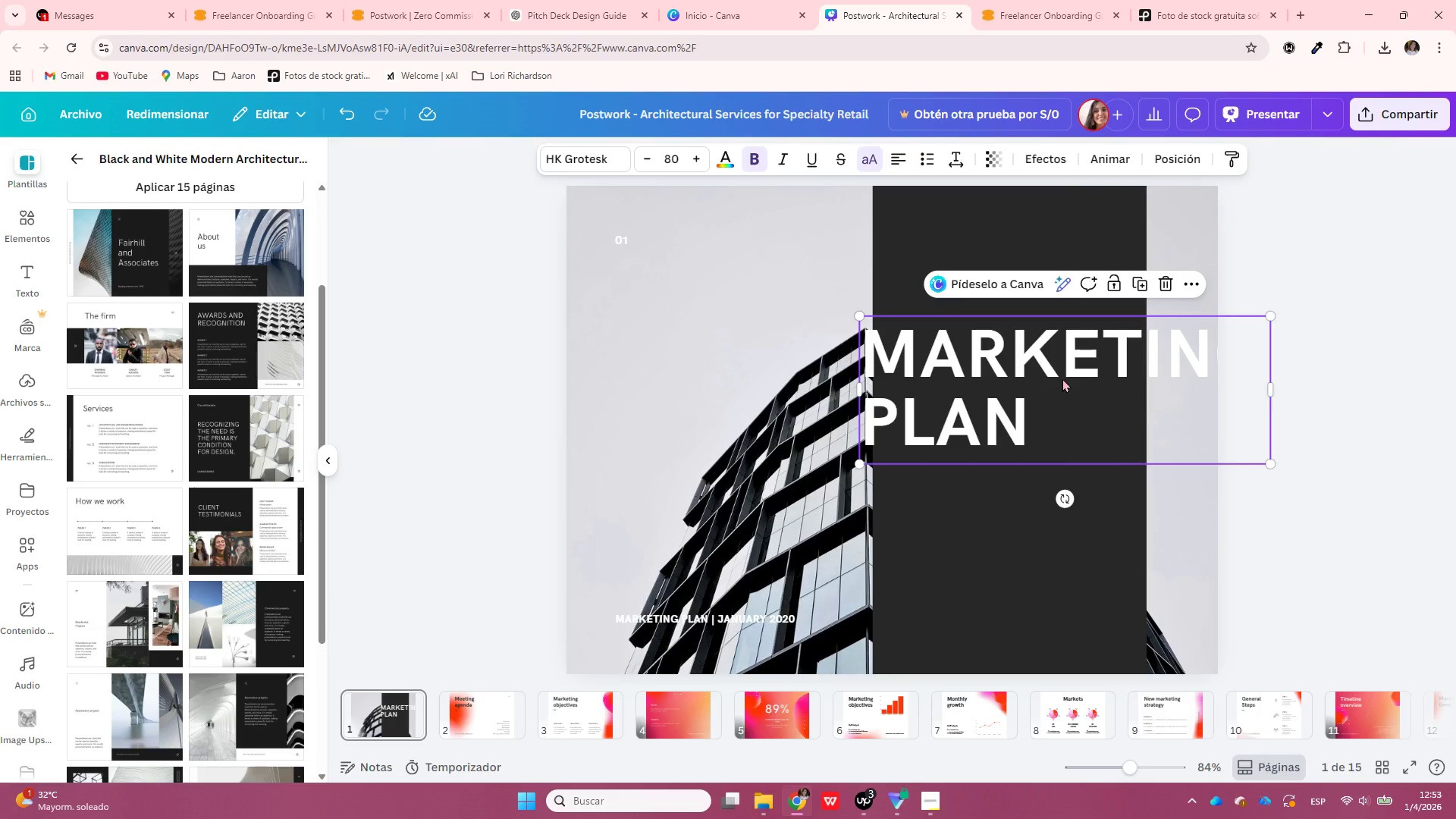 
double_click([1062, 378])
 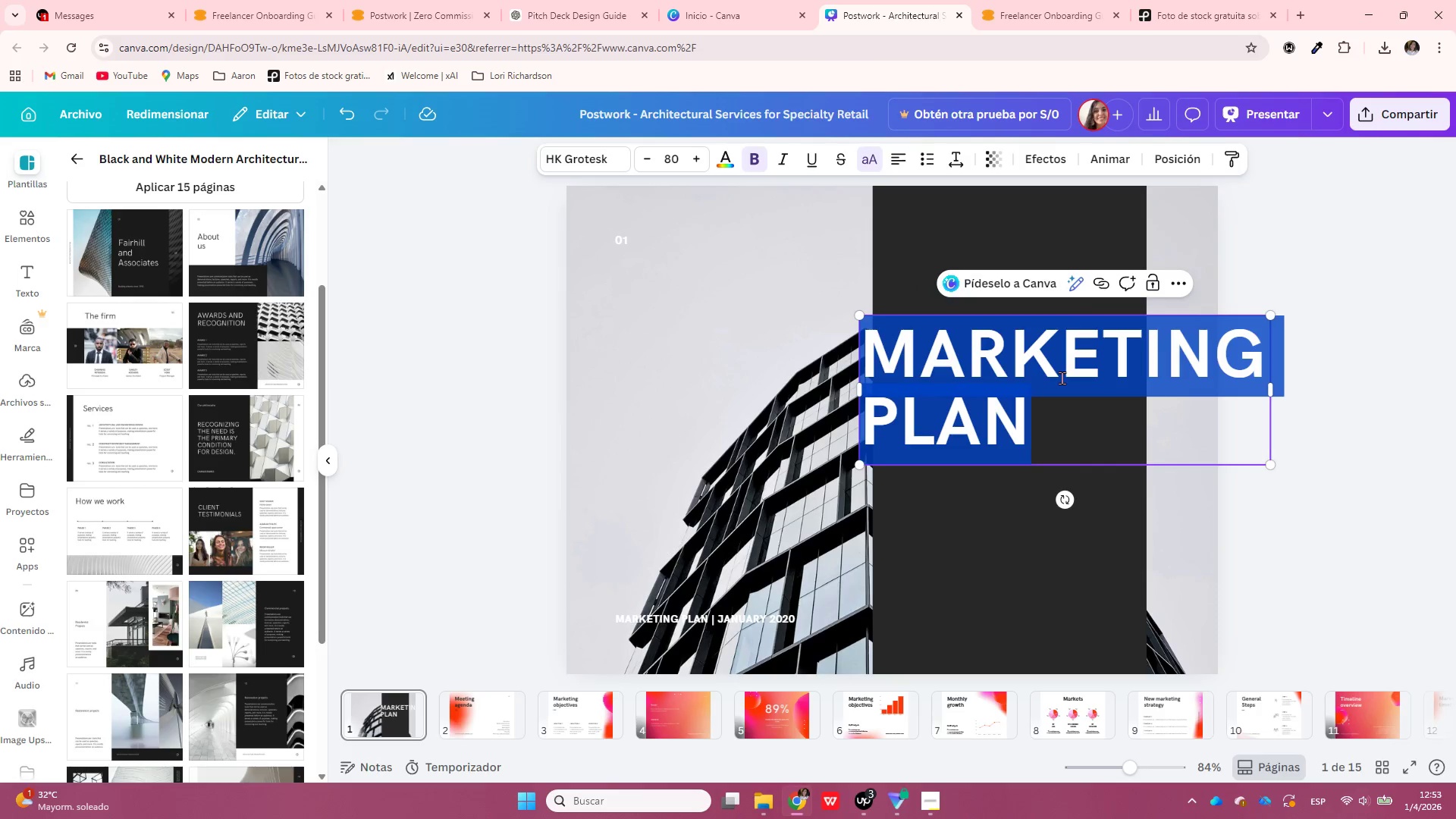 
key(Control+ControlLeft)
 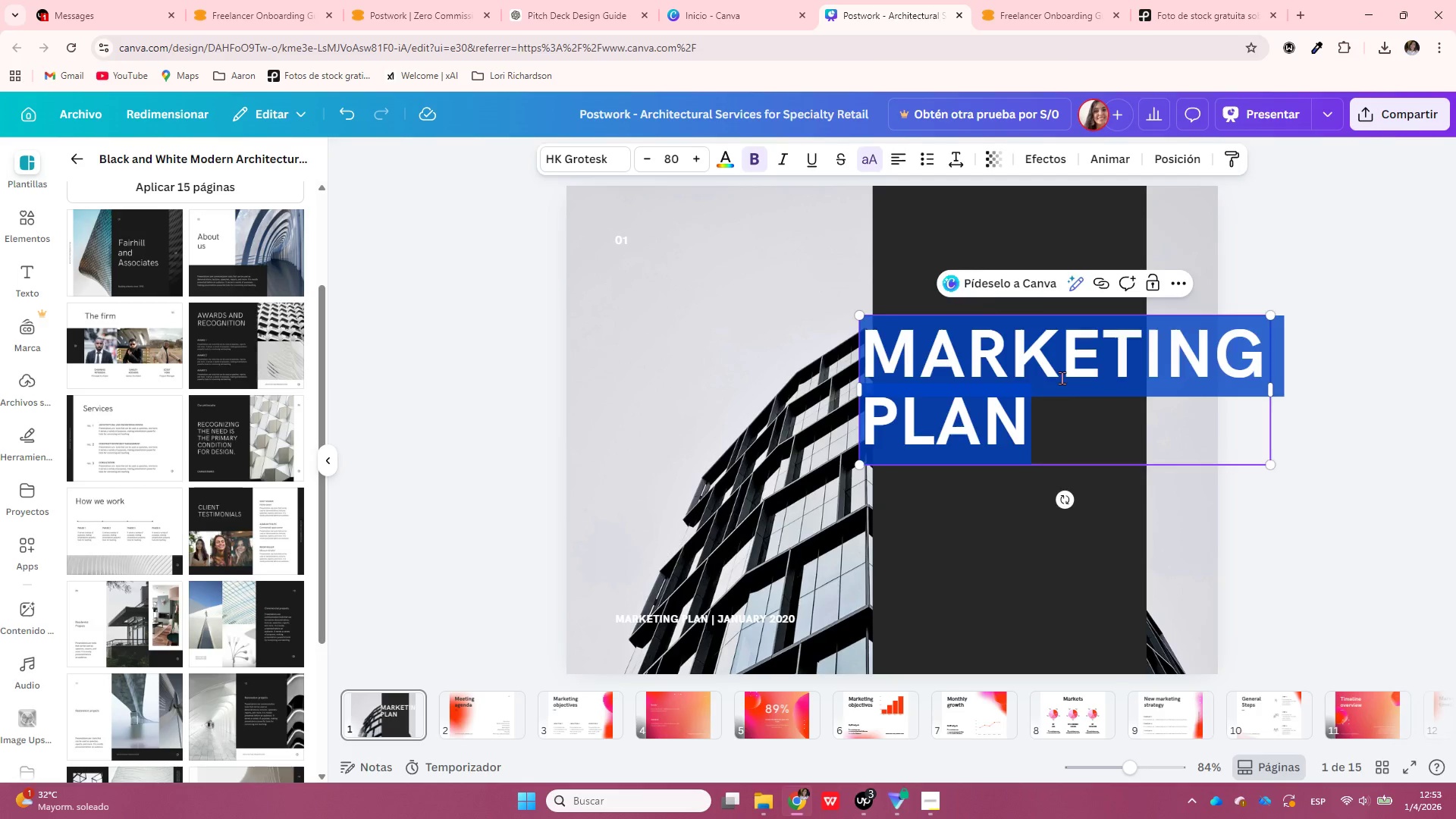 
key(Control+V)
 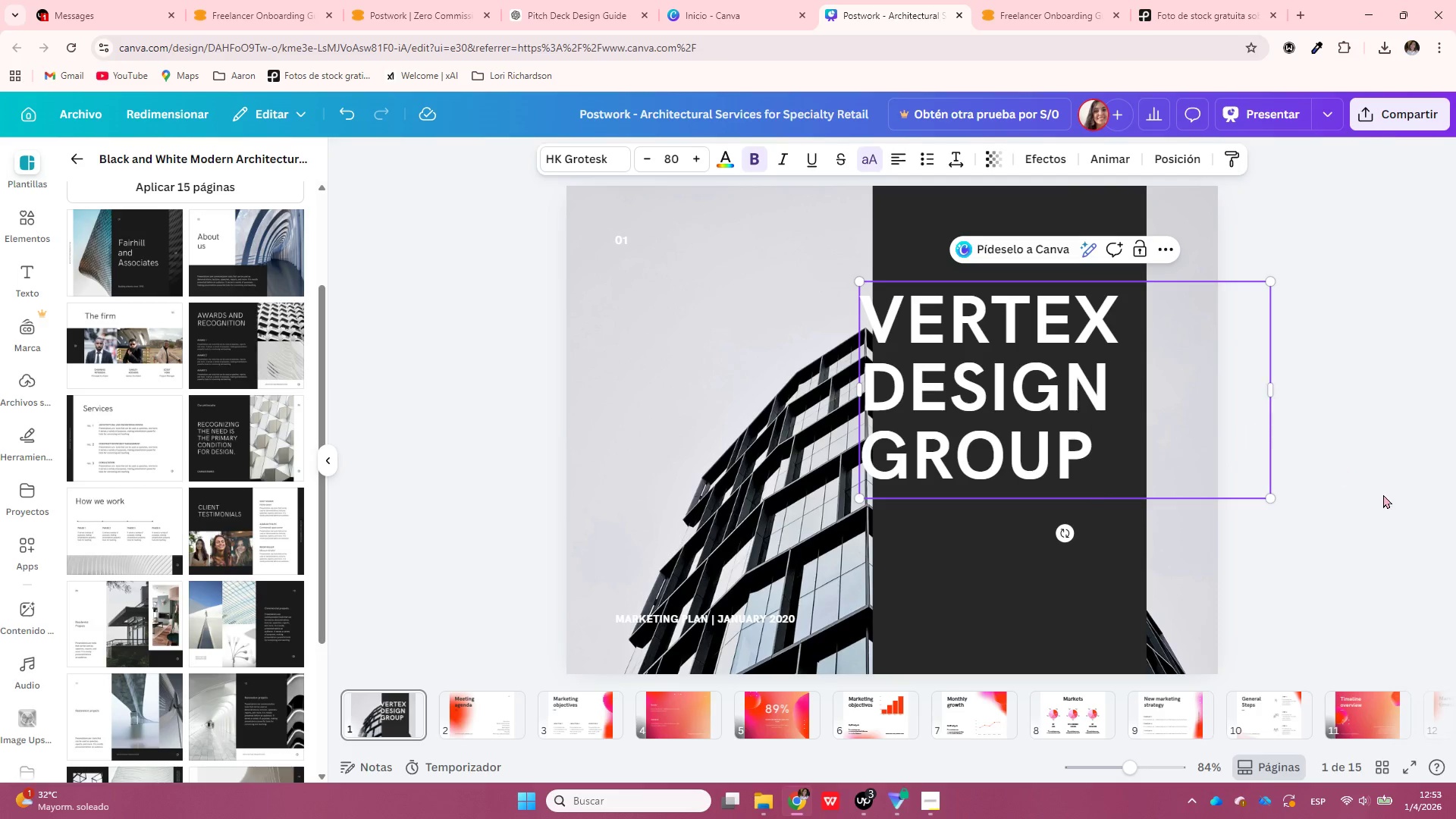 
left_click([1389, 497])
 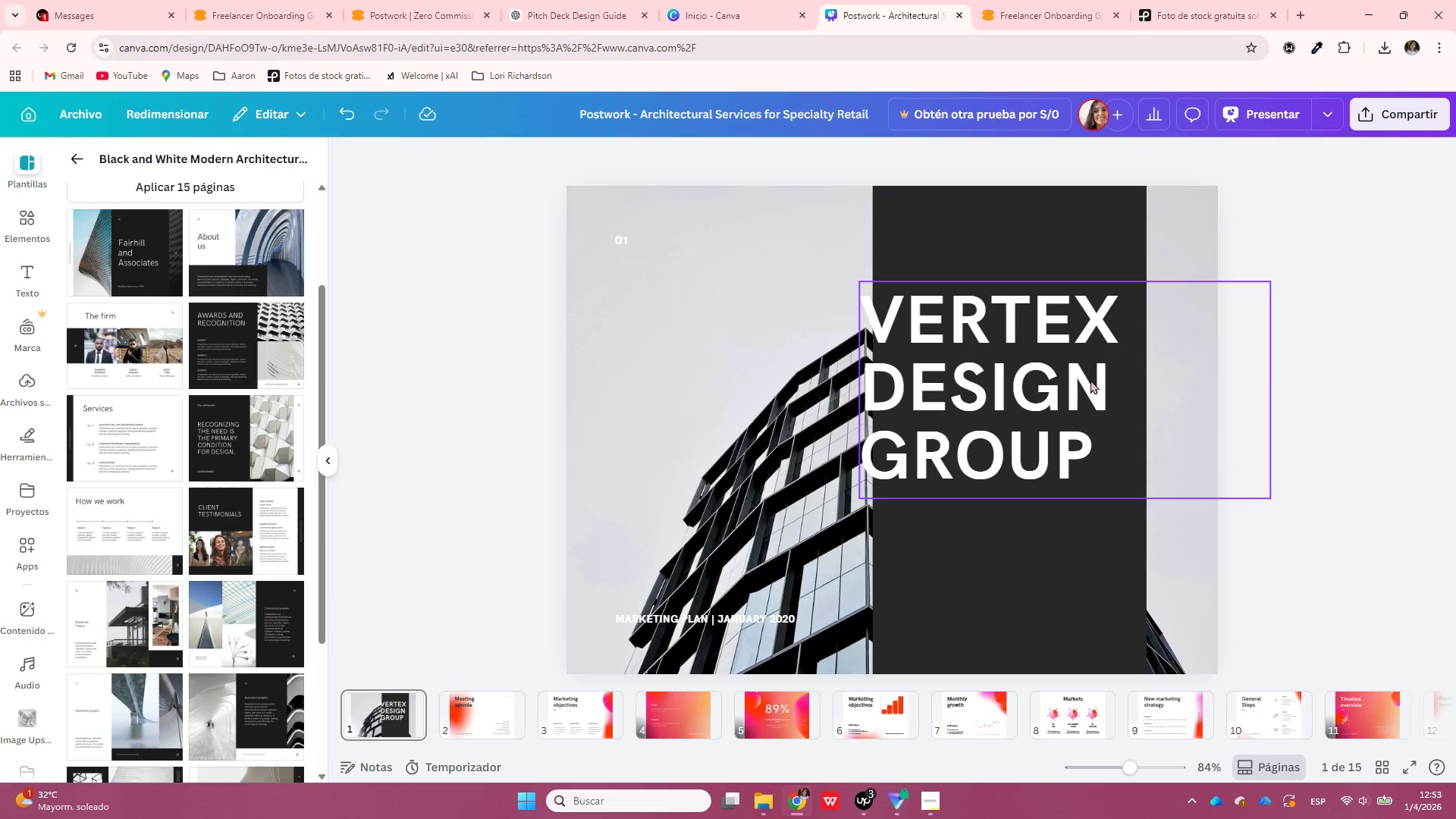 
left_click_drag(start_coordinate=[1068, 378], to_coordinate=[1090, 344])
 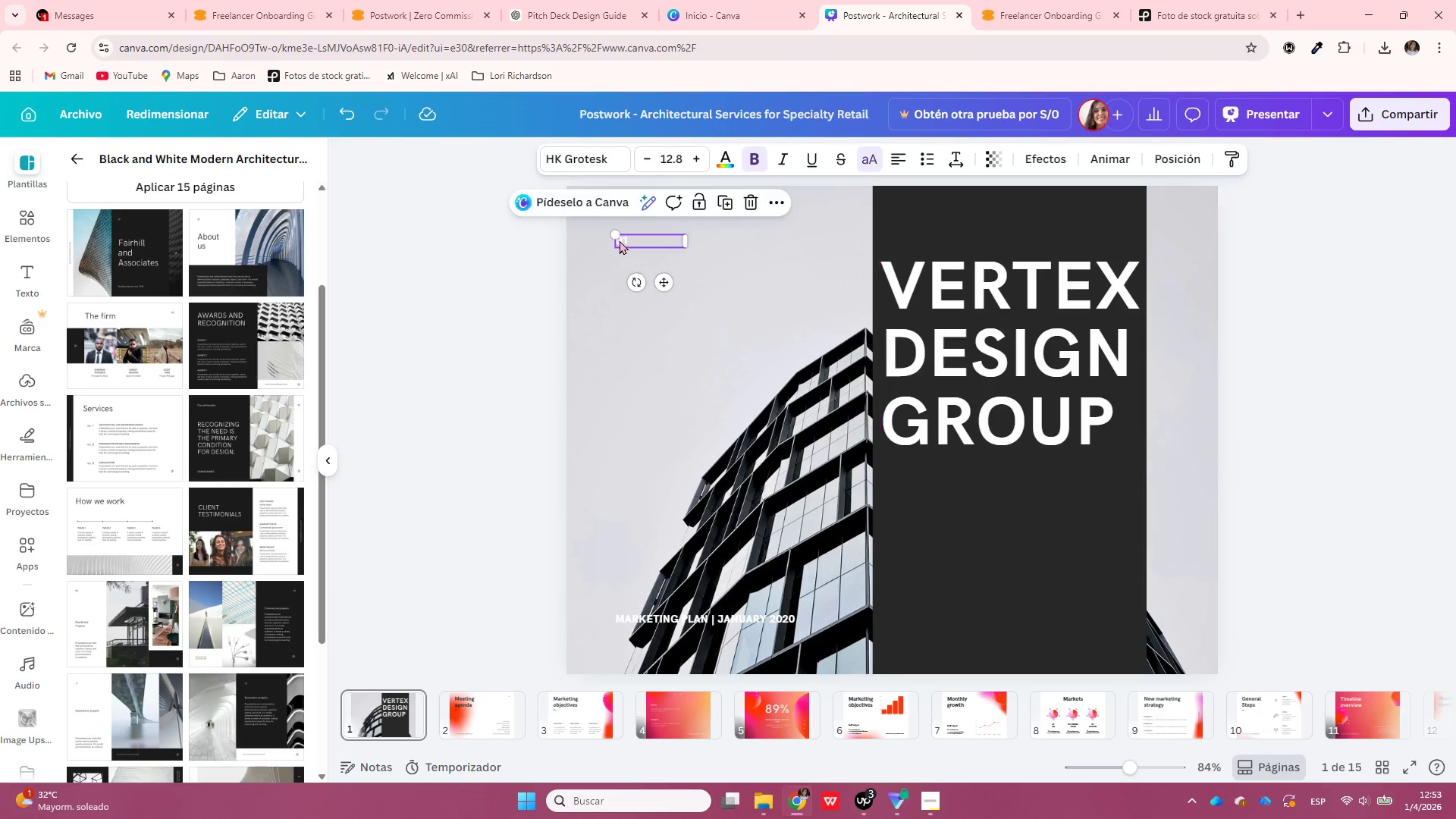 
left_click([620, 240])
 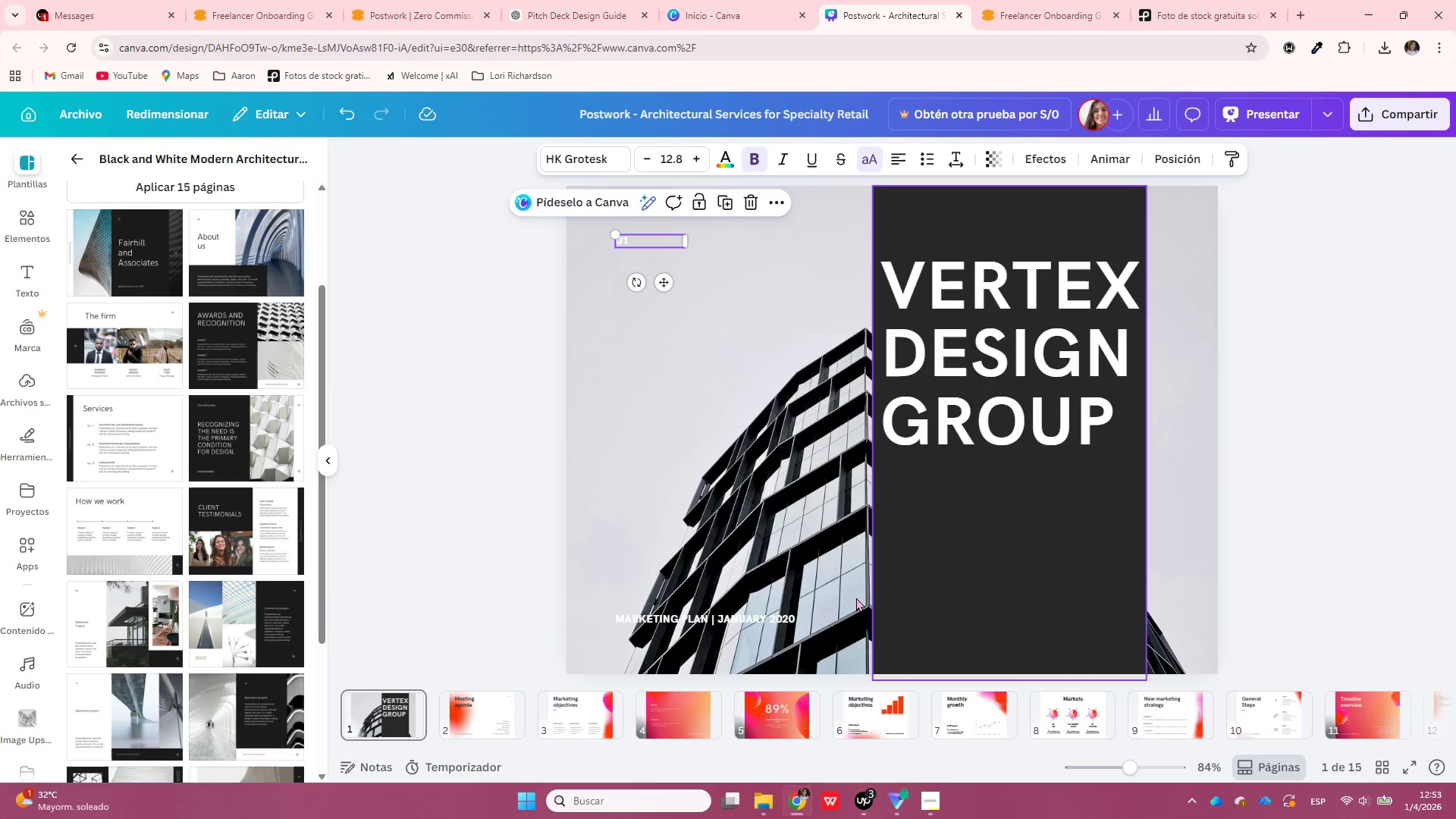 
double_click([755, 618])
 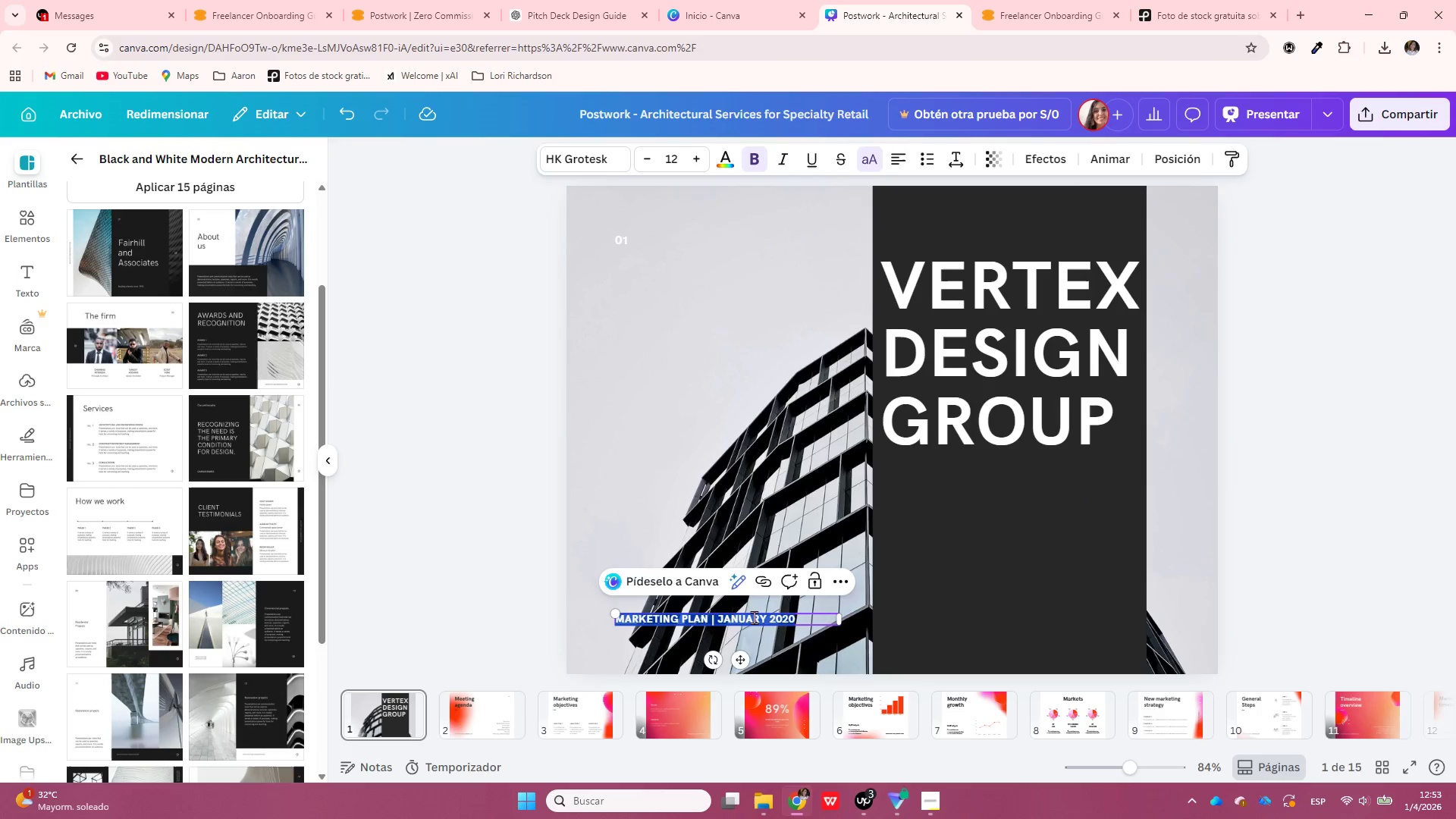 
triple_click([755, 618])
 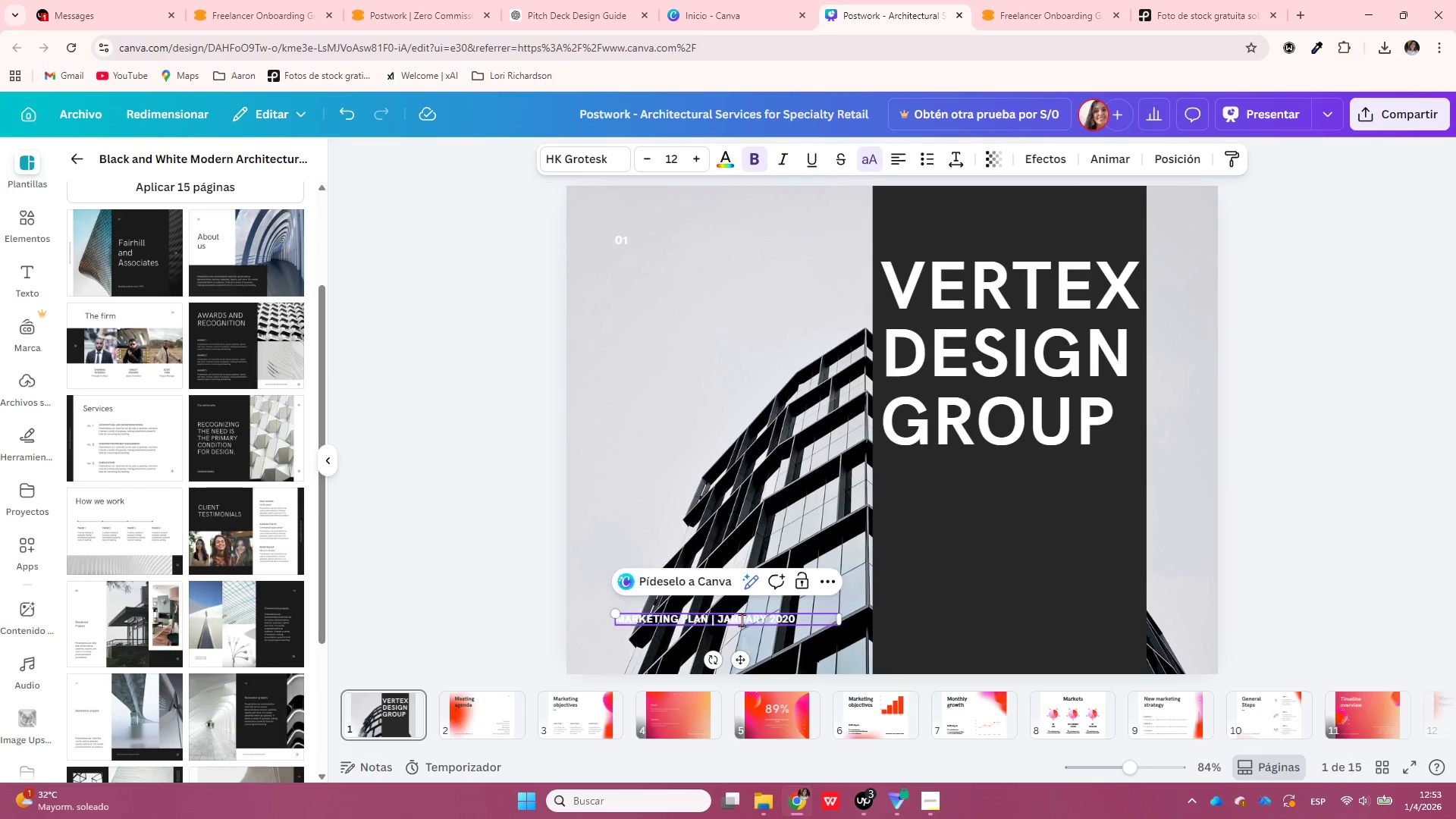 
double_click([742, 620])
 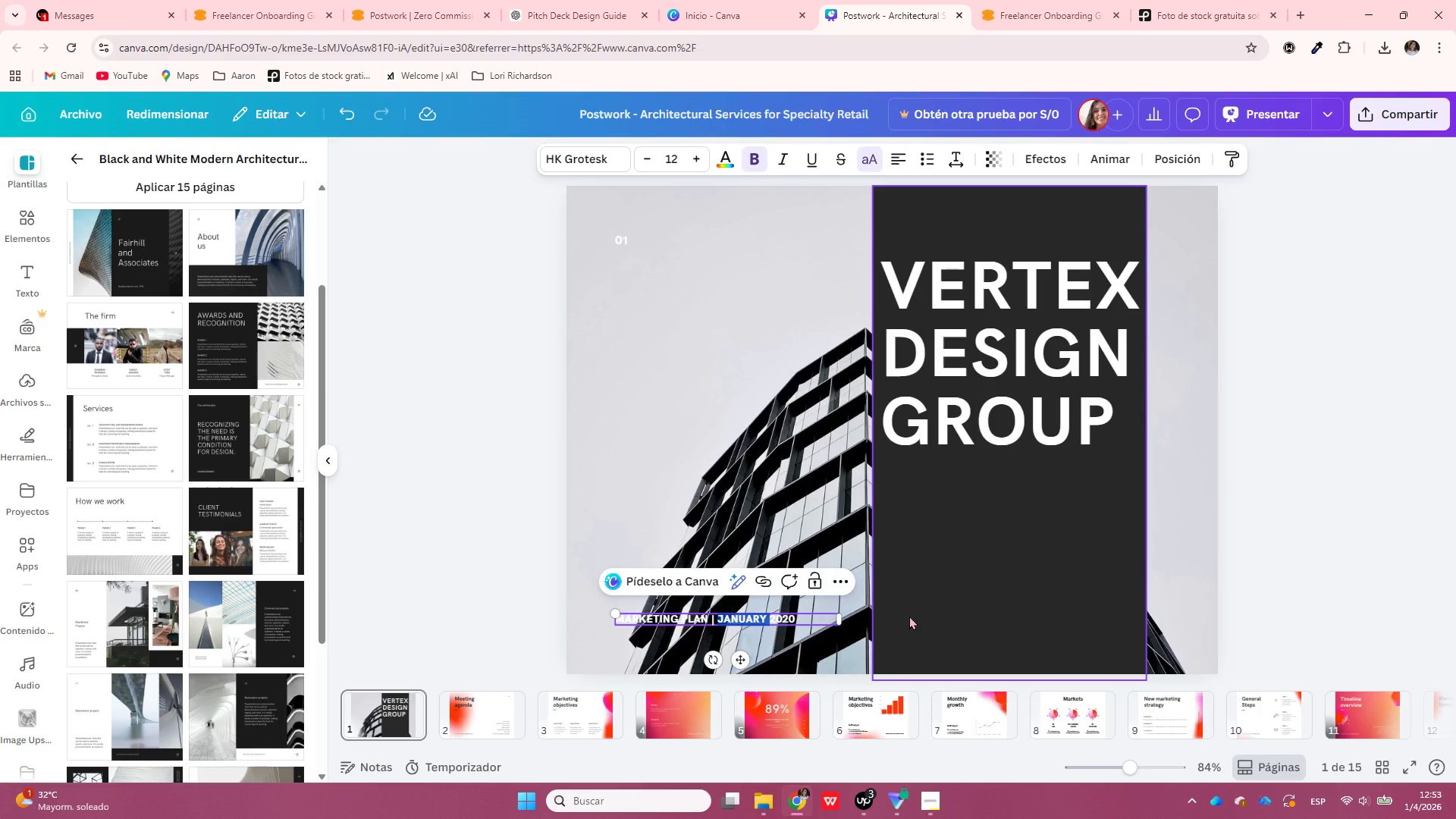 
type(APRIL [End])
key(Backspace)
type(6)
 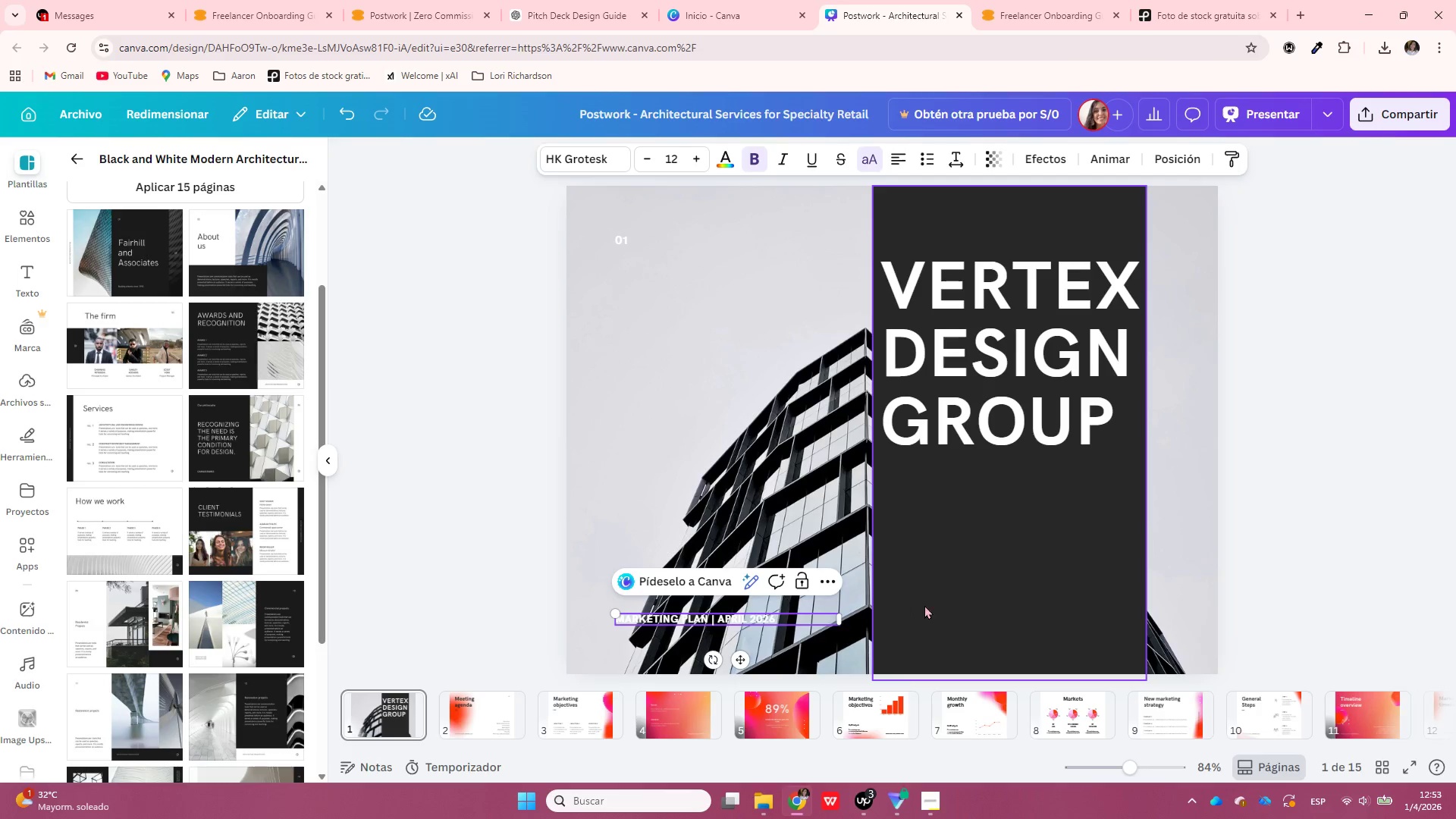 
left_click([926, 603])
 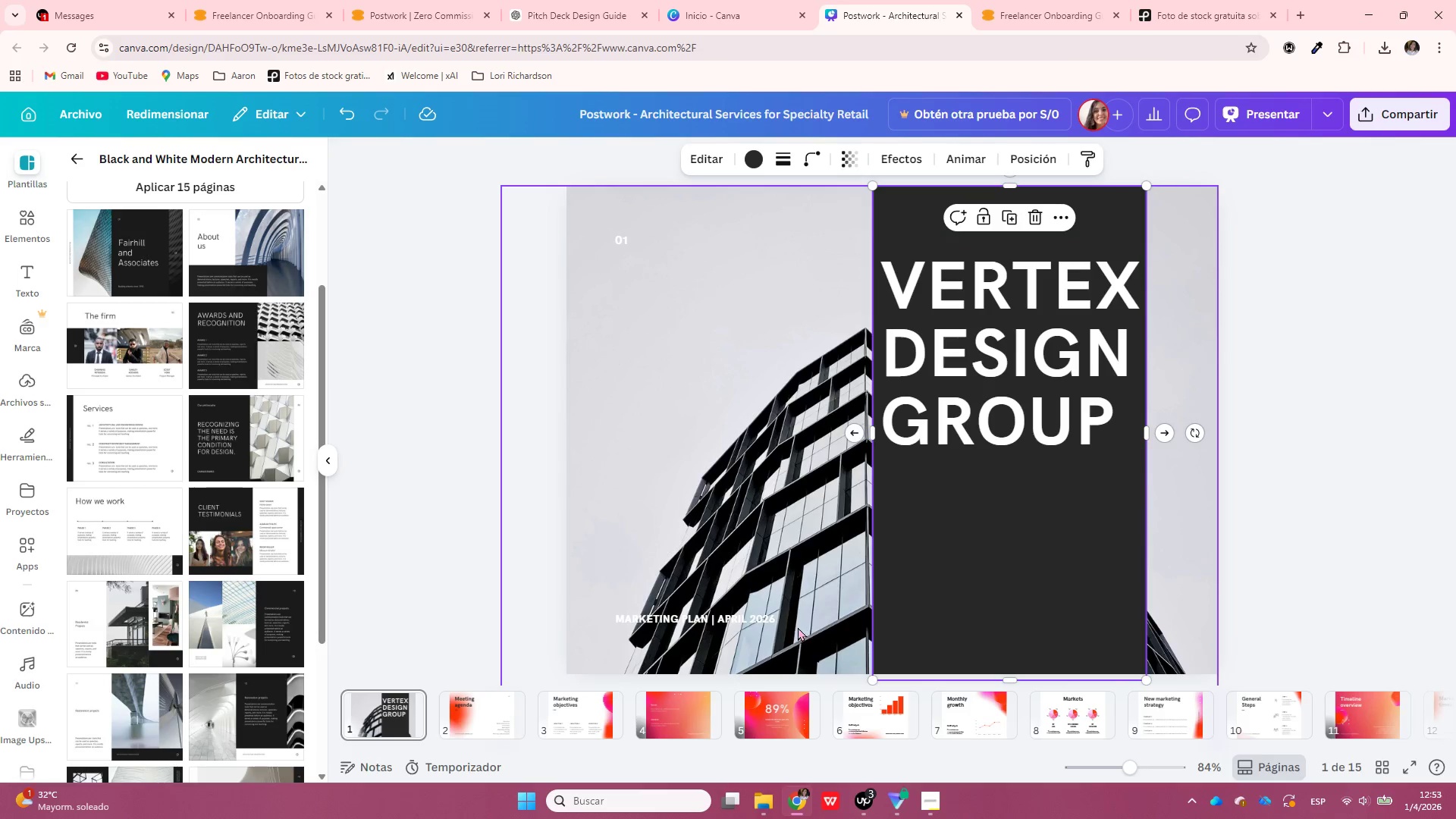 
left_click([799, 616])
 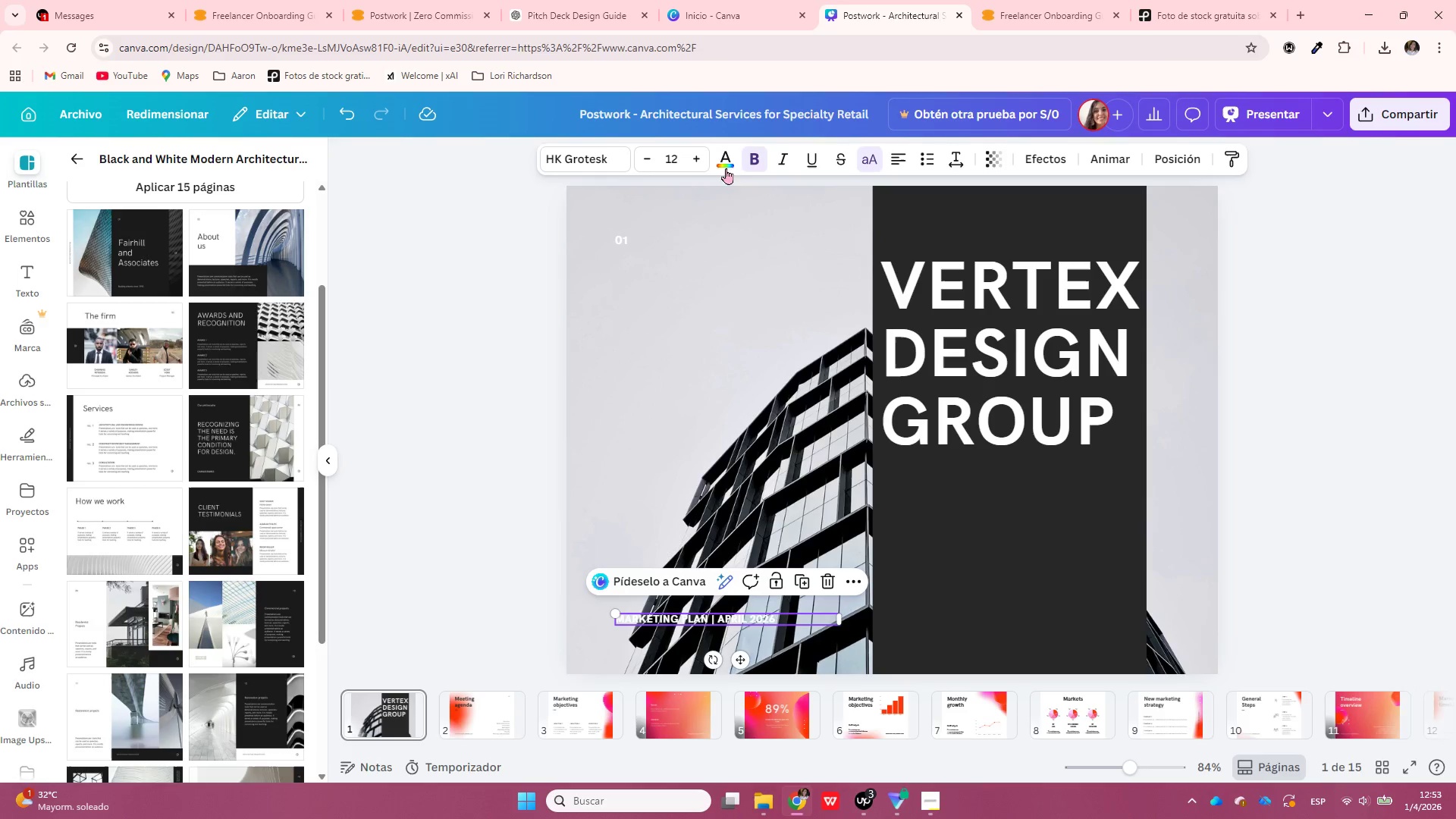 
left_click([723, 155])
 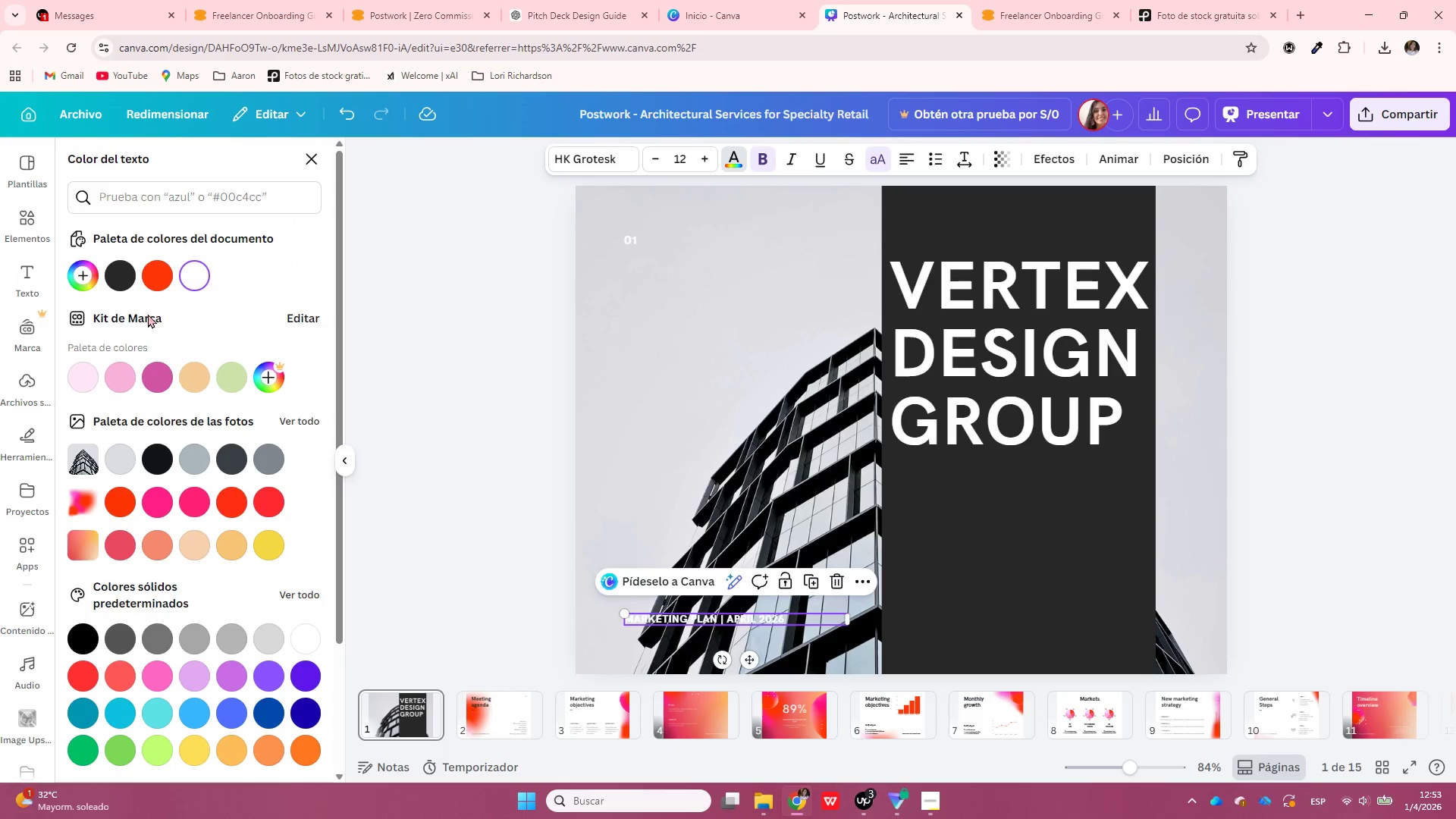 
left_click([156, 274])
 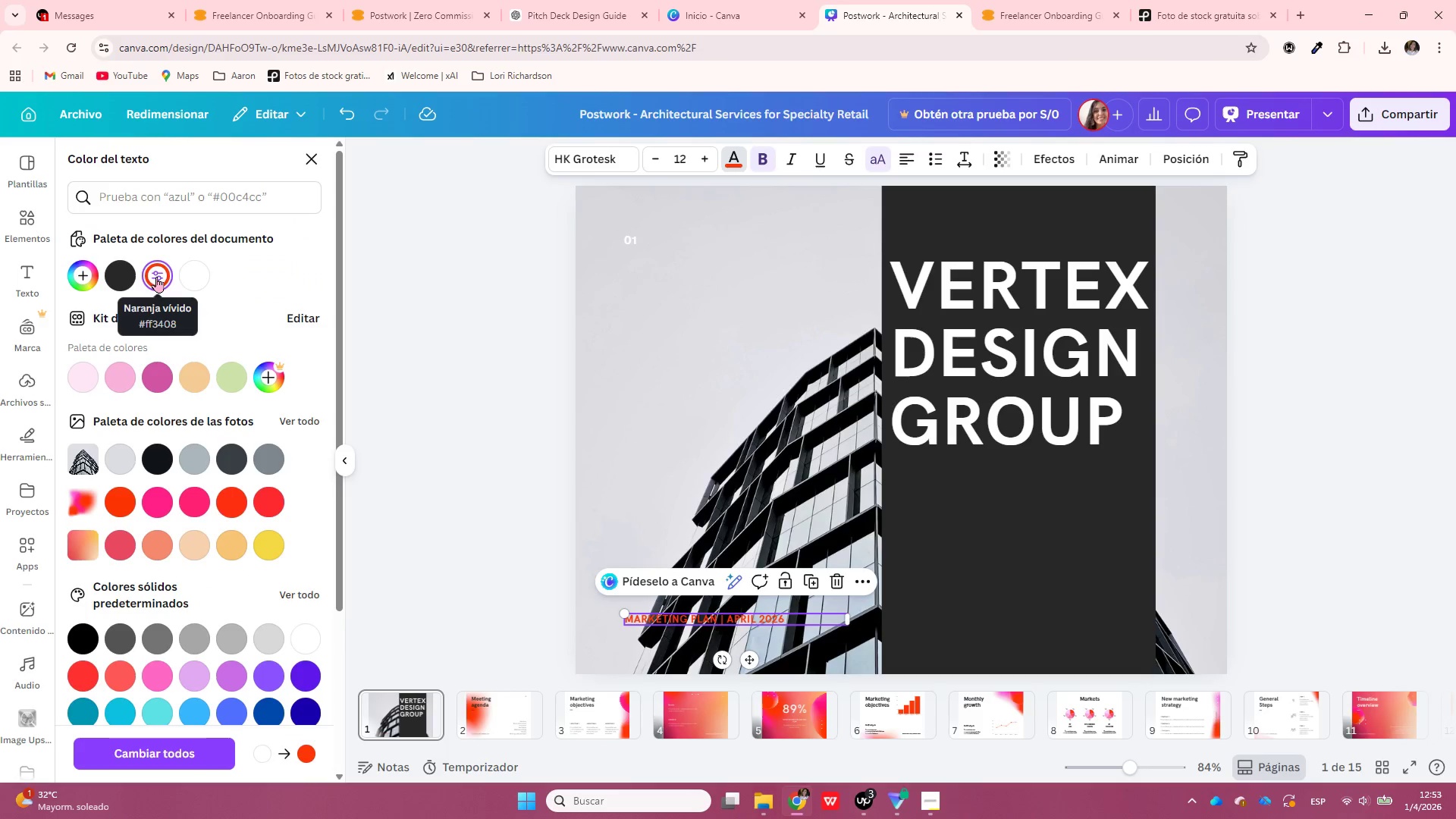 
left_click([156, 277])
 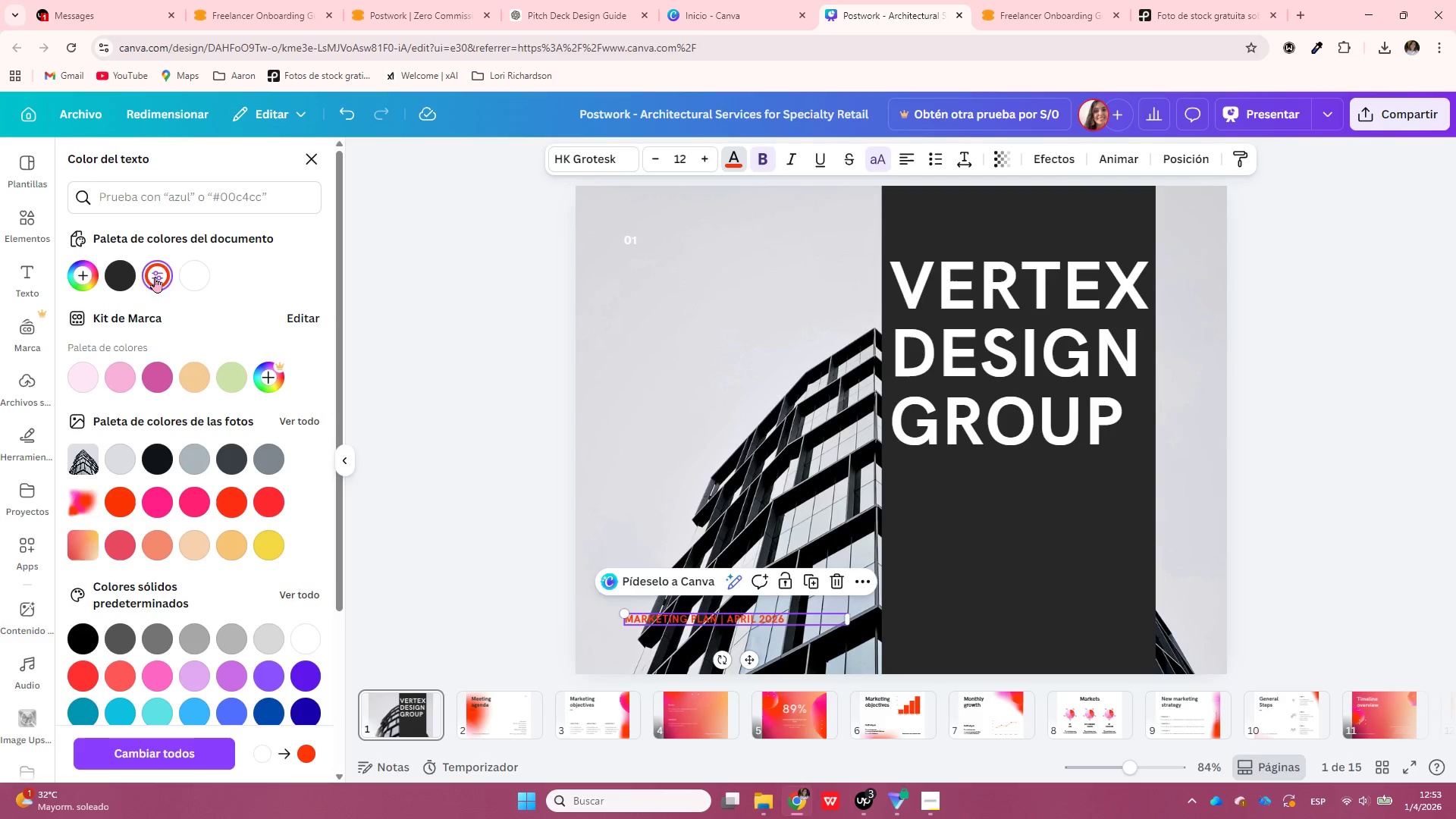 
left_click([152, 275])
 